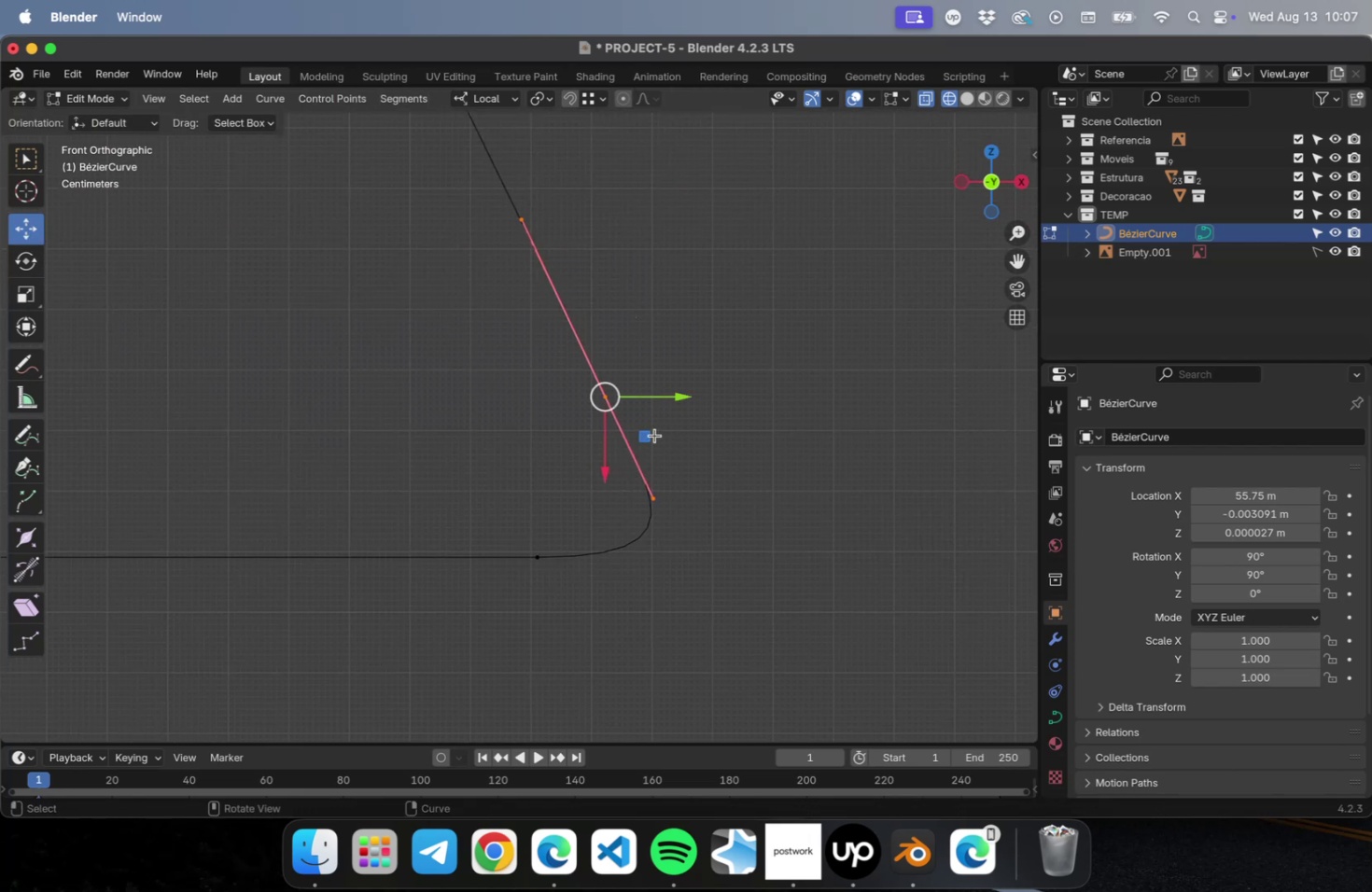 
left_click_drag(start_coordinate=[654, 435], to_coordinate=[606, 336])
 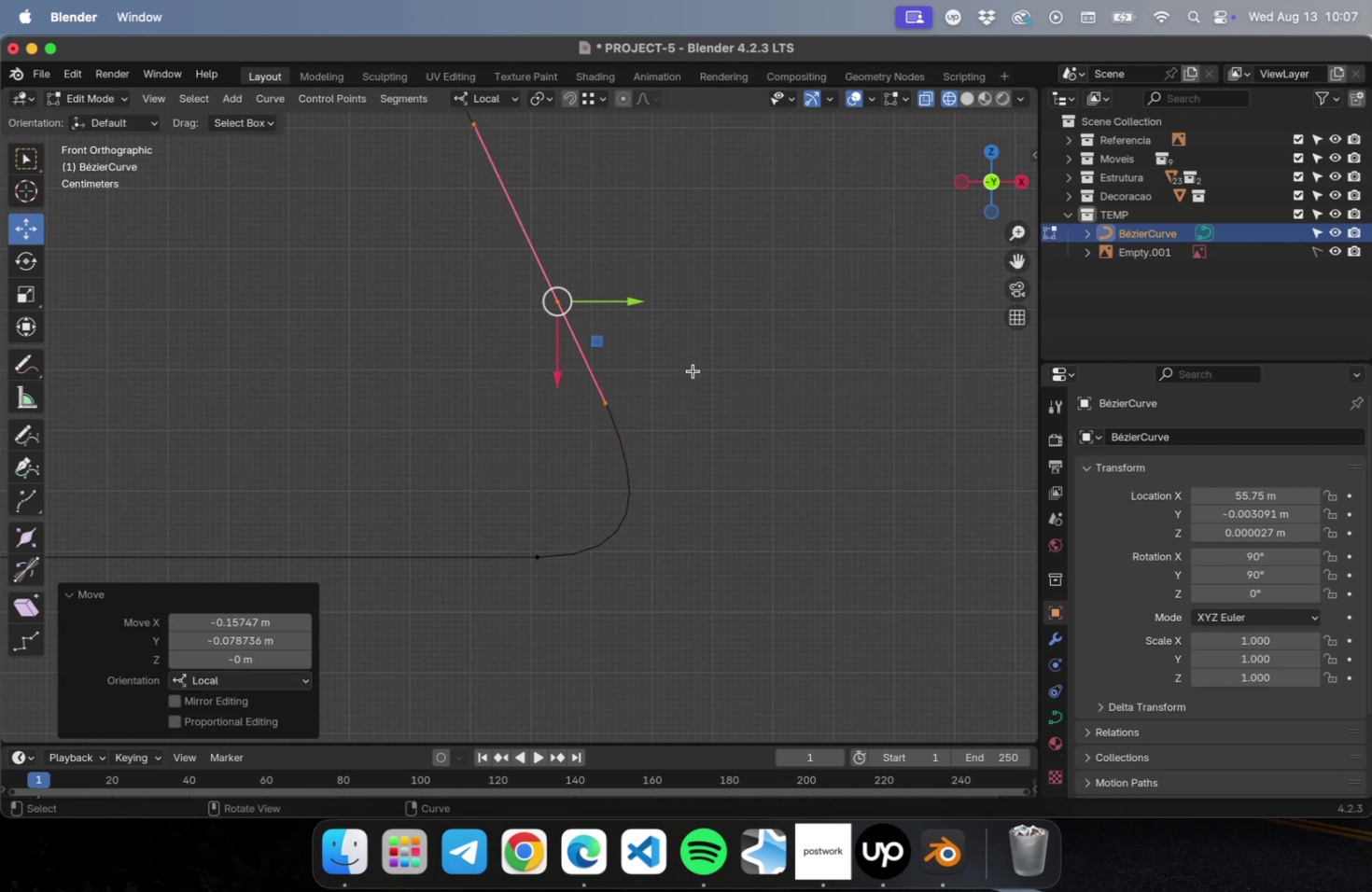 
scroll: coordinate [693, 380], scroll_direction: down, amount: 9.0
 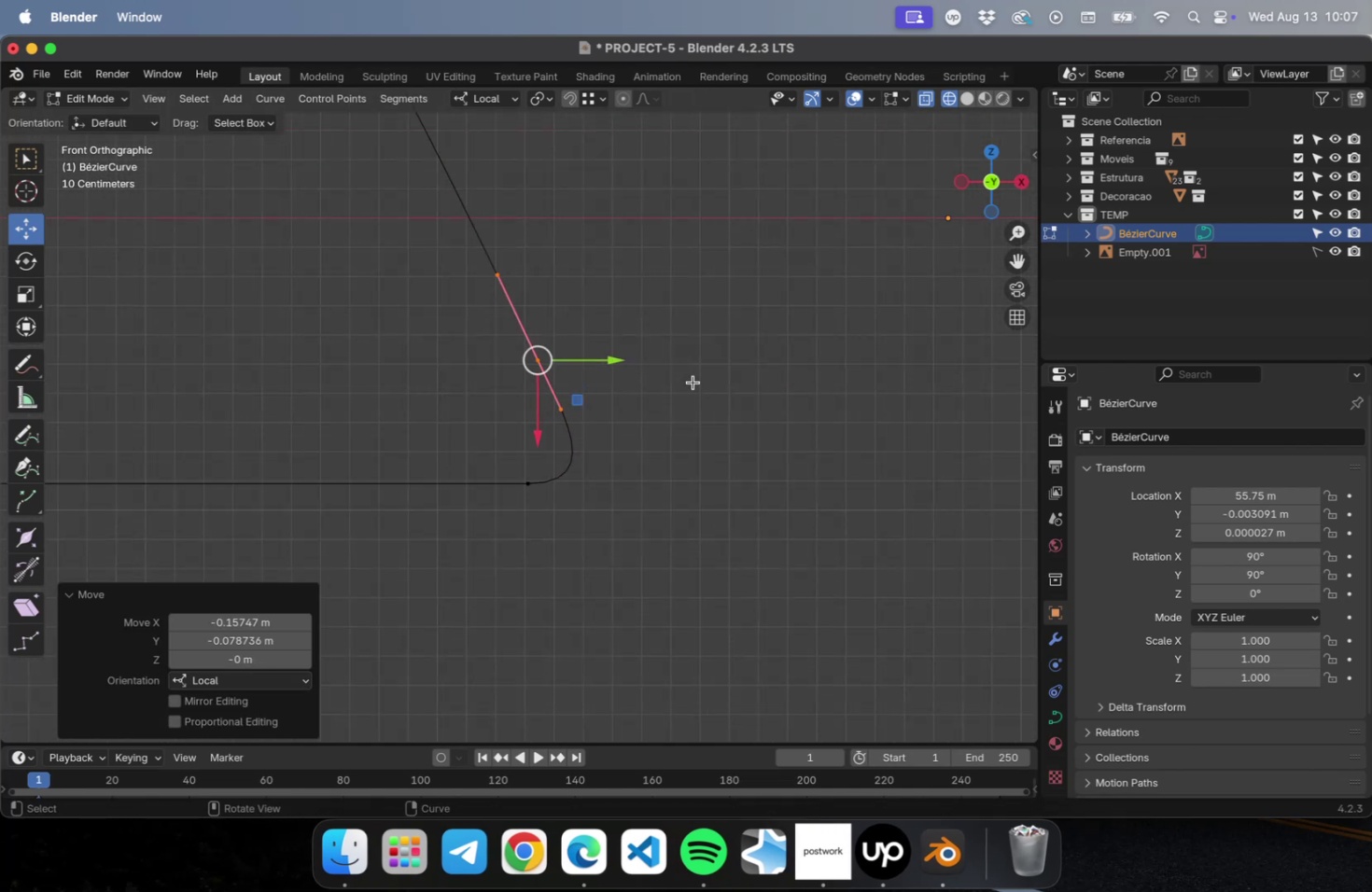 
hold_key(key=ShiftLeft, duration=0.73)
 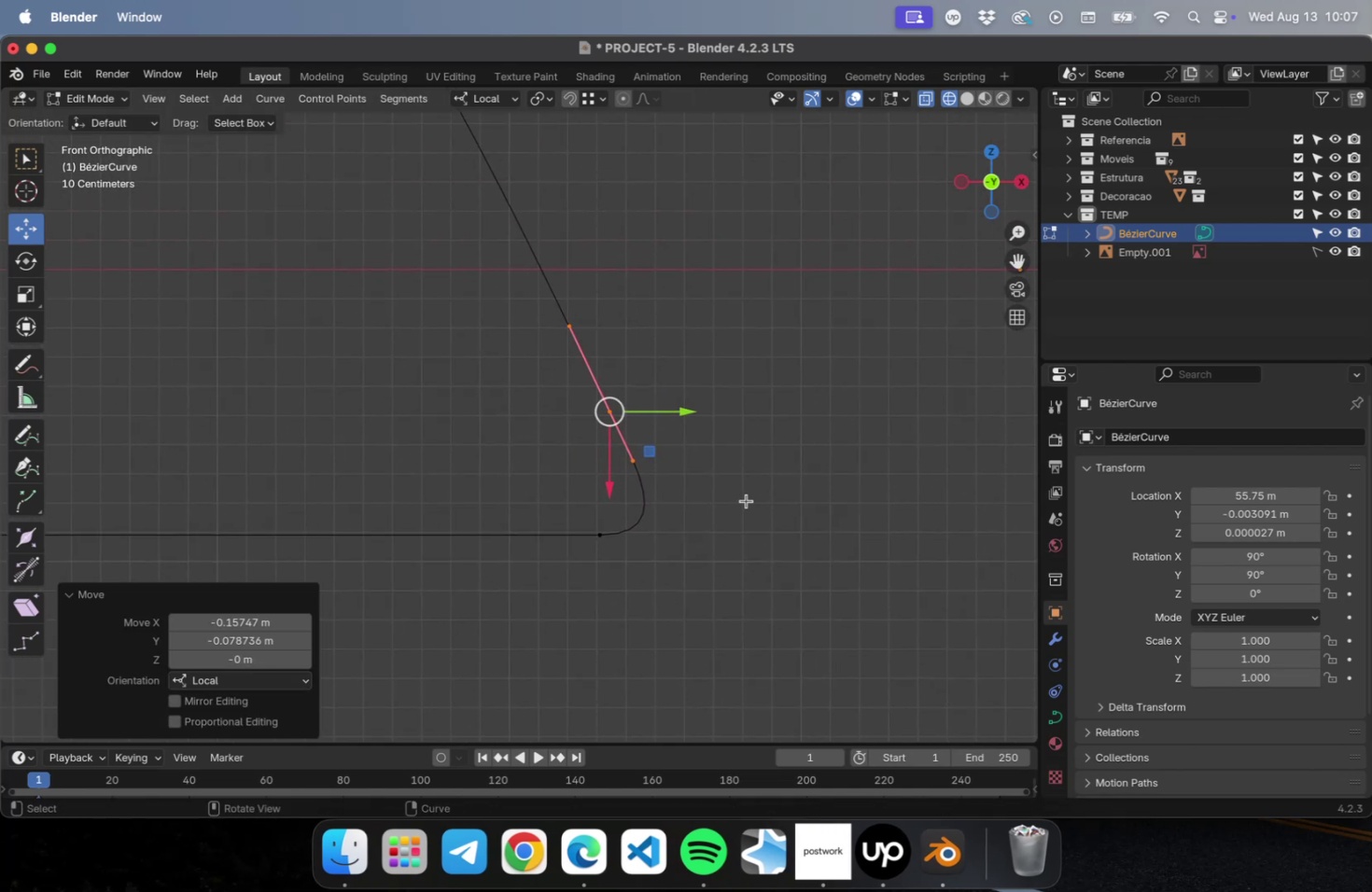 
hold_key(key=ShiftLeft, duration=0.79)
 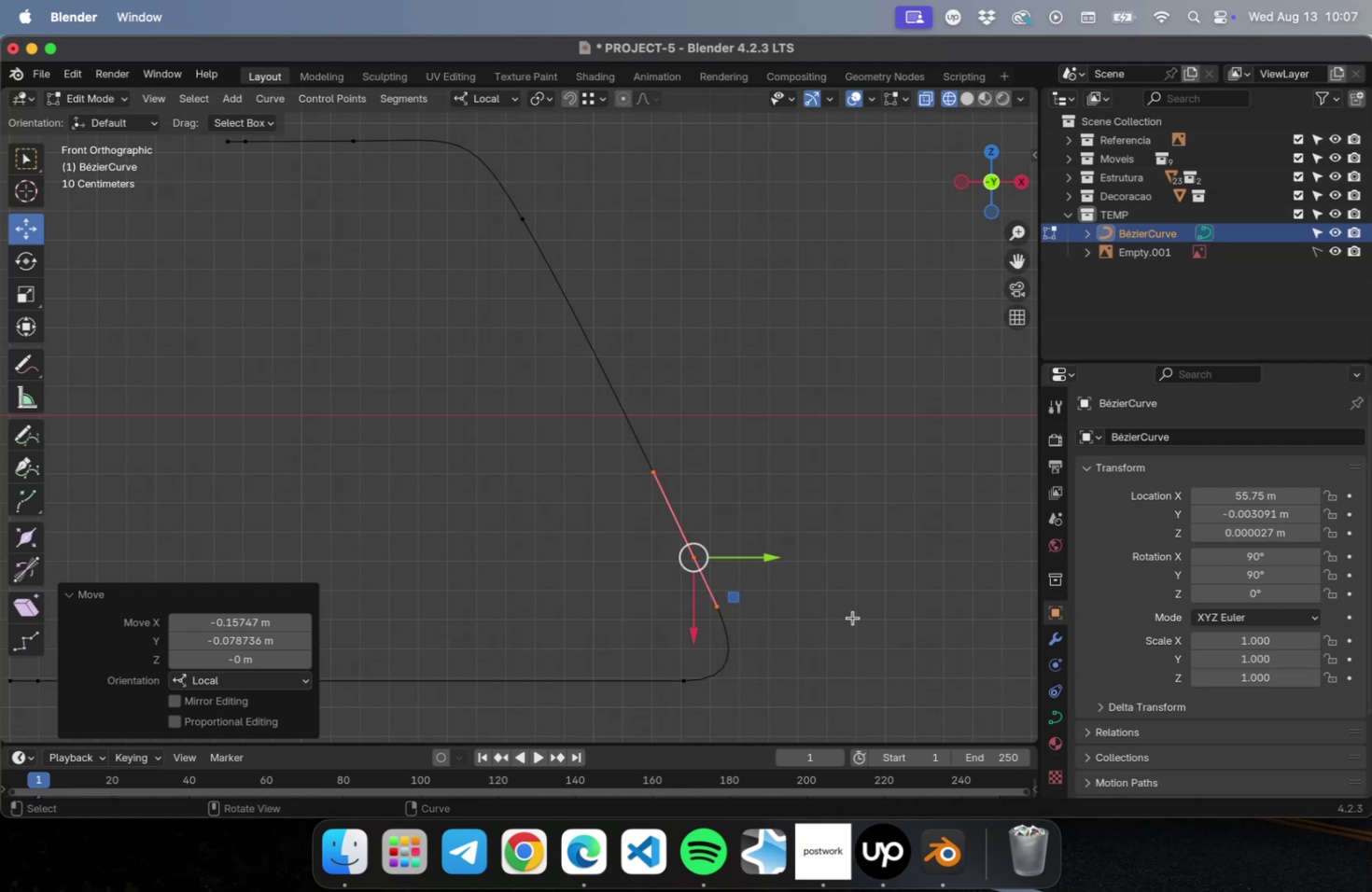 
left_click_drag(start_coordinate=[790, 628], to_coordinate=[674, 544])
 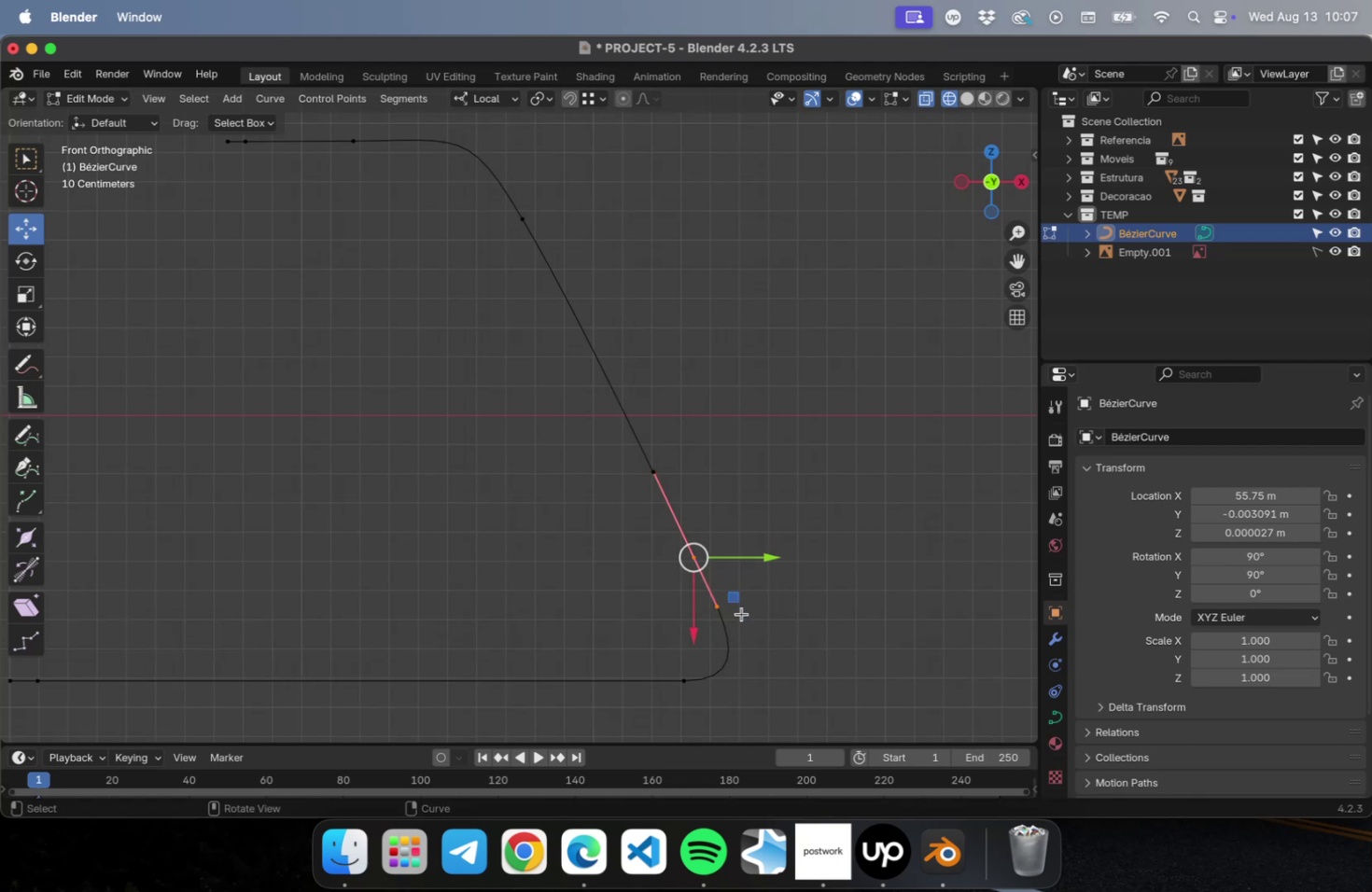 
left_click_drag(start_coordinate=[742, 613], to_coordinate=[673, 592])
 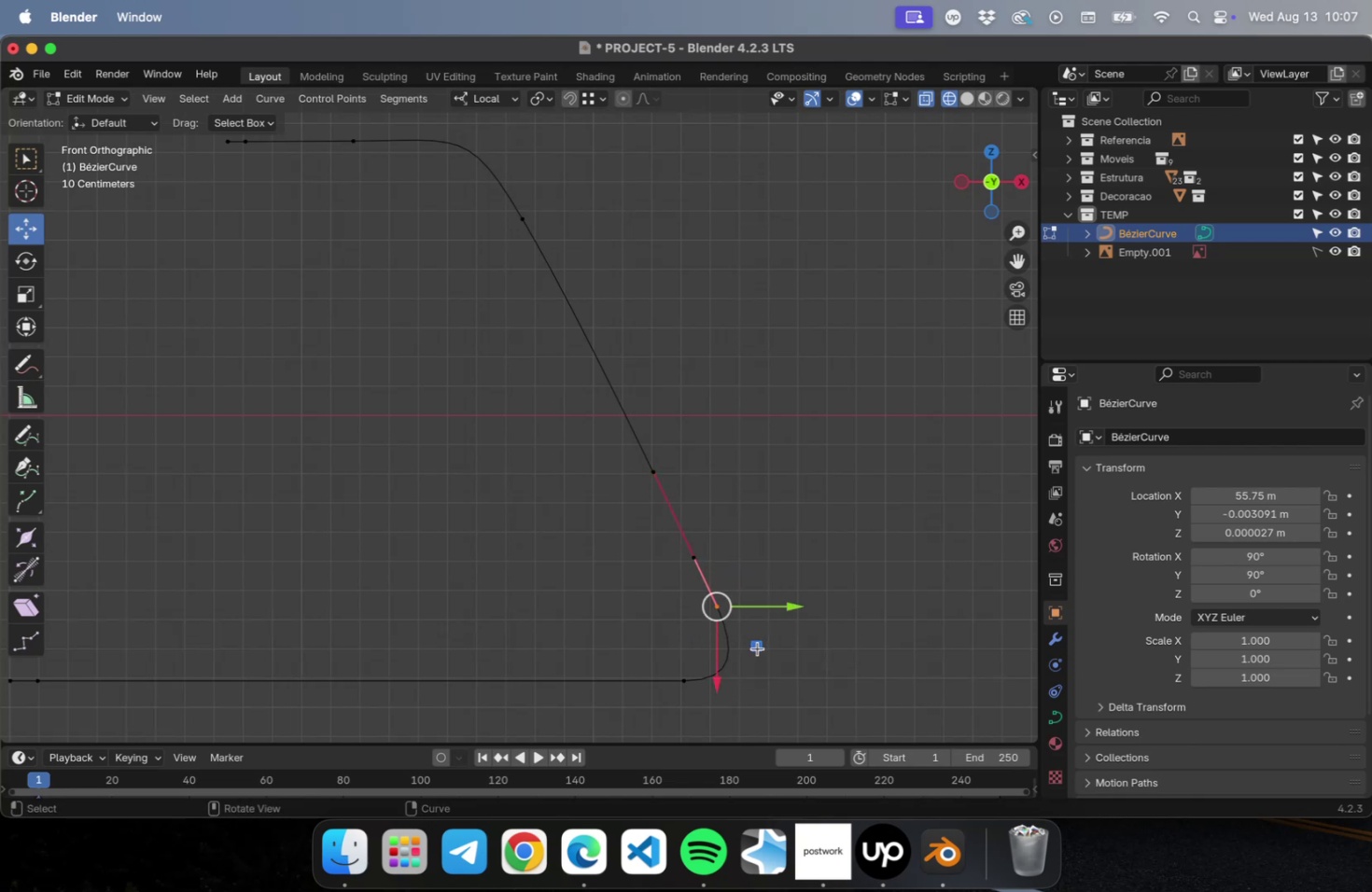 
left_click_drag(start_coordinate=[757, 648], to_coordinate=[777, 688])
 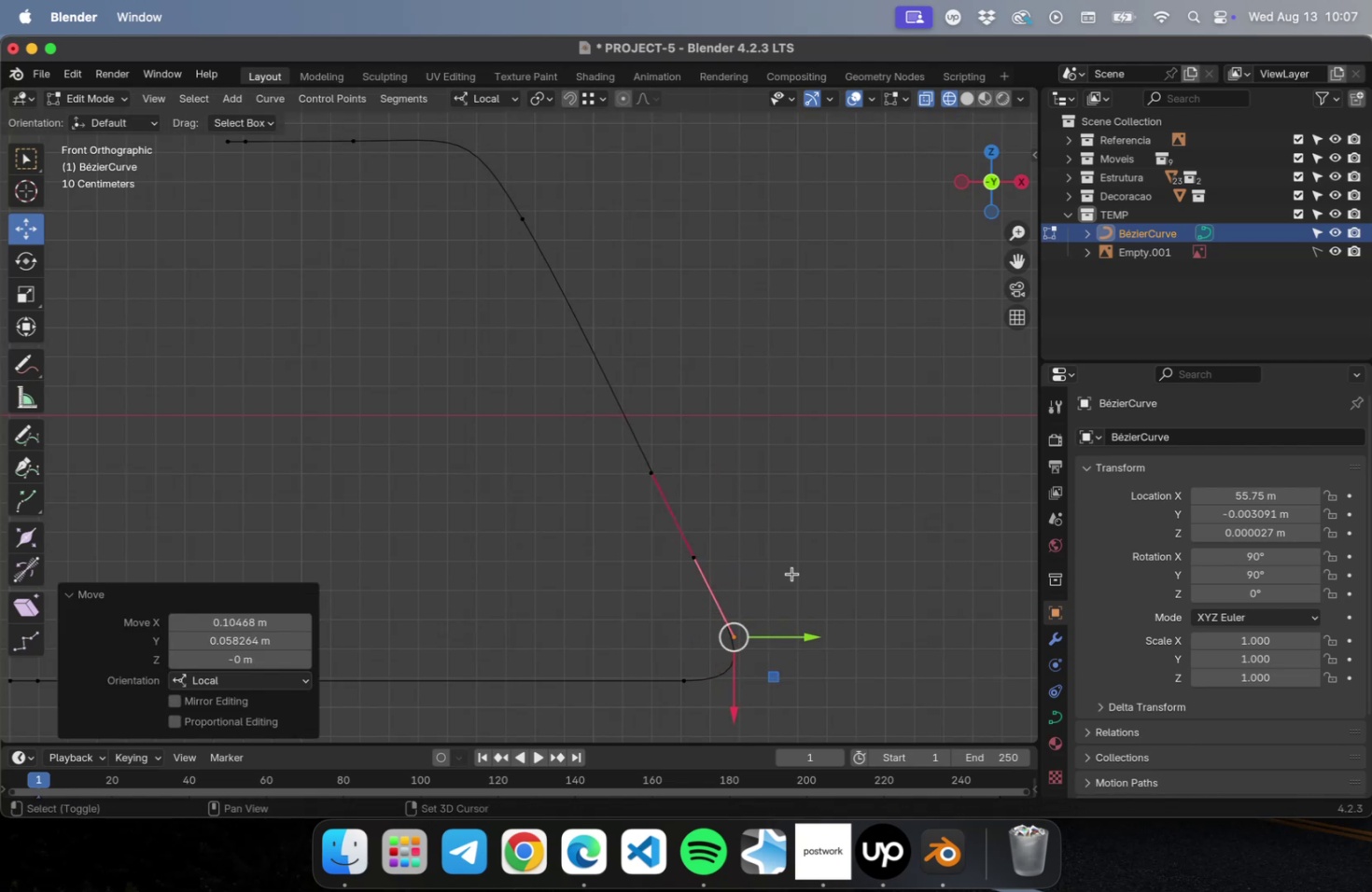 
hold_key(key=ShiftLeft, duration=1.56)
 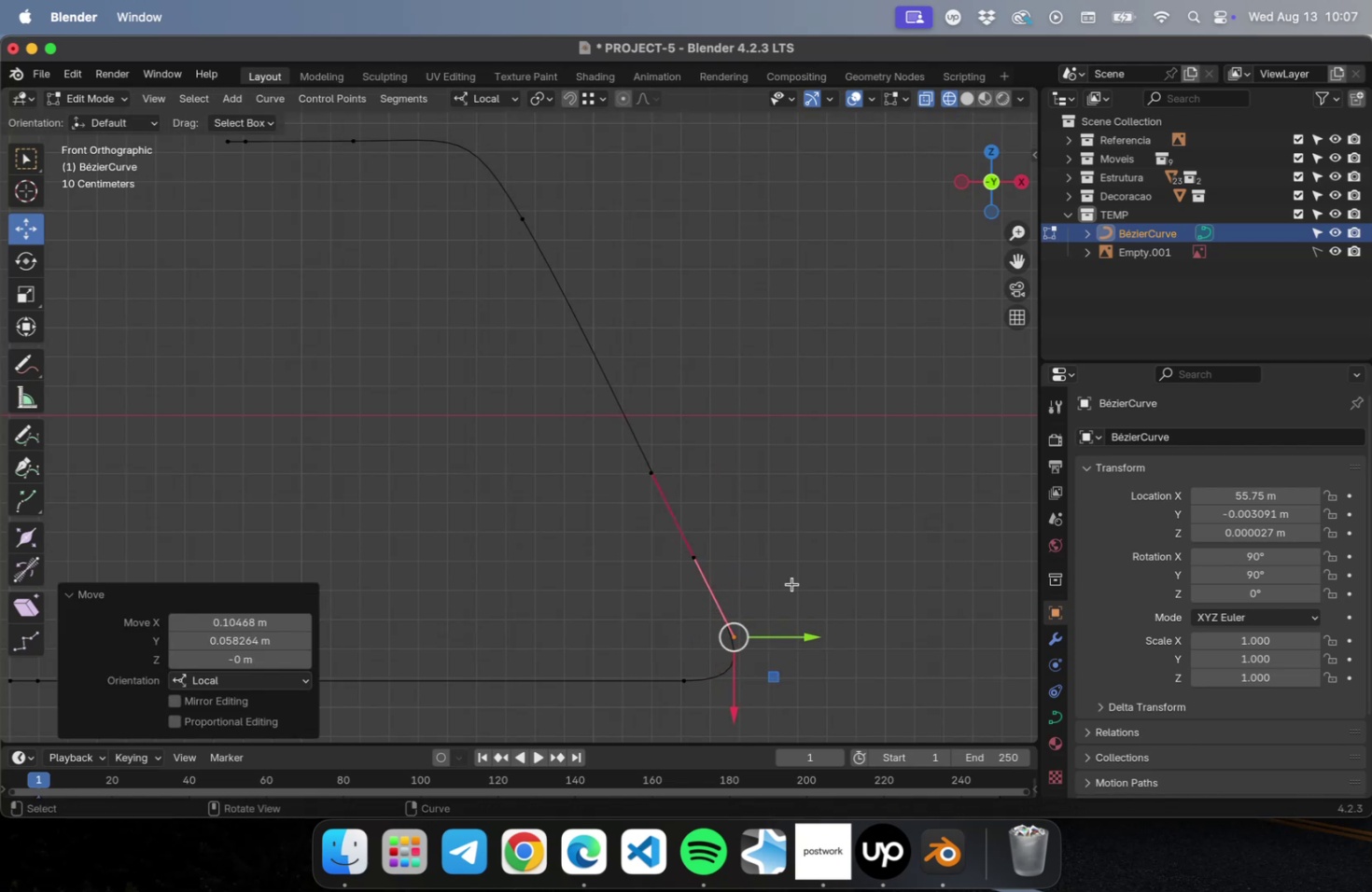 
hold_key(key=ShiftLeft, duration=0.51)
 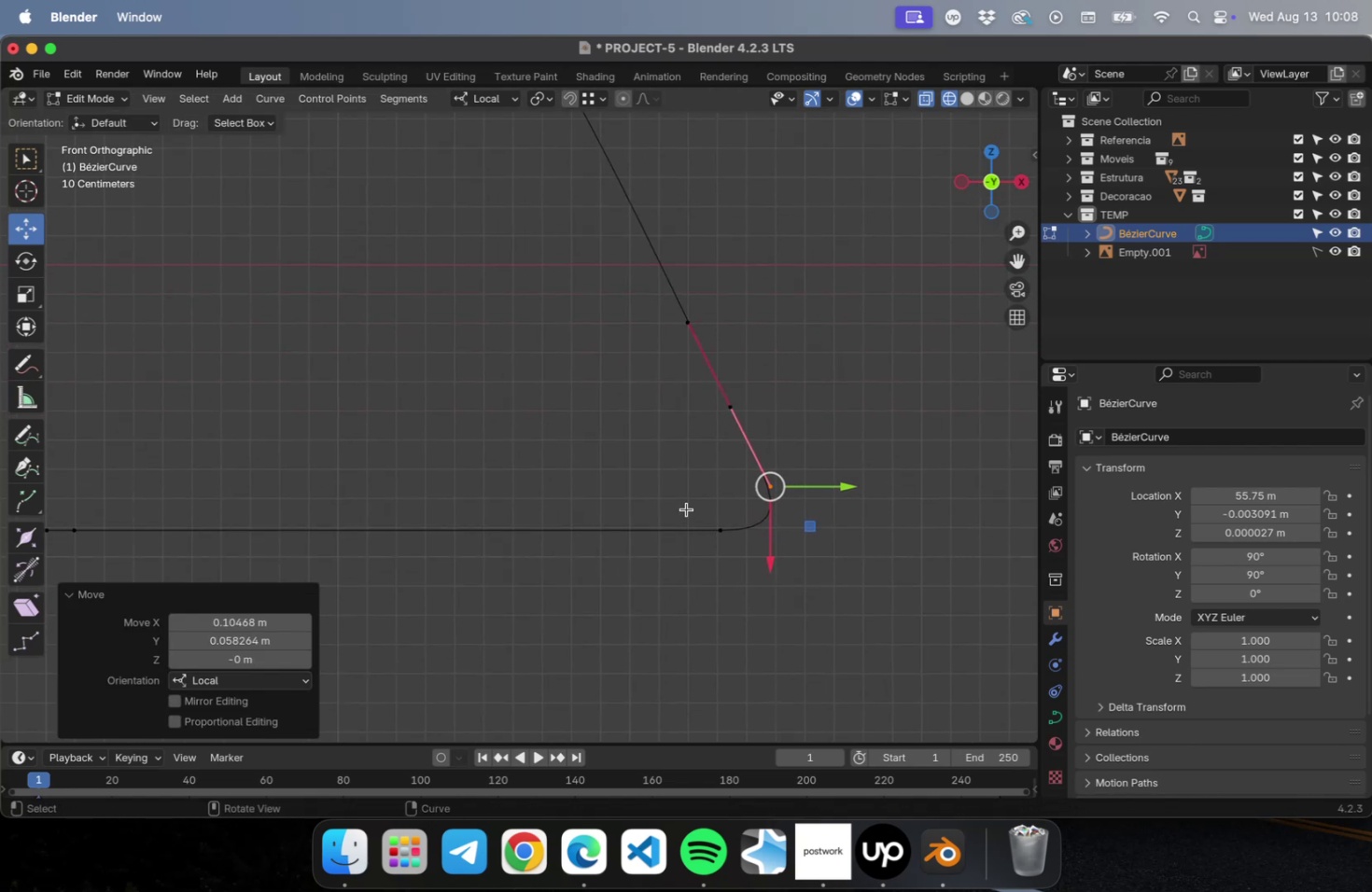 
left_click_drag(start_coordinate=[689, 499], to_coordinate=[757, 584])
 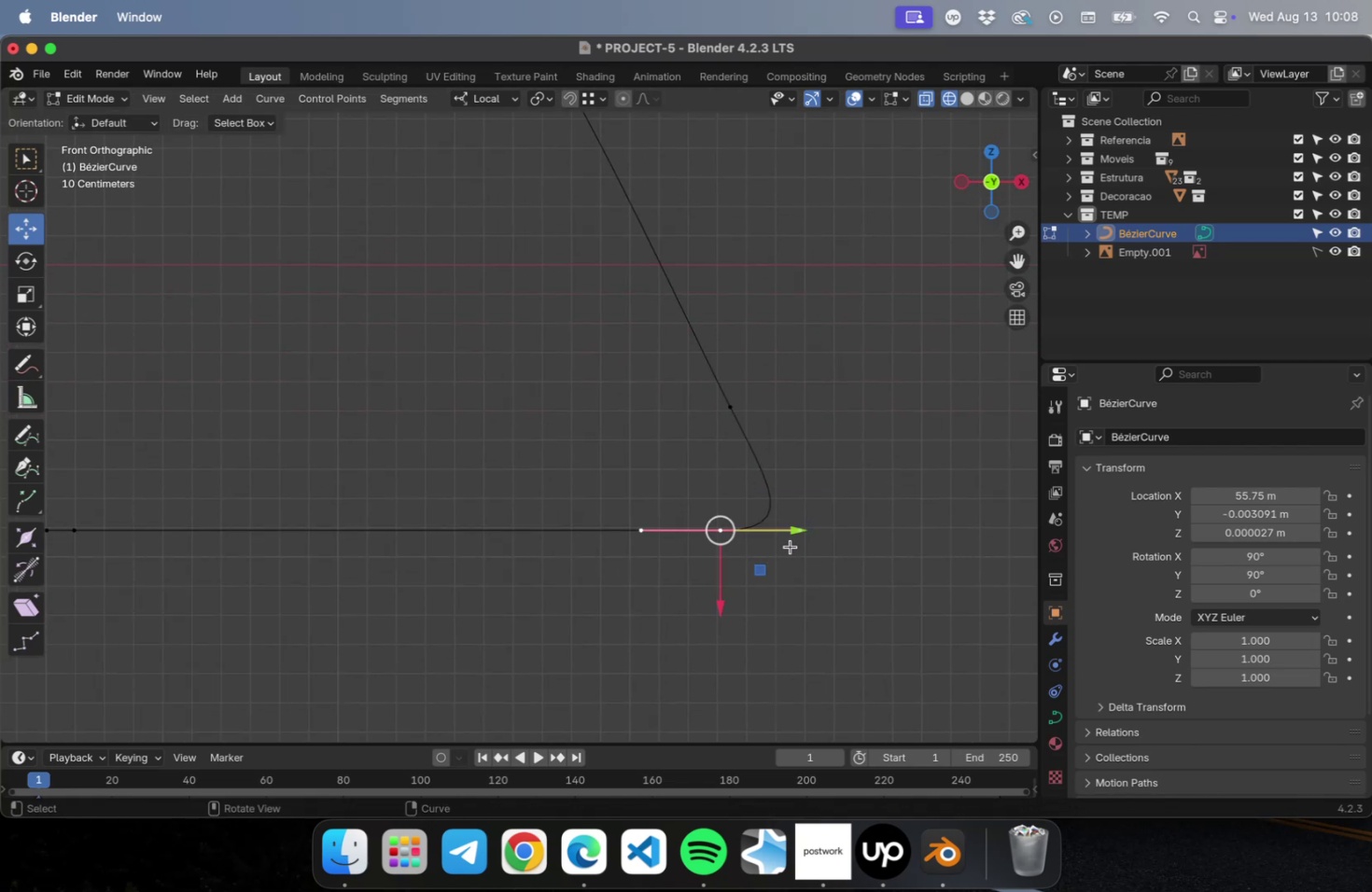 
left_click_drag(start_coordinate=[790, 536], to_coordinate=[713, 542])
 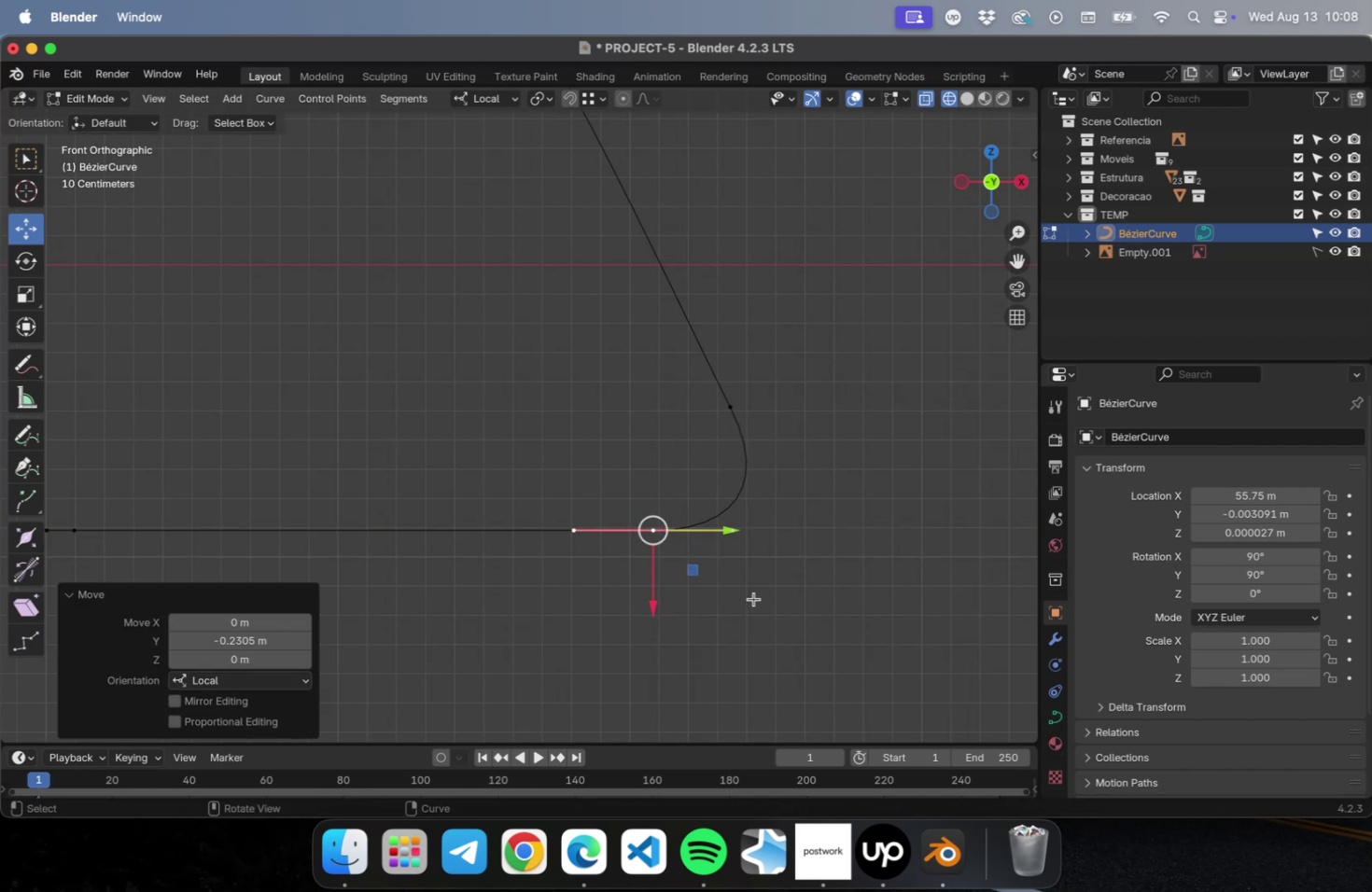 
key(Tab)
 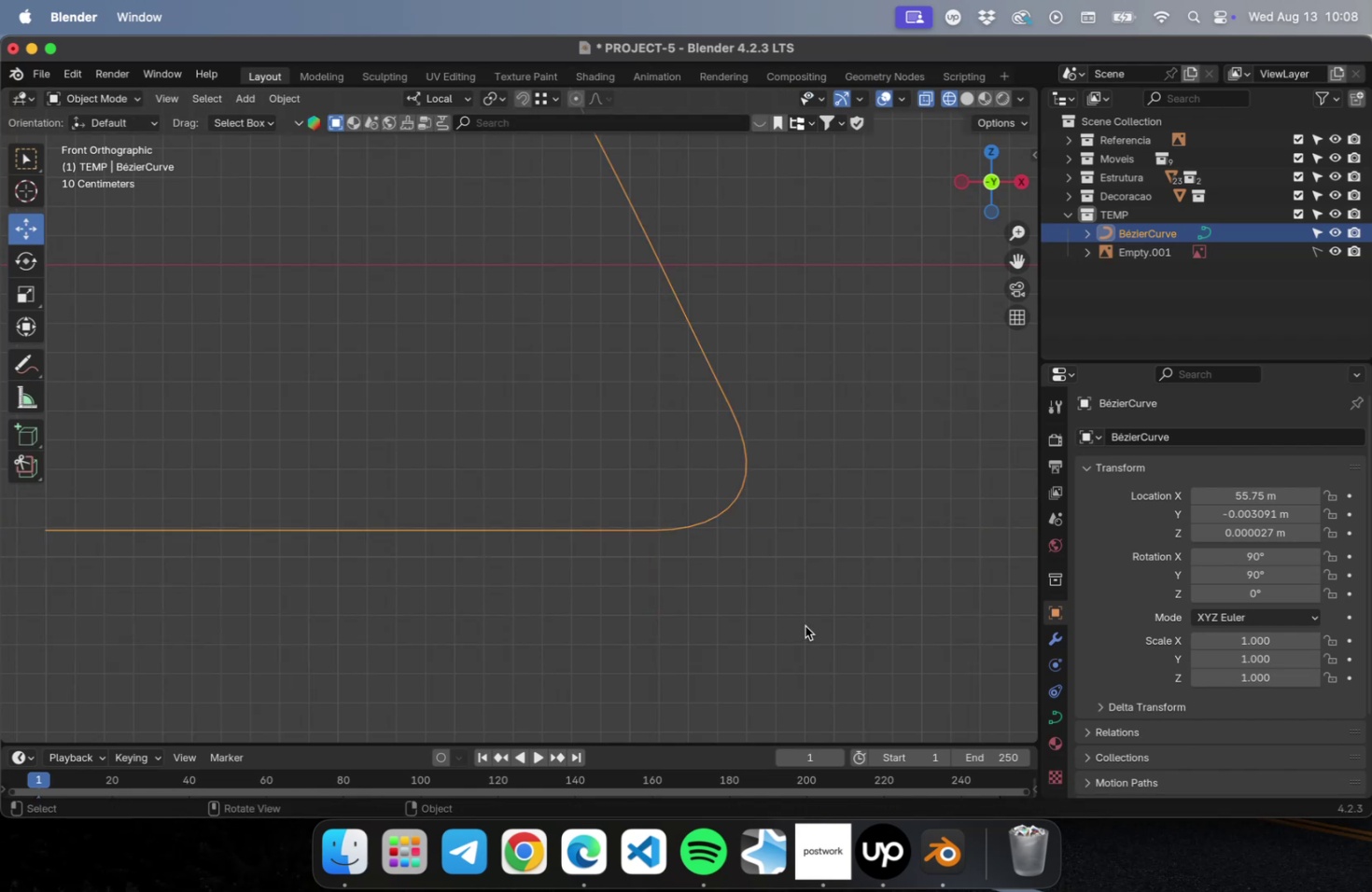 
scroll: coordinate [805, 620], scroll_direction: down, amount: 5.0
 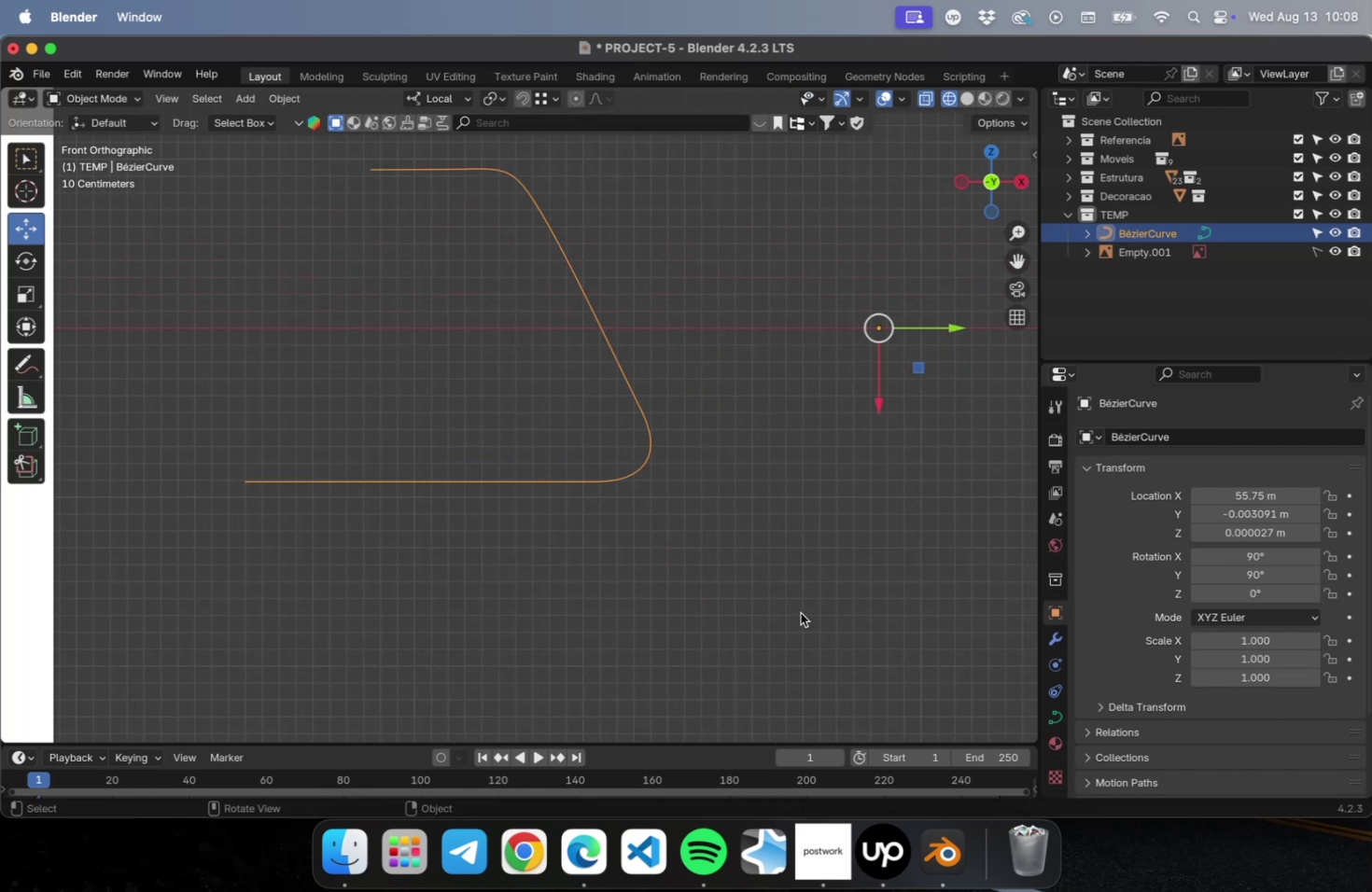 
hold_key(key=ShiftLeft, duration=0.49)
 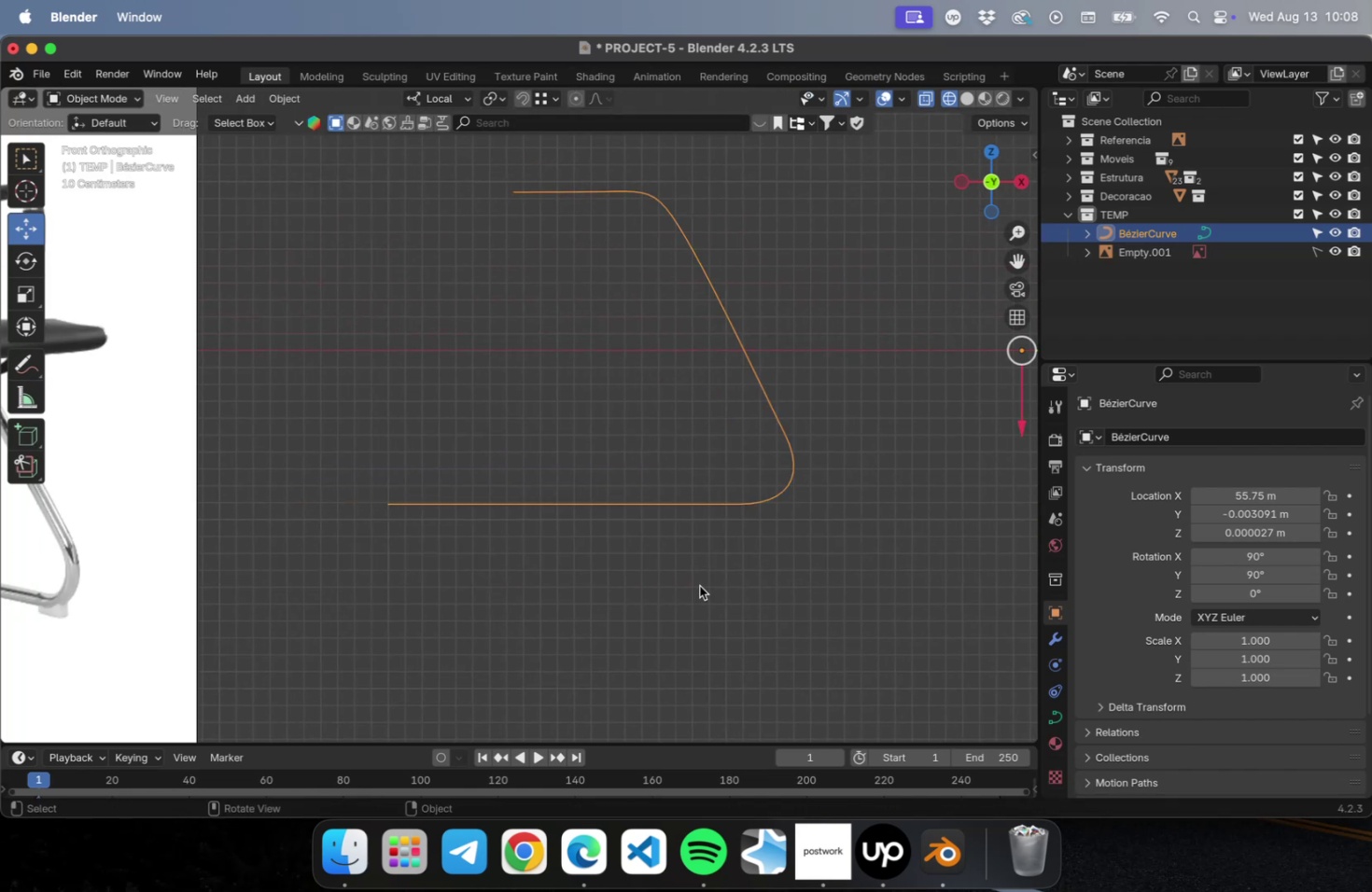 
scroll: coordinate [592, 576], scroll_direction: down, amount: 2.0
 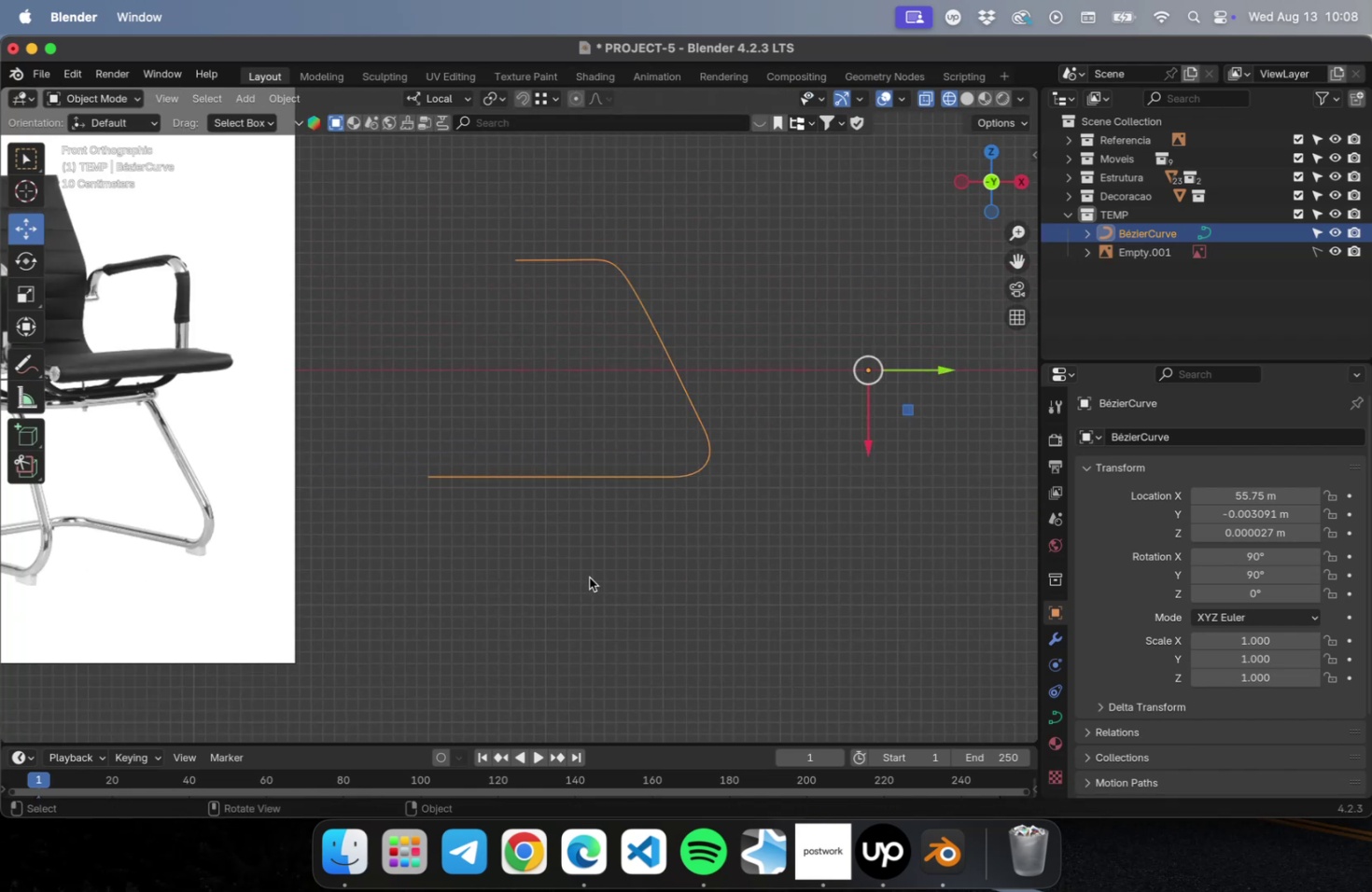 
hold_key(key=ShiftLeft, duration=0.47)
 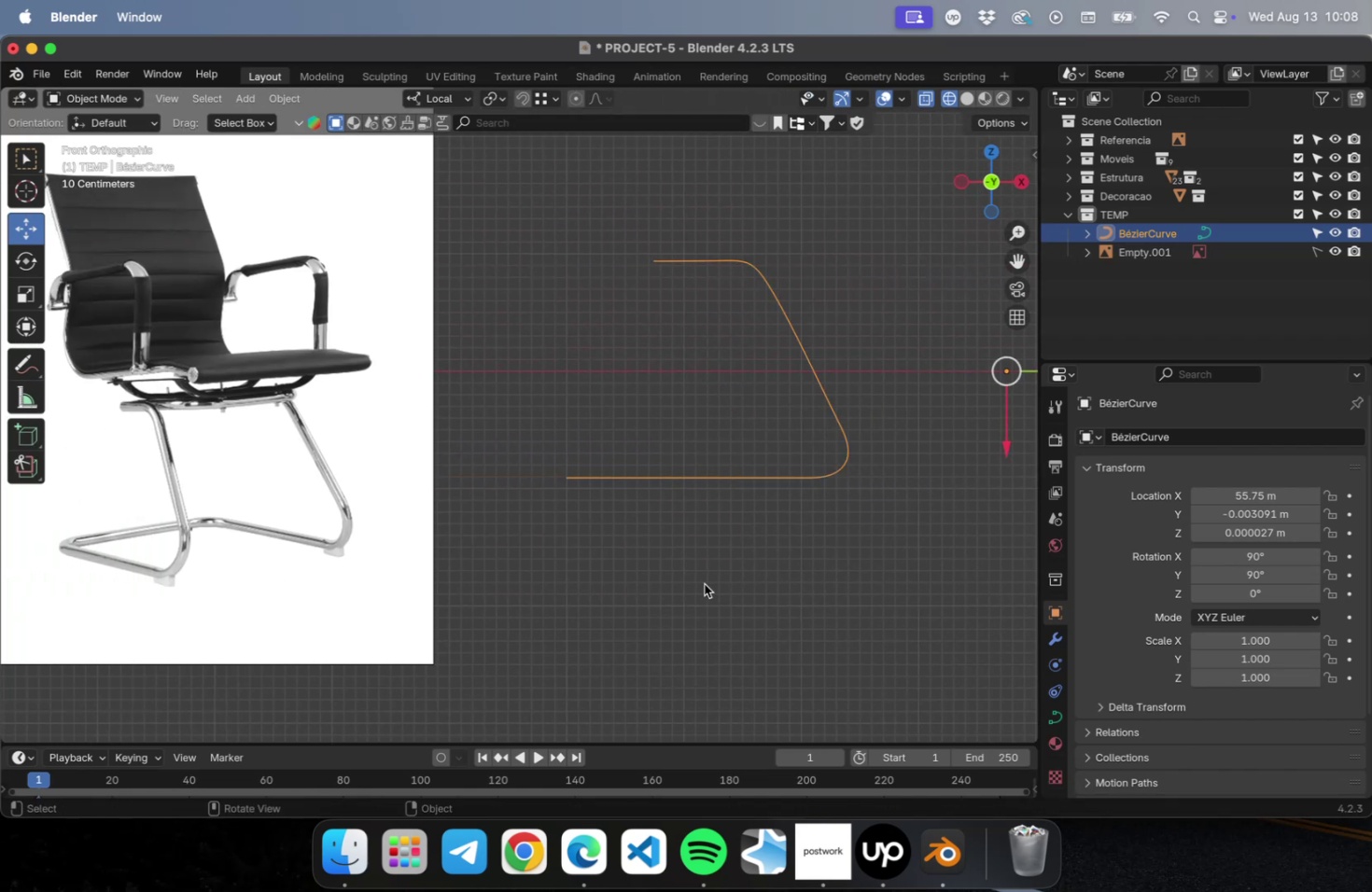 
wait(8.88)
 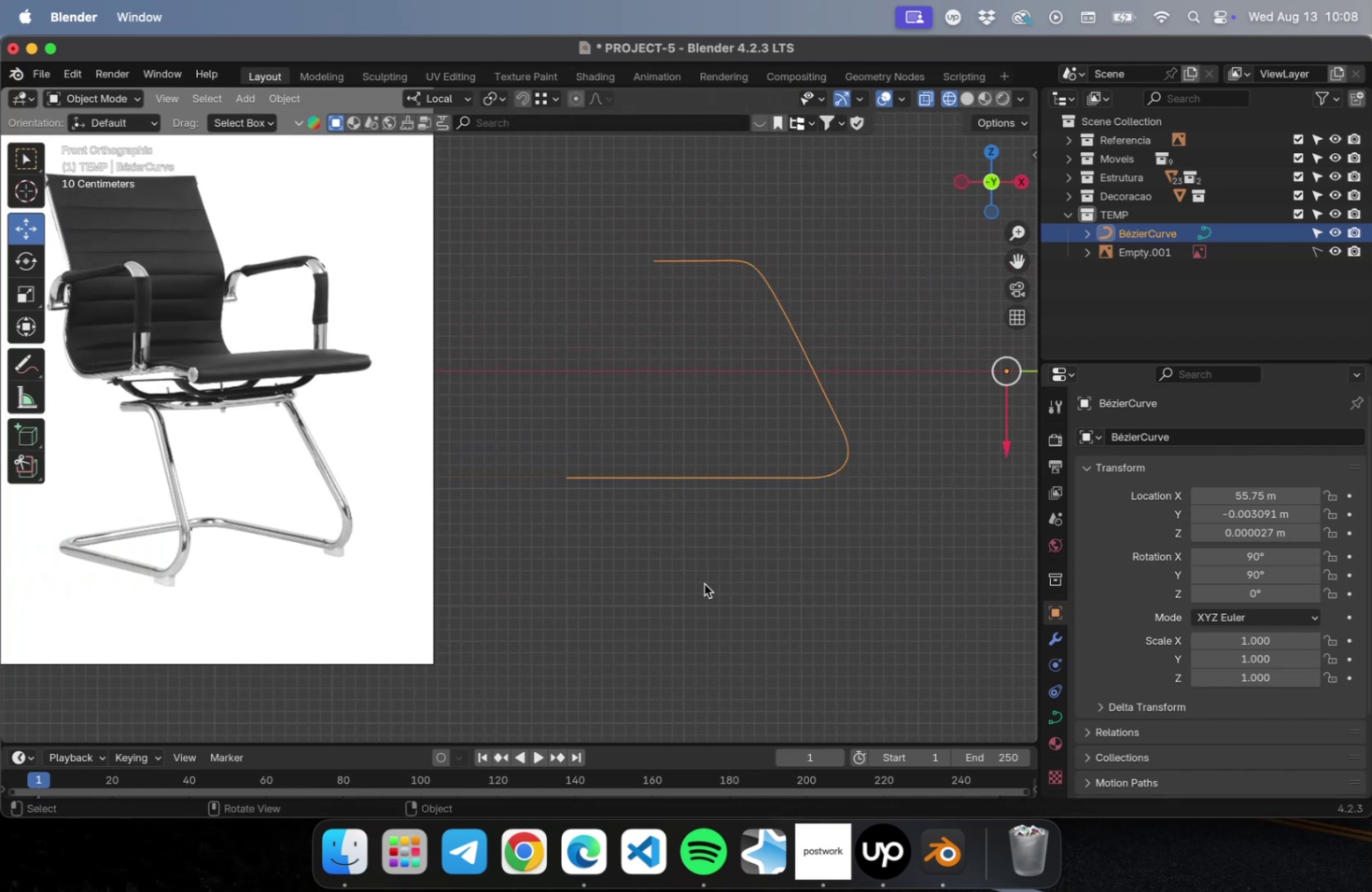 
key(CapsLock)
 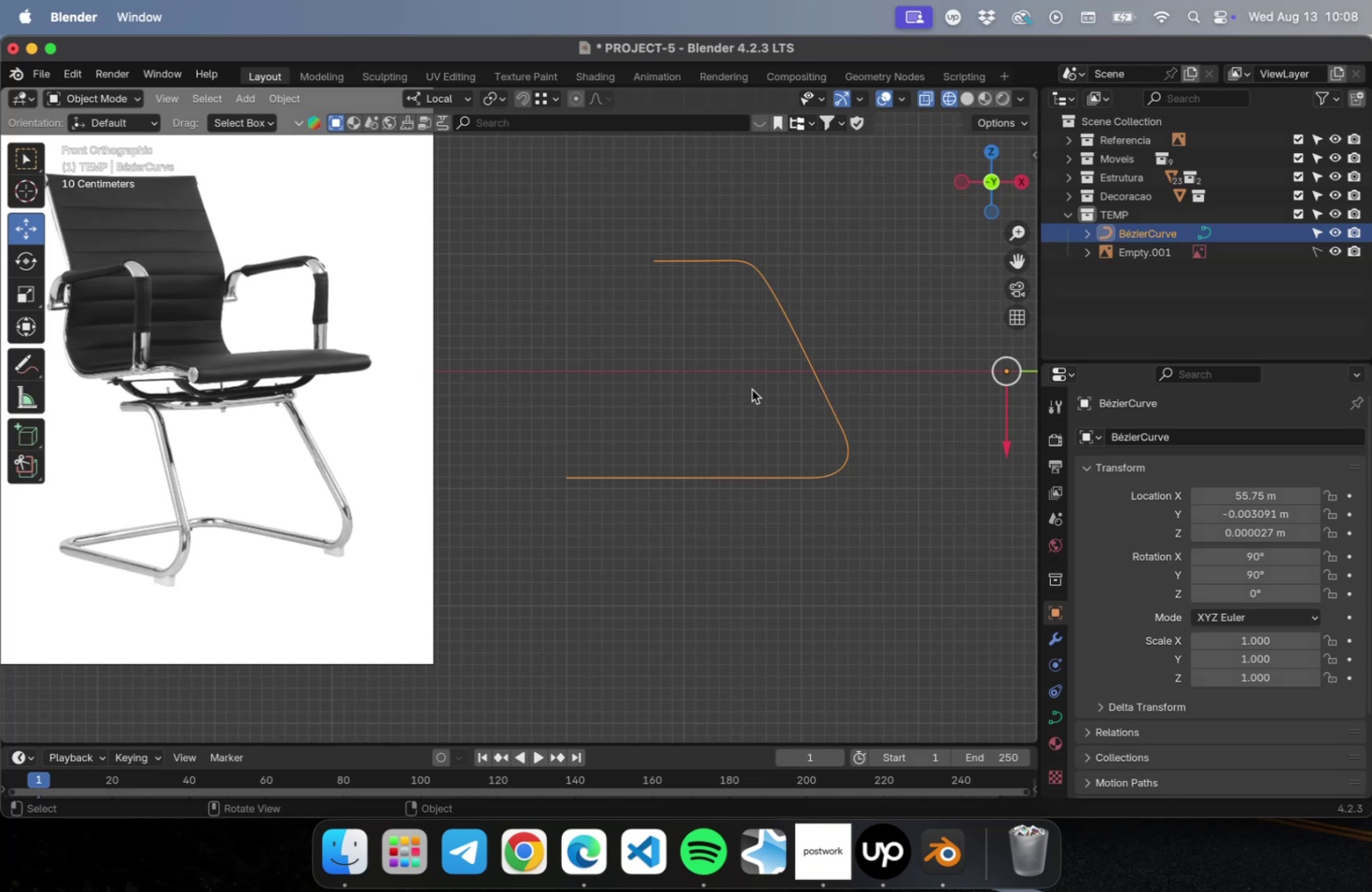 
hold_key(key=ShiftLeft, duration=0.66)
 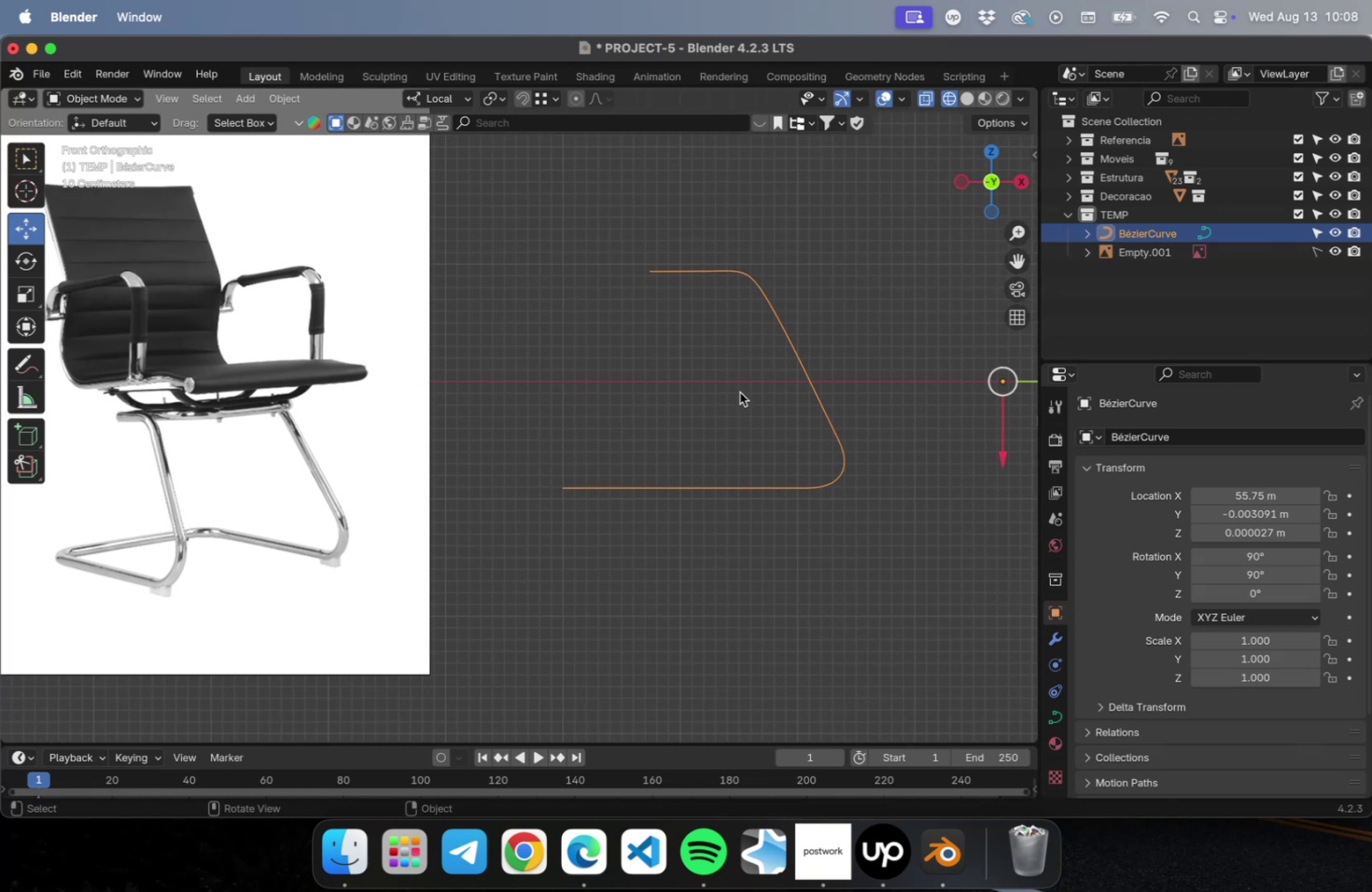 
key(Tab)
 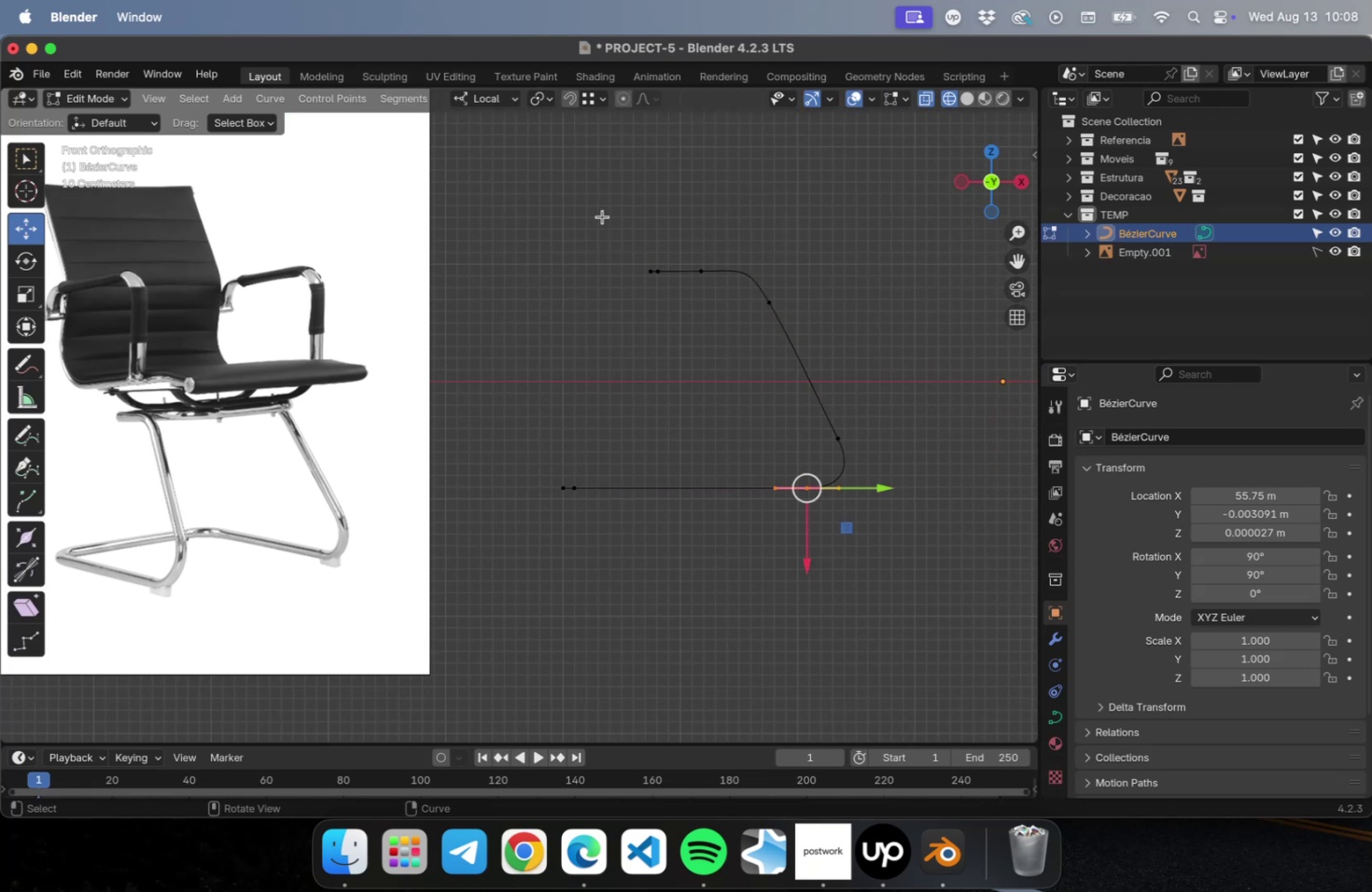 
left_click_drag(start_coordinate=[602, 215], to_coordinate=[713, 291])
 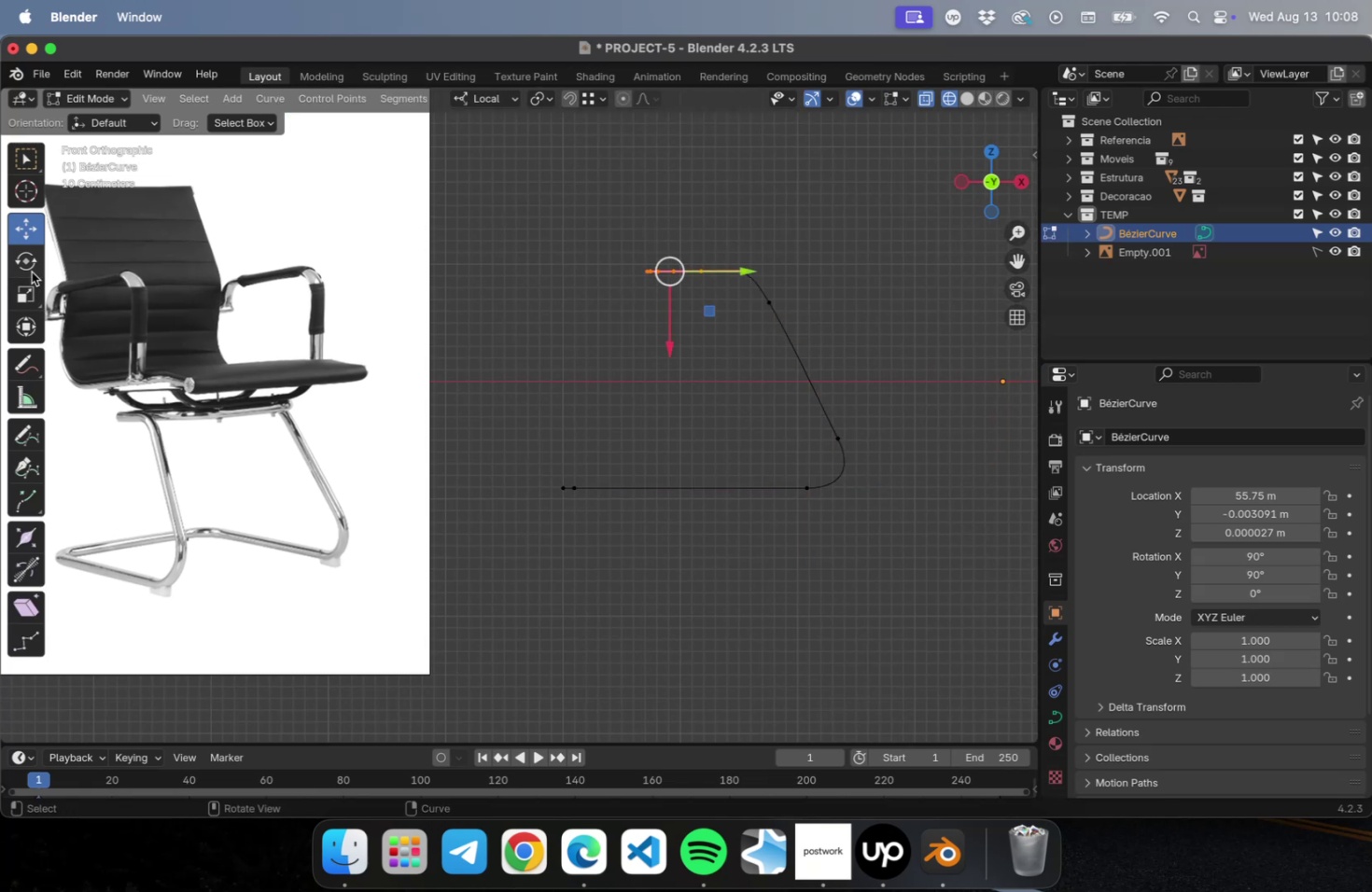 
left_click([27, 286])
 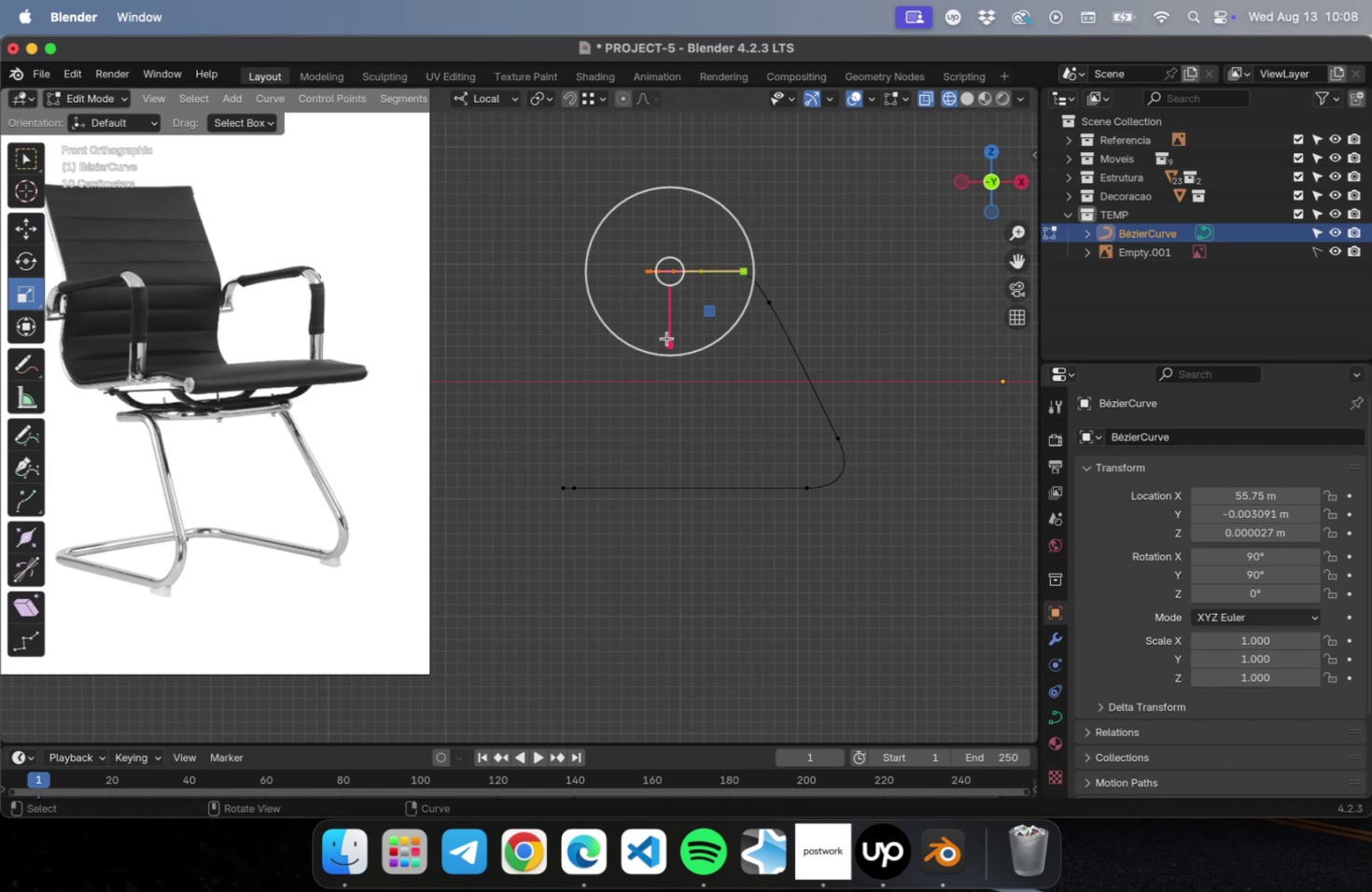 
left_click_drag(start_coordinate=[667, 338], to_coordinate=[669, 318])
 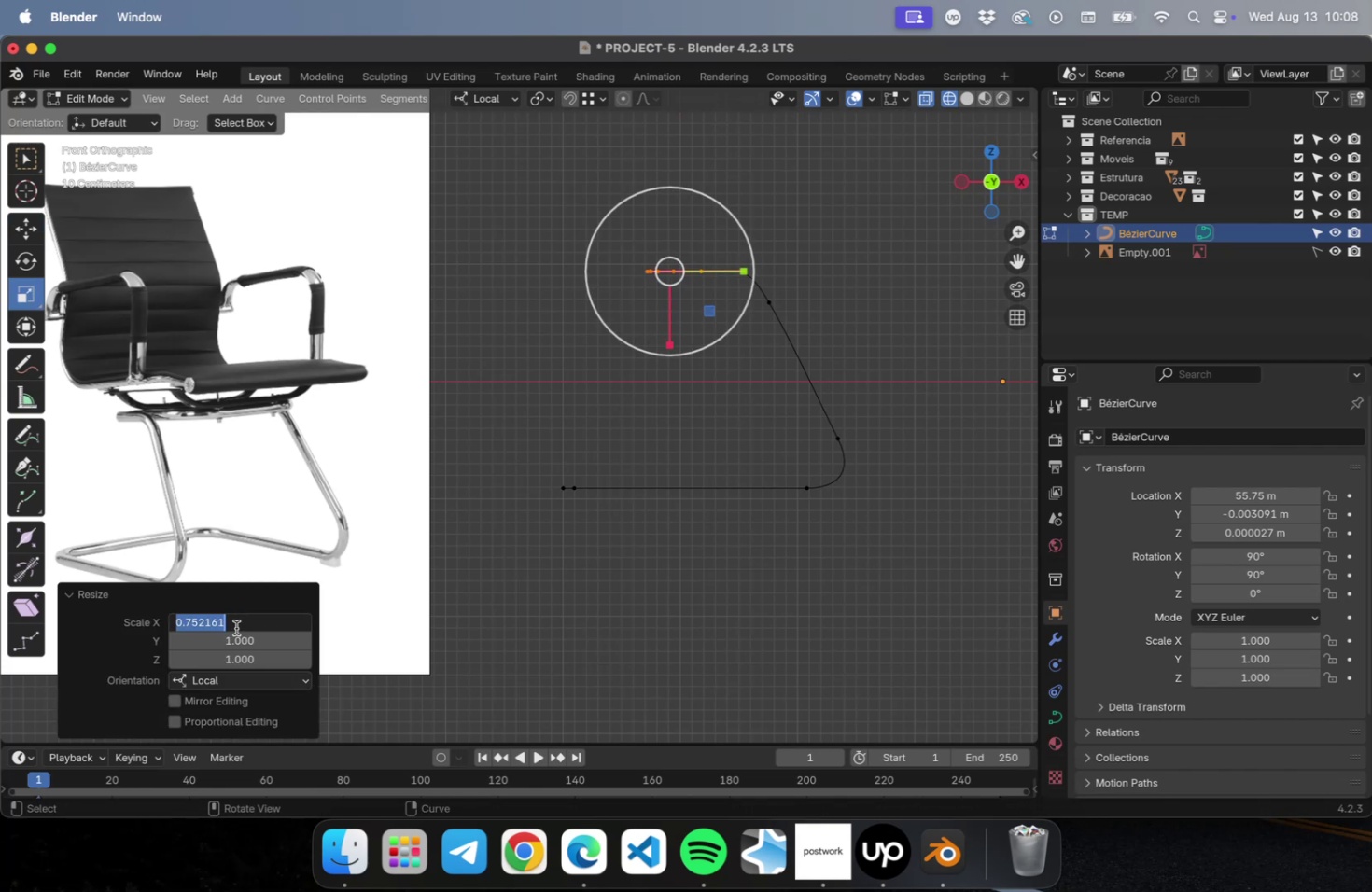 
key(0)
 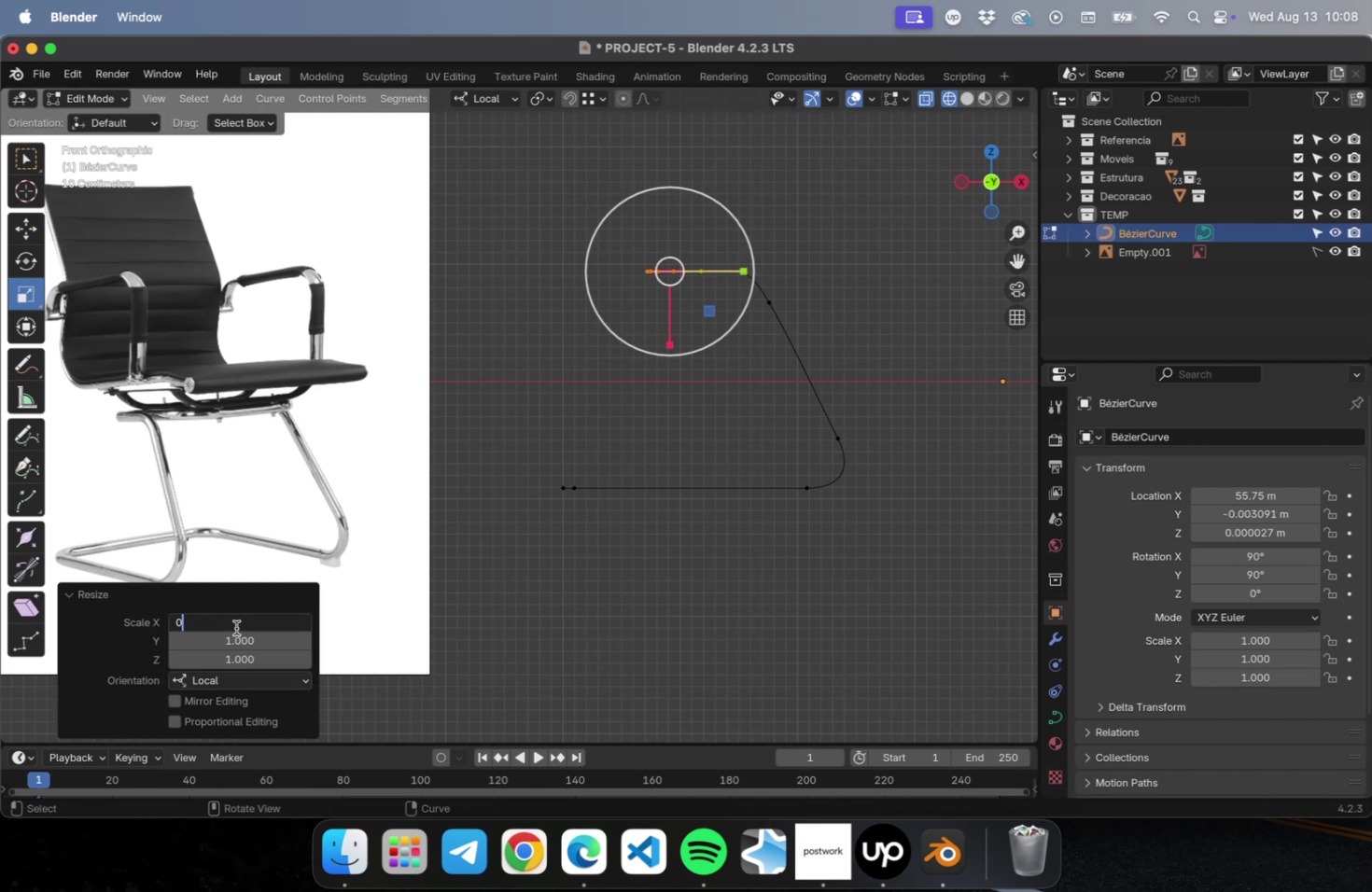 
key(Enter)
 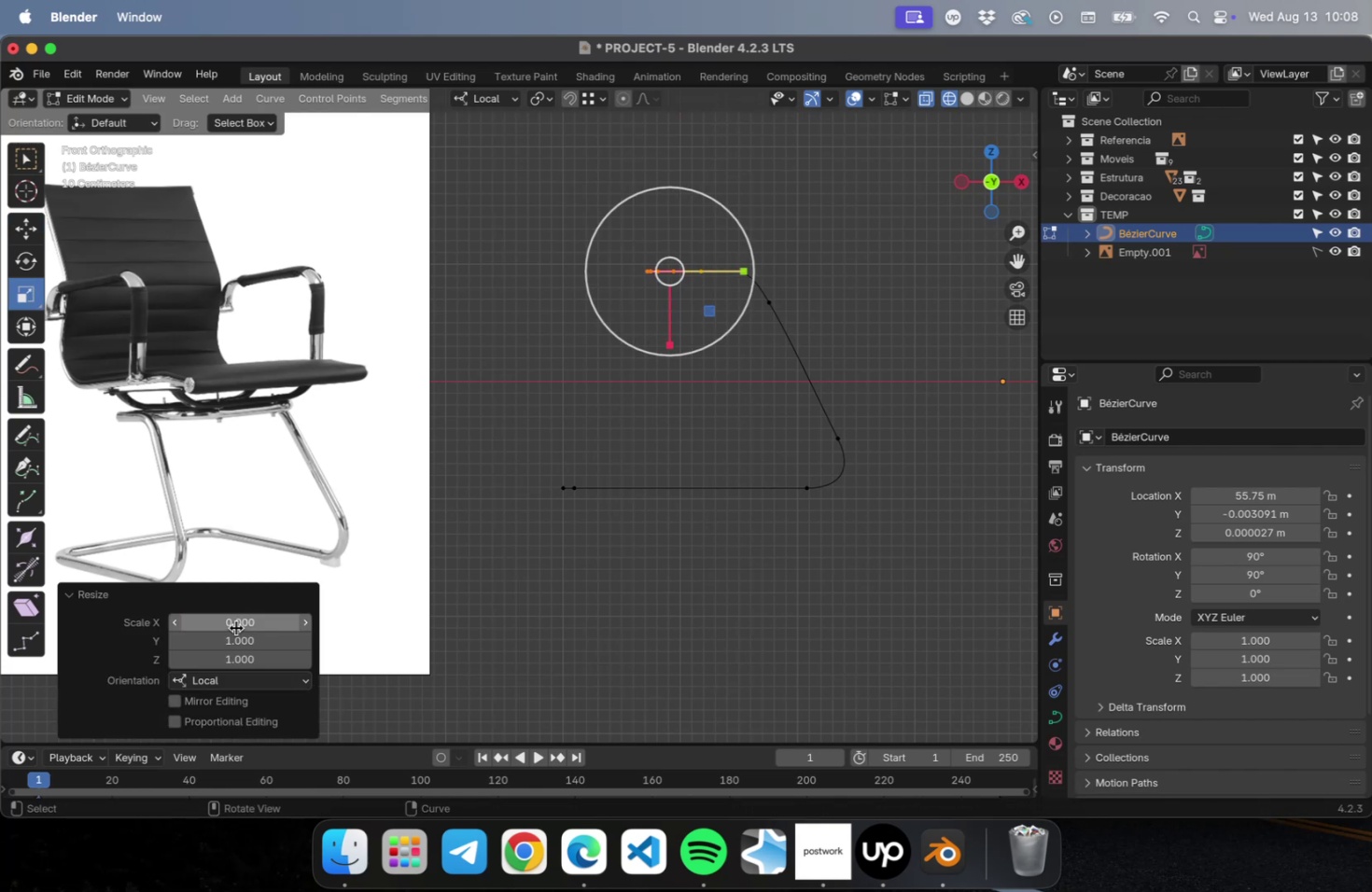 
key(Tab)
 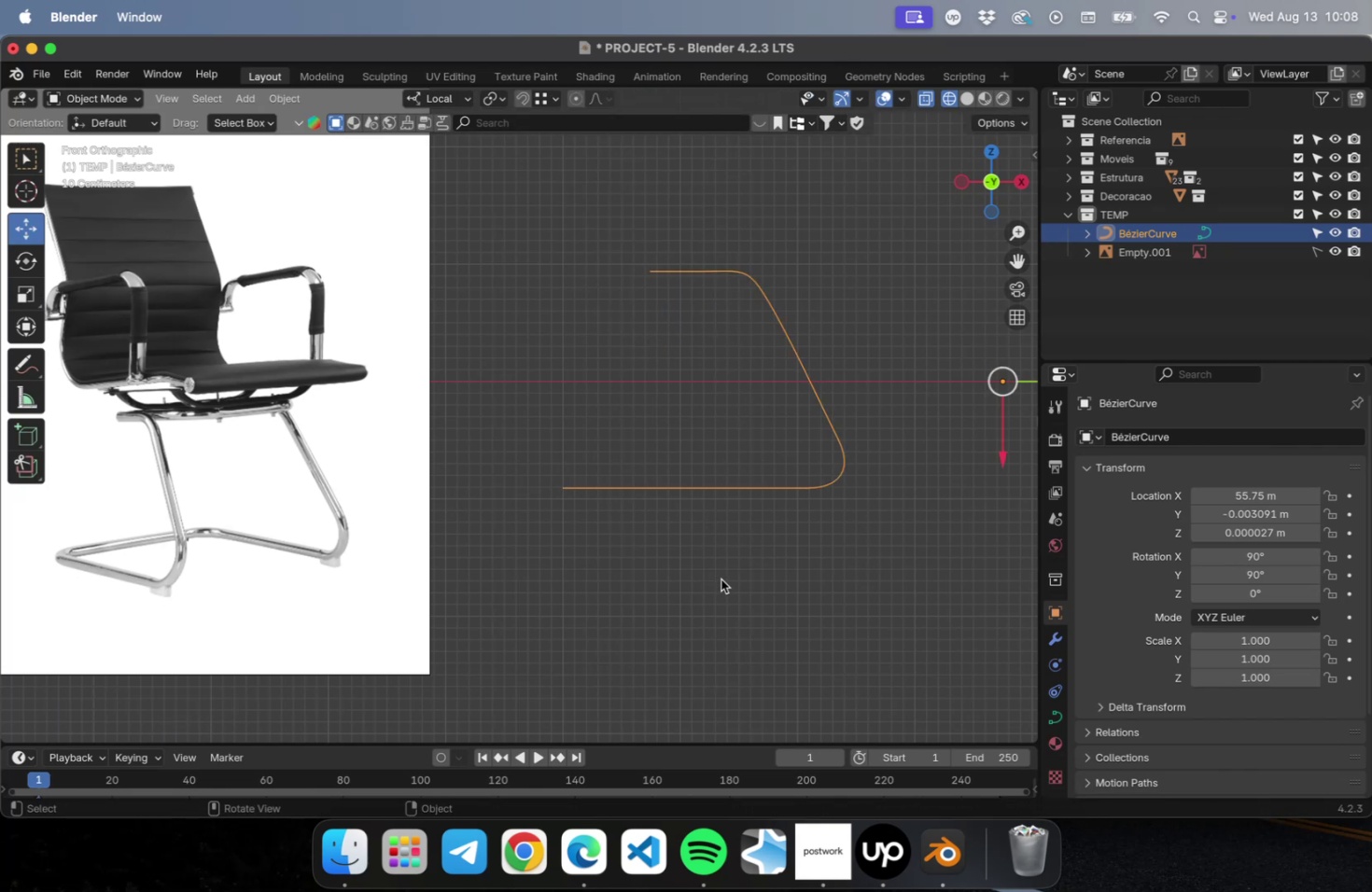 
key(Meta+S)
 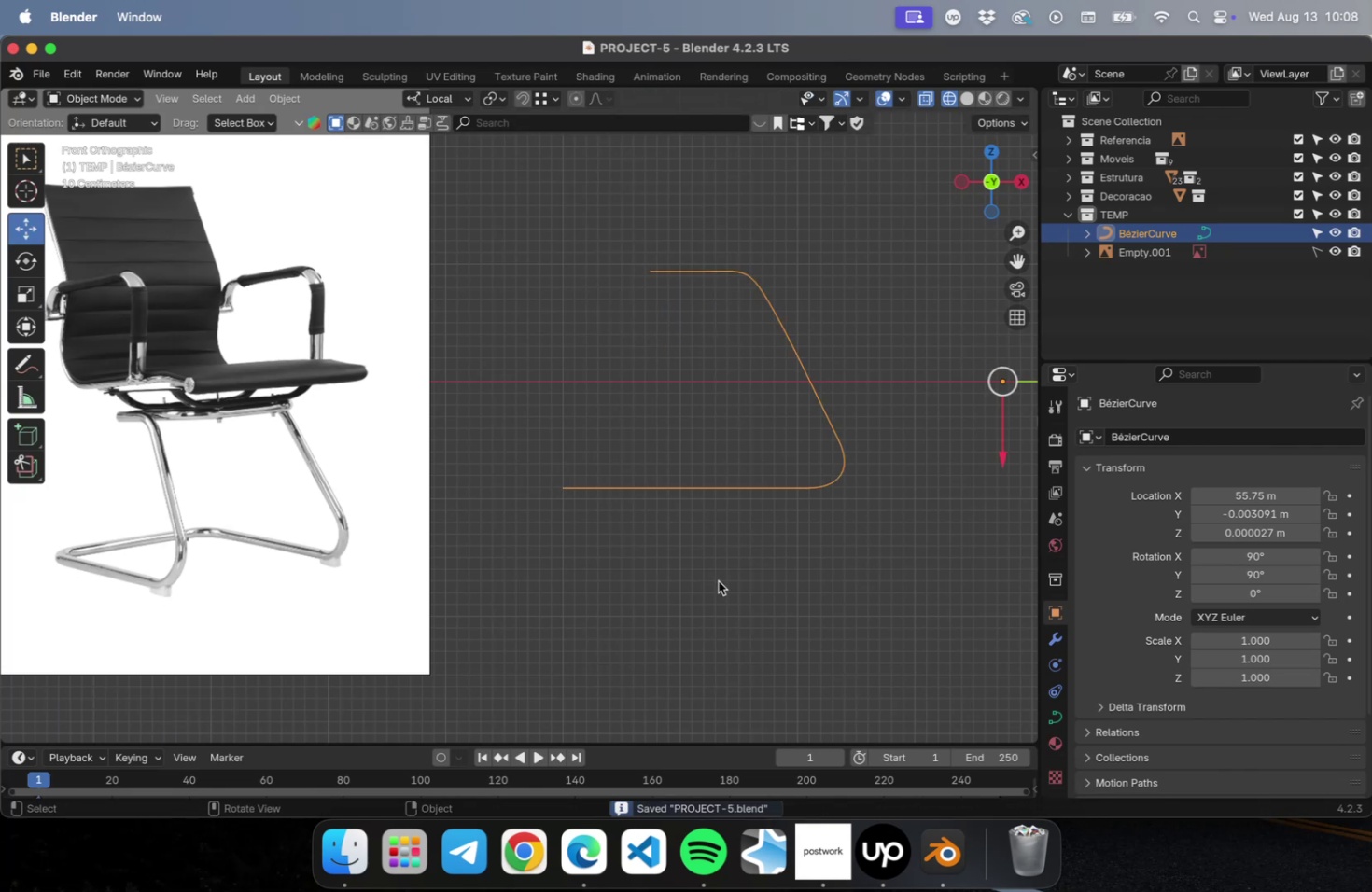 
key(NumLock)
 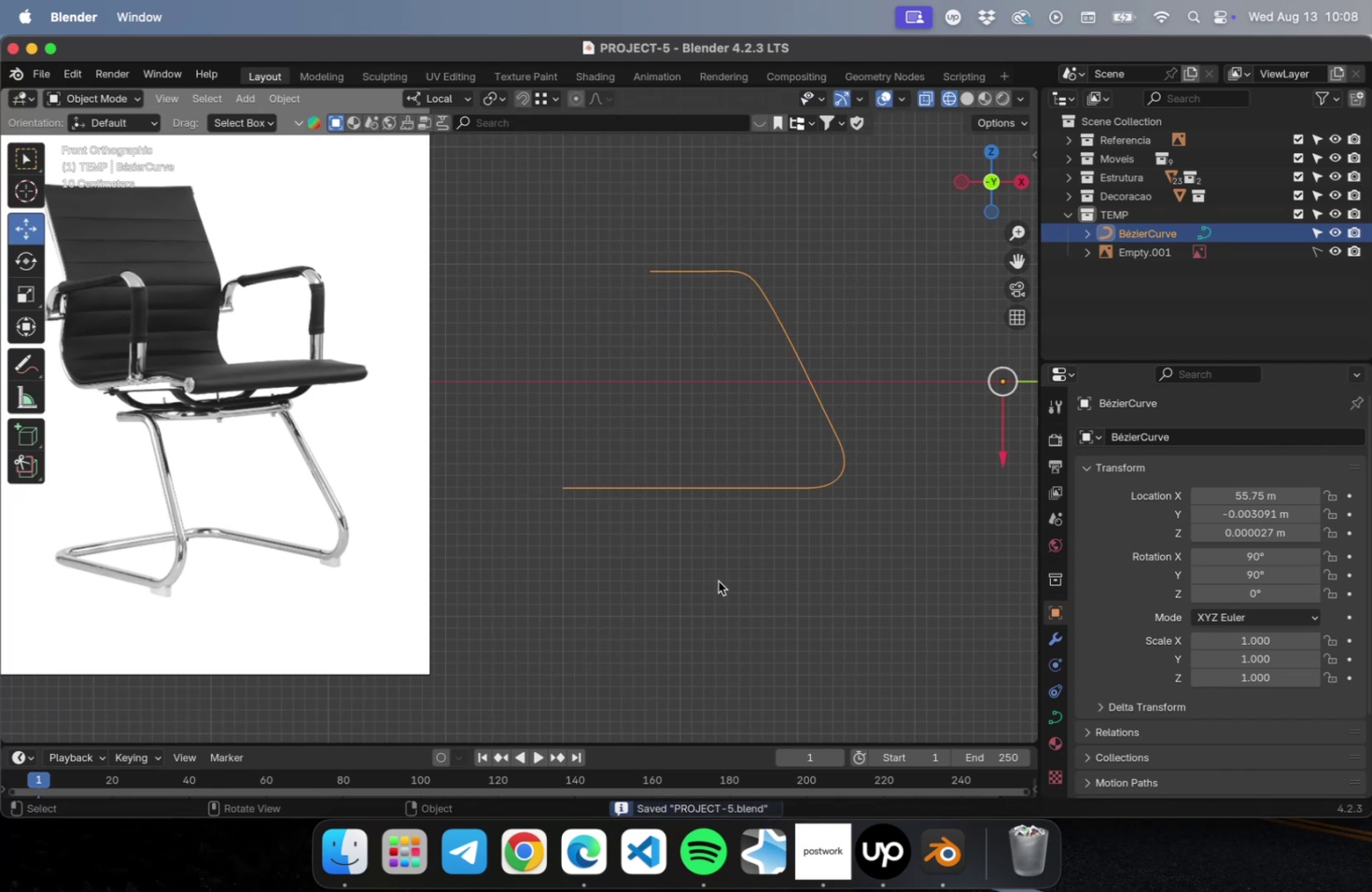 
key(Numpad7)
 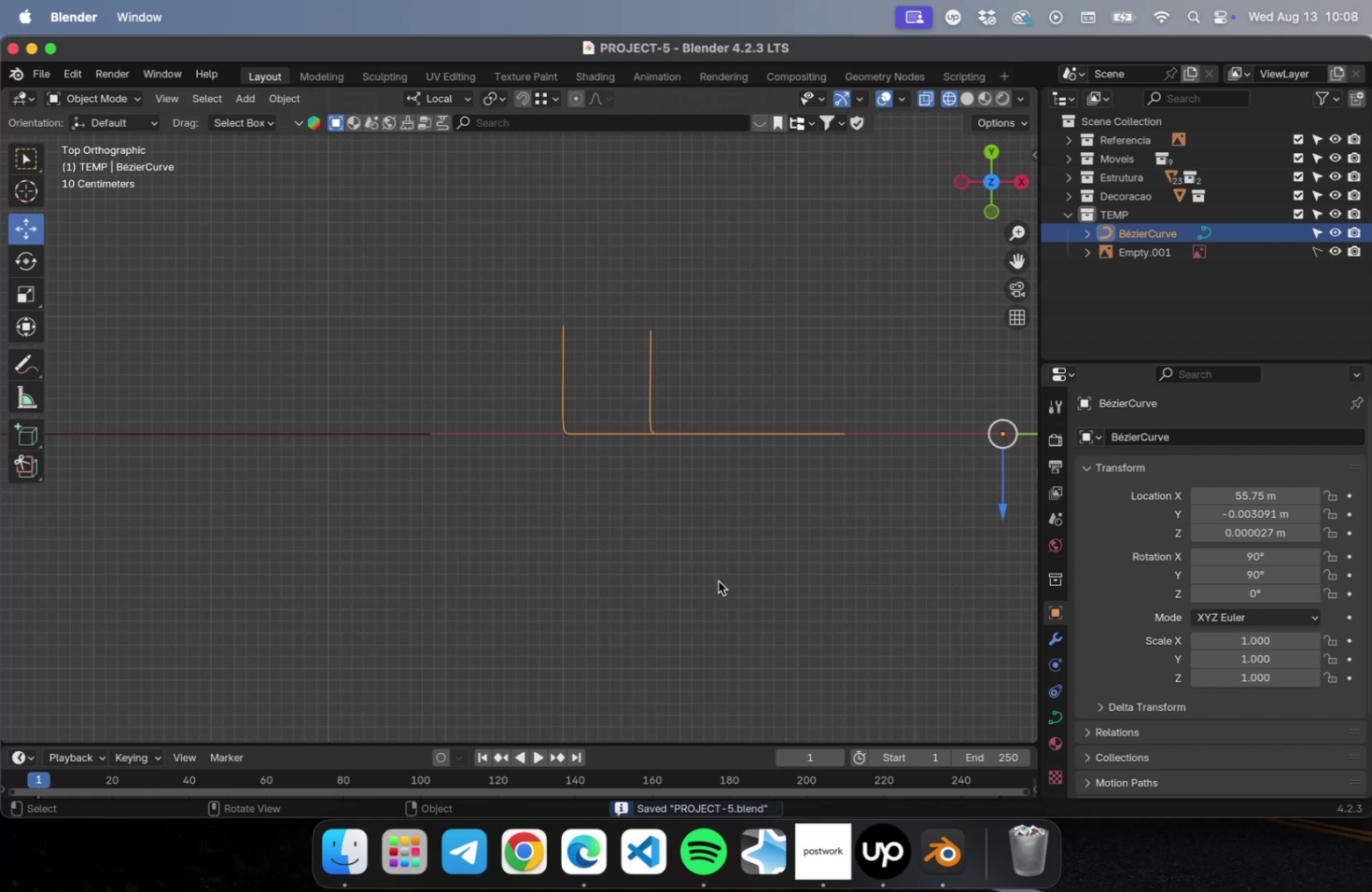 
scroll: coordinate [649, 359], scroll_direction: up, amount: 5.0
 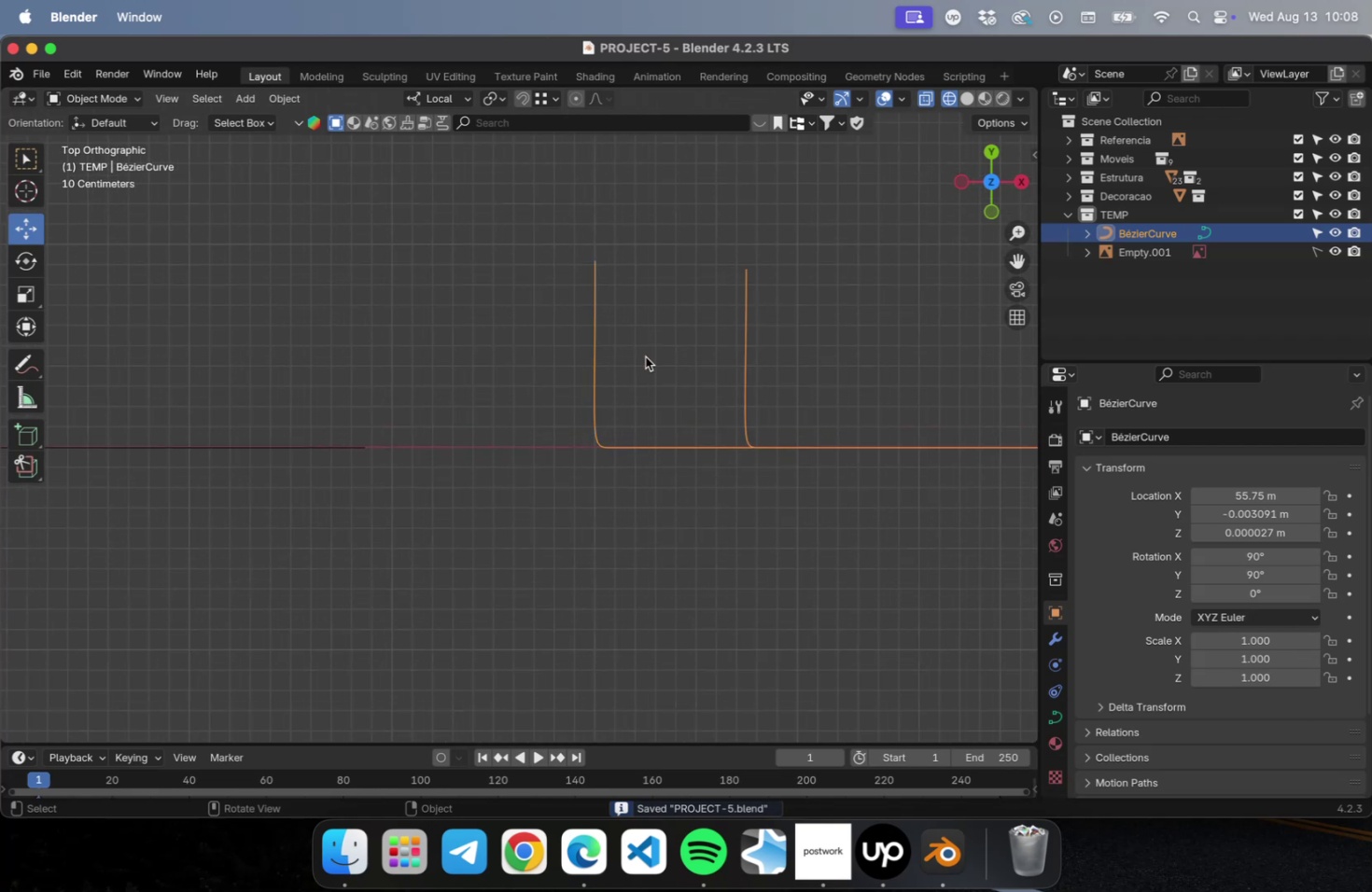 
hold_key(key=ShiftLeft, duration=0.66)
 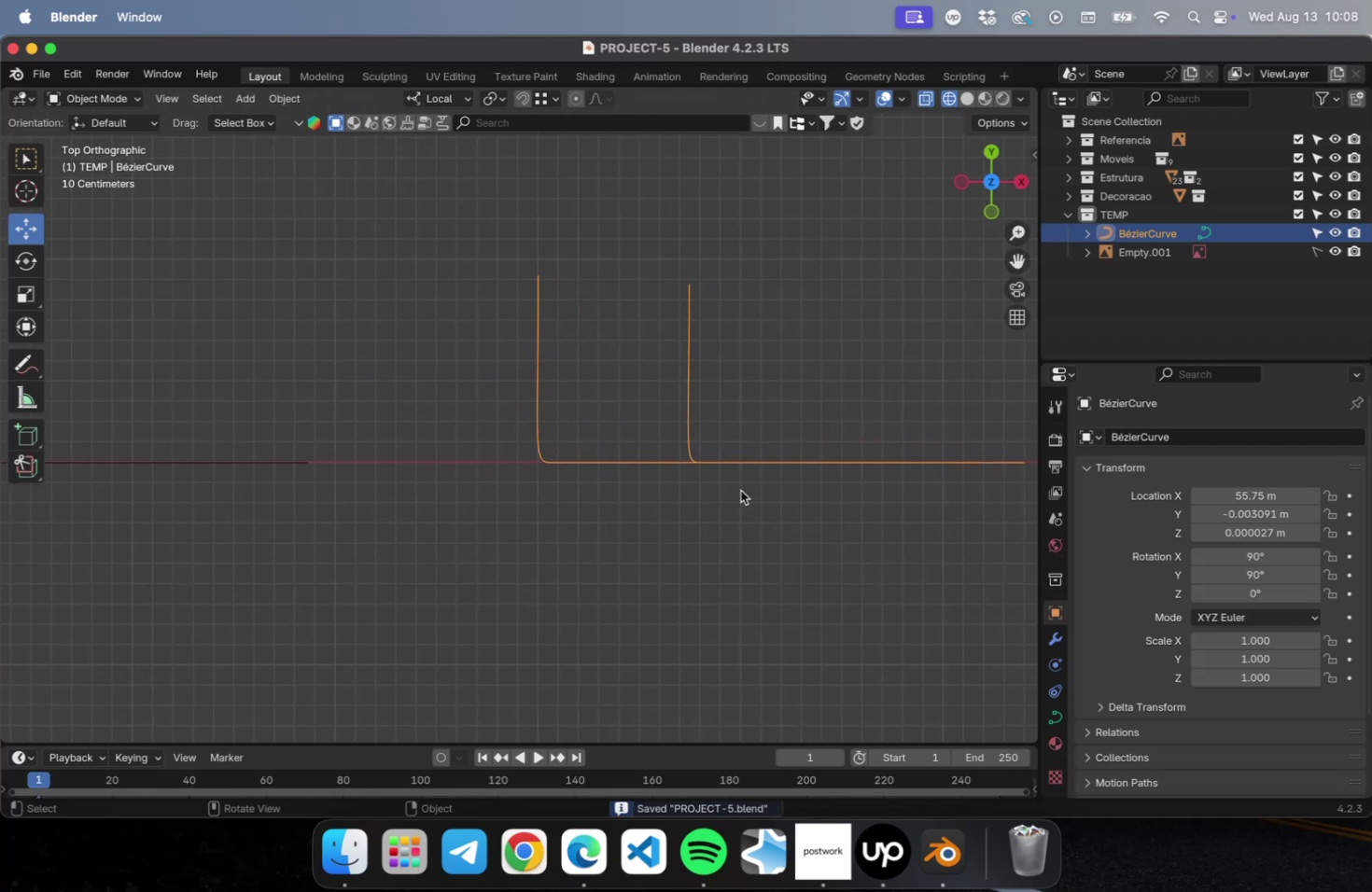 
key(Tab)
 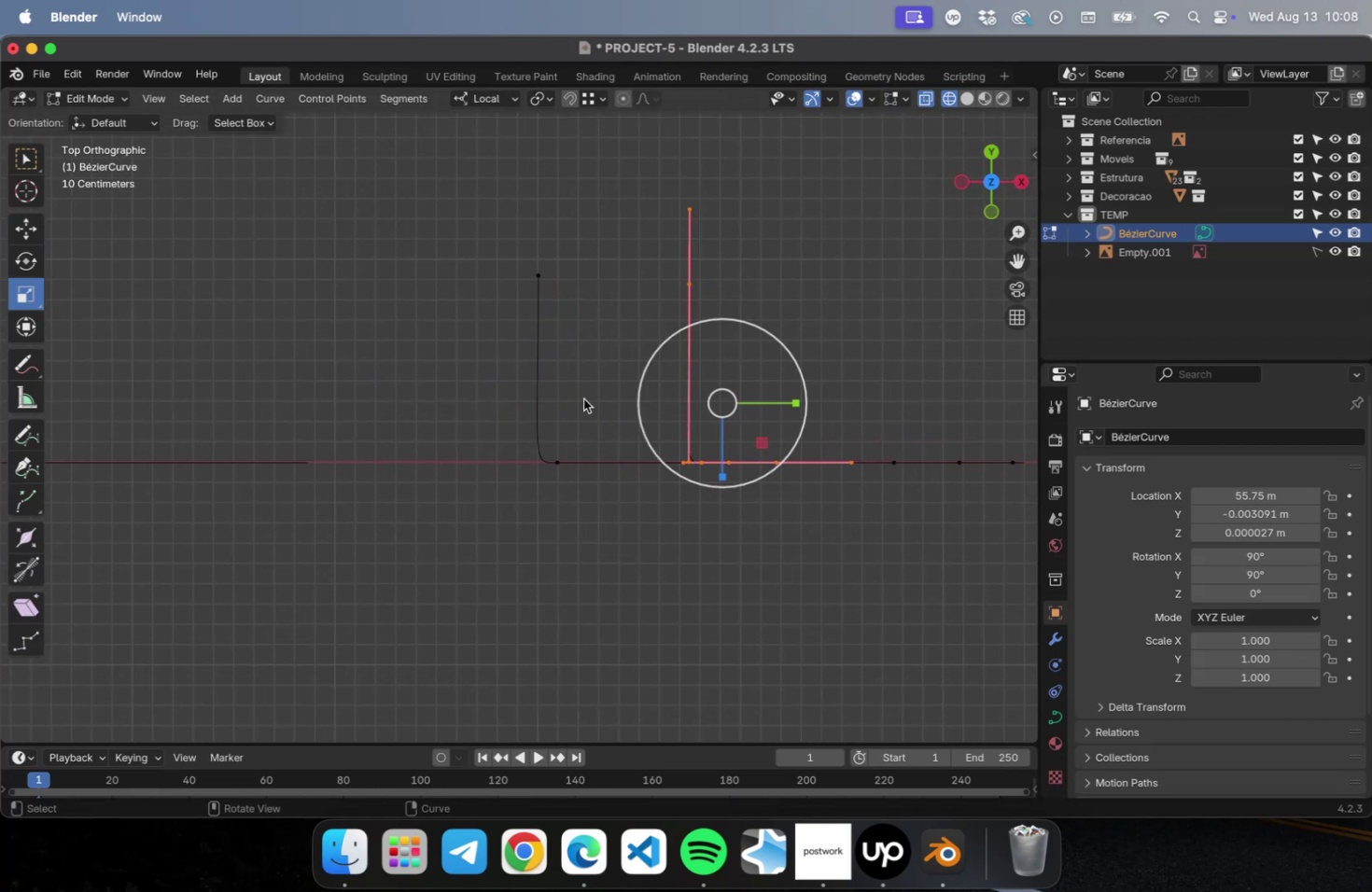 
left_click_drag(start_coordinate=[506, 235], to_coordinate=[550, 263])
 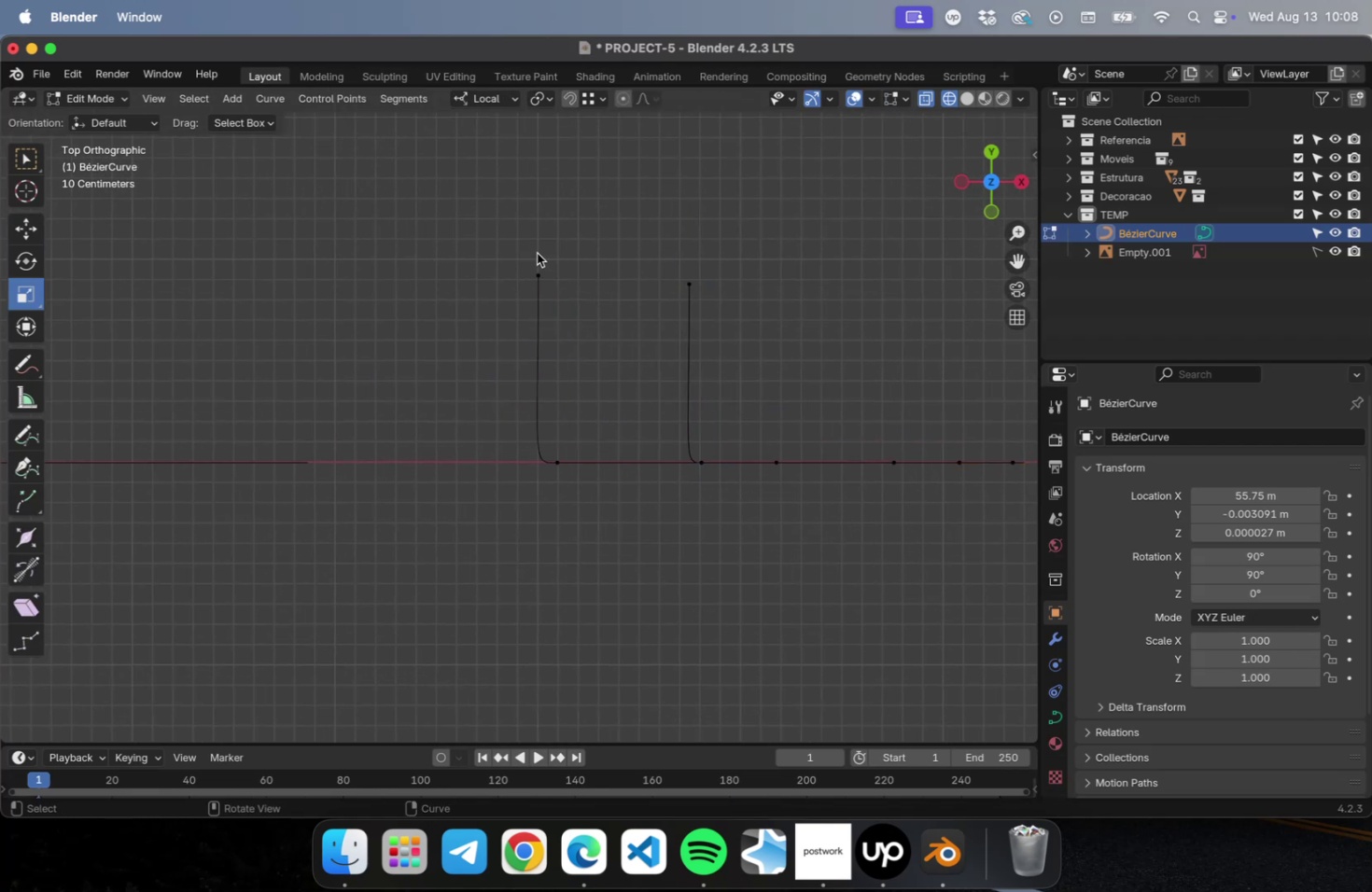 
left_click_drag(start_coordinate=[482, 243], to_coordinate=[855, 298])
 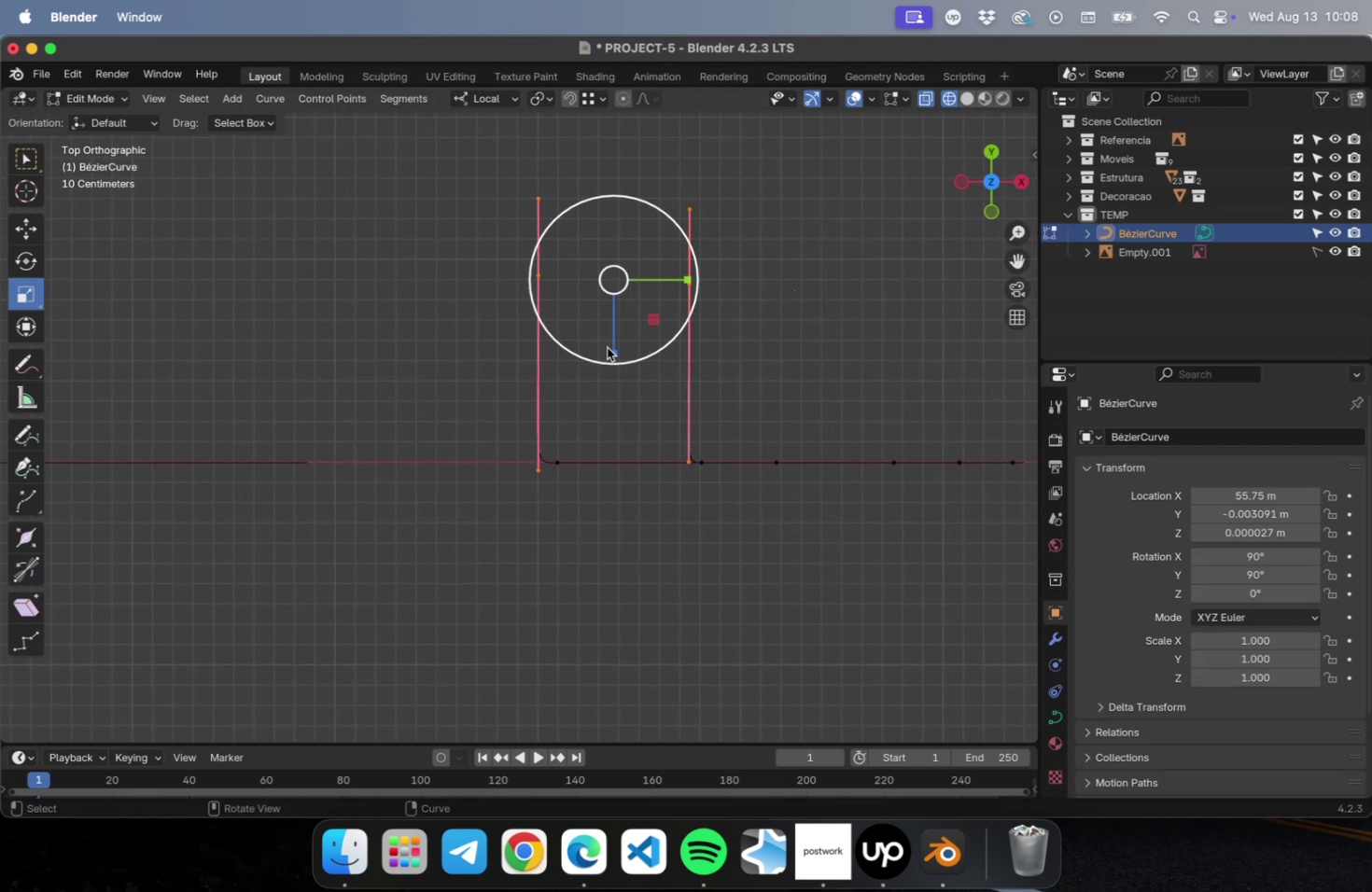 
left_click_drag(start_coordinate=[609, 342], to_coordinate=[611, 317])
 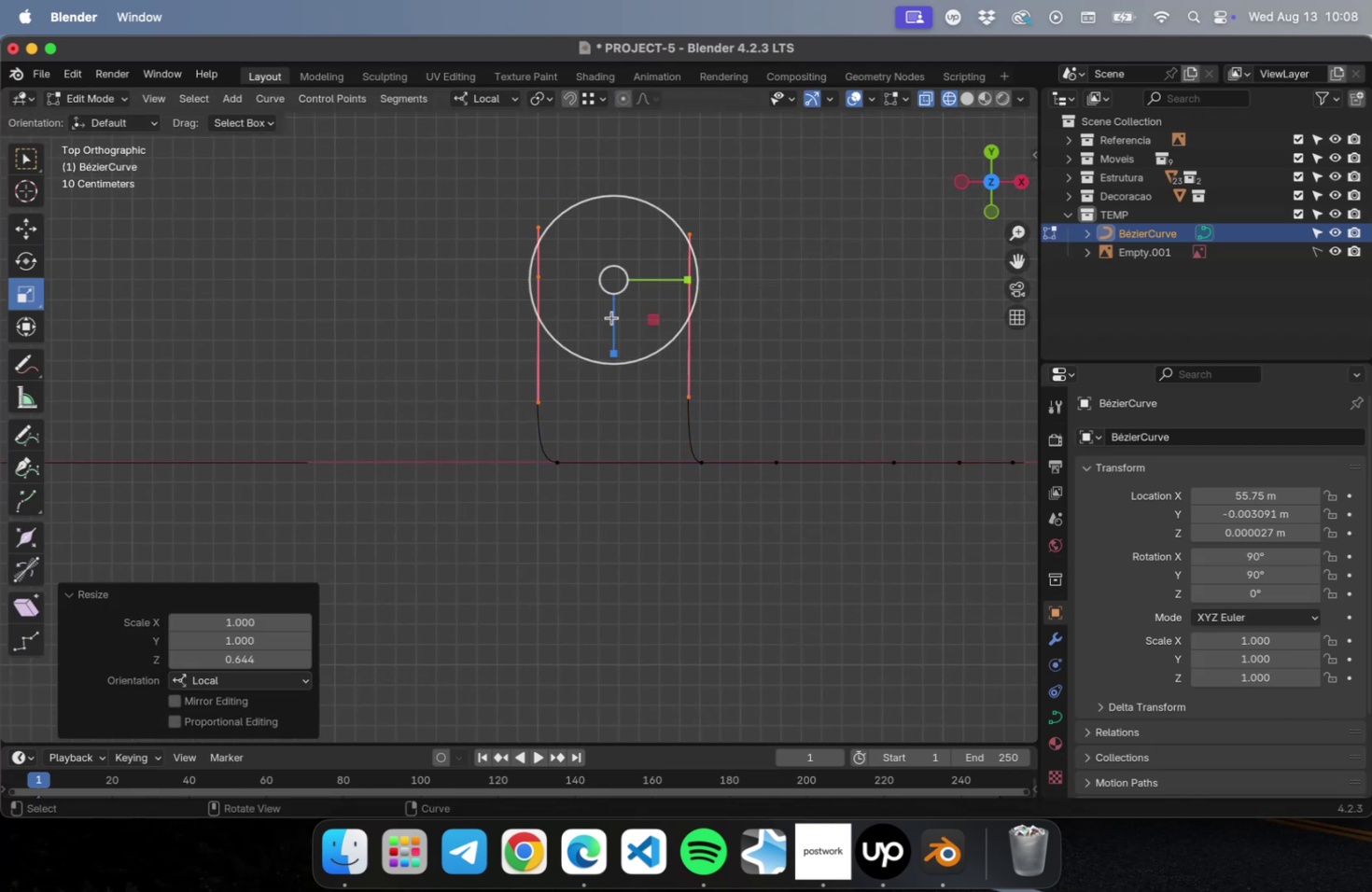 
key(Meta+CommandLeft)
 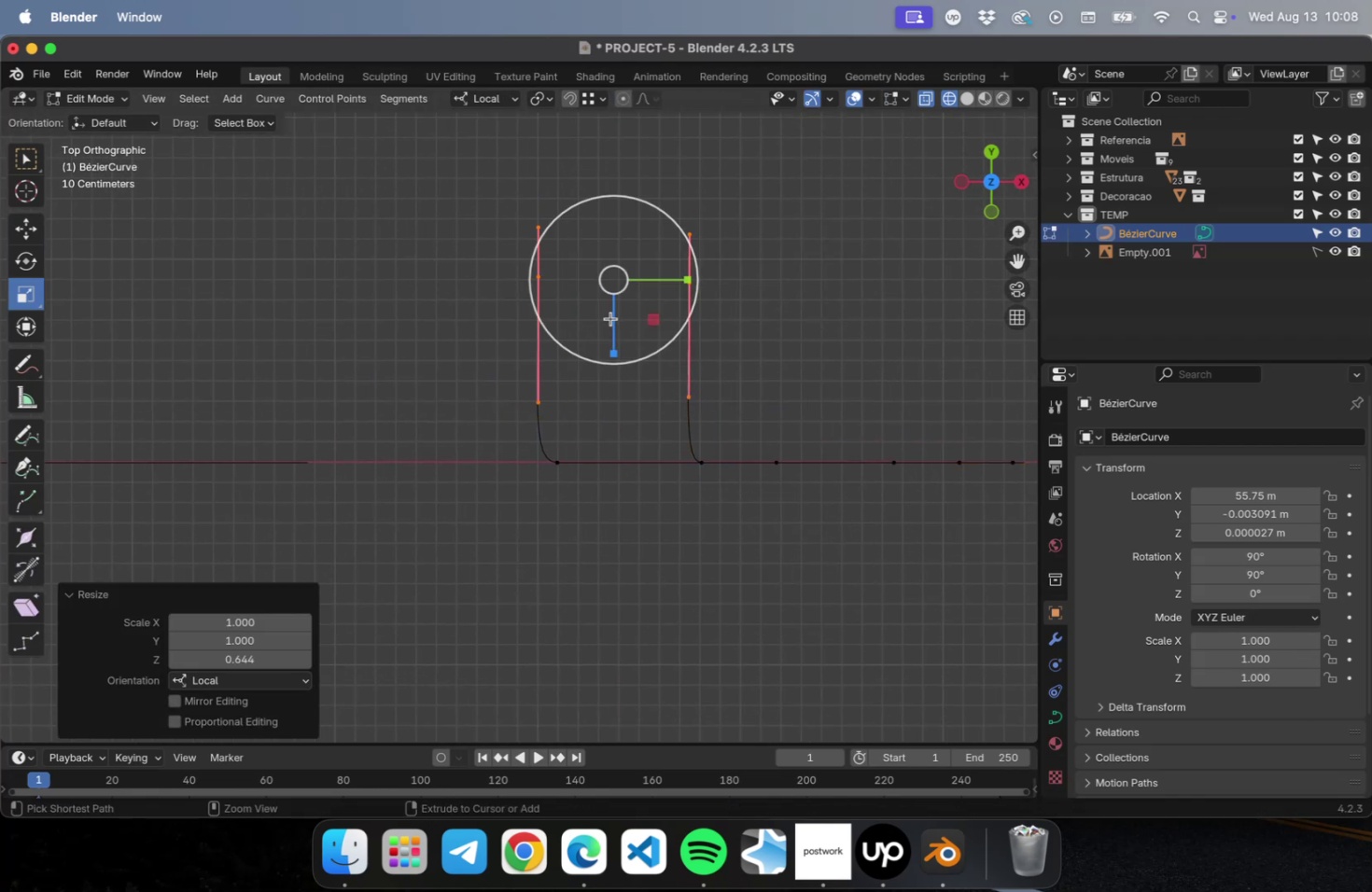 
key(Meta+Z)
 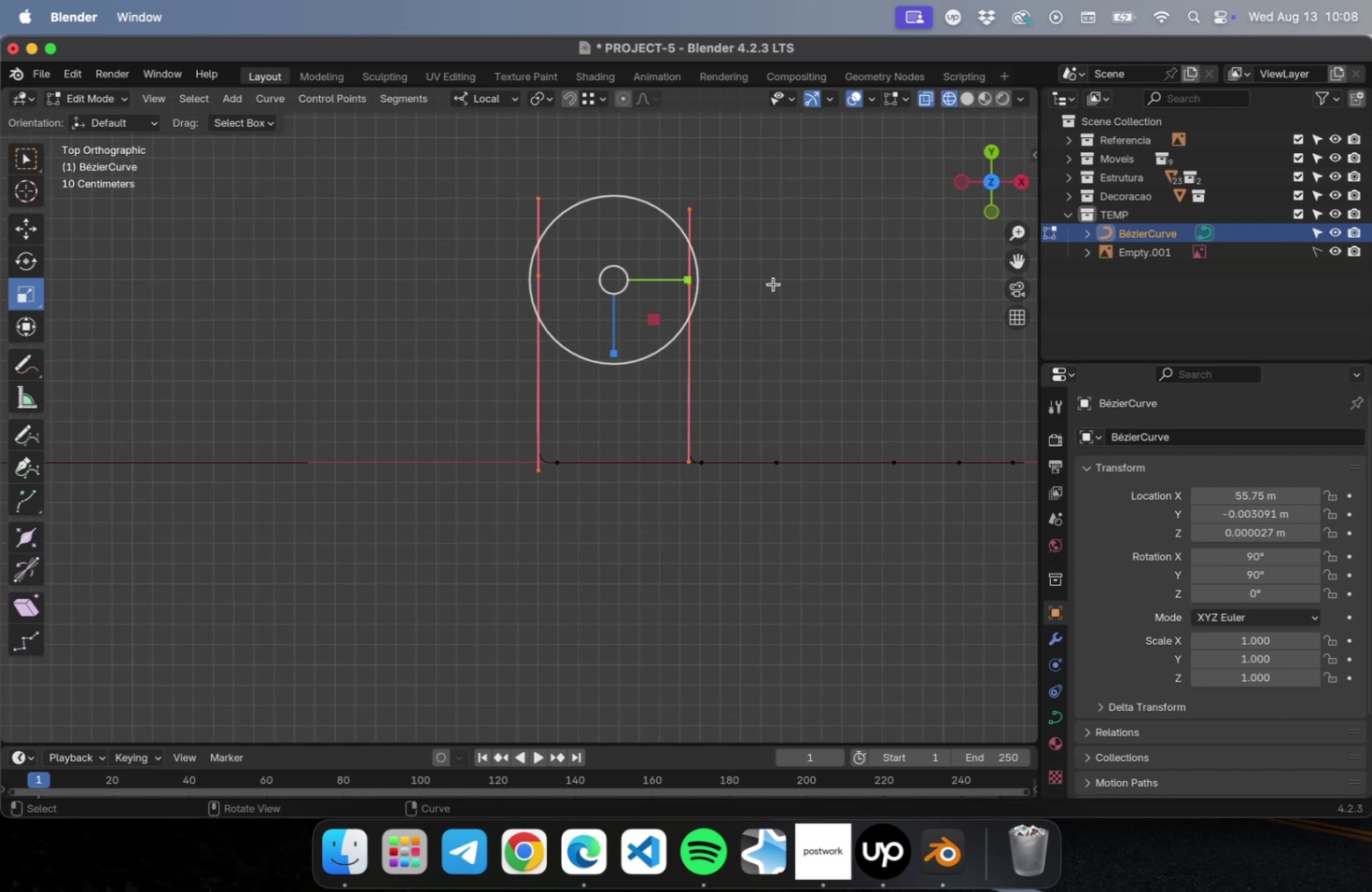 
scroll: coordinate [768, 284], scroll_direction: up, amount: 15.0
 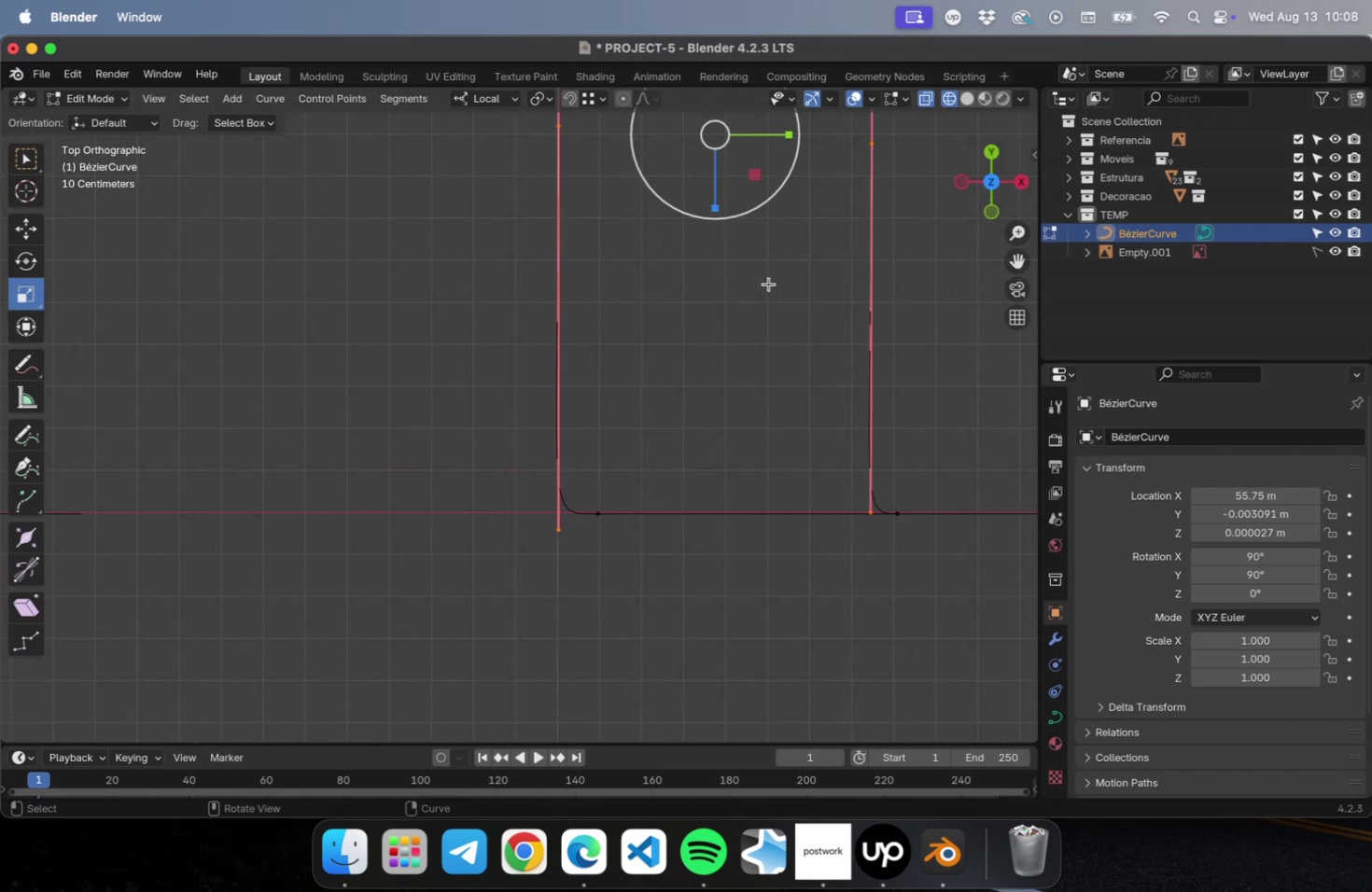 
hold_key(key=ShiftLeft, duration=0.66)
 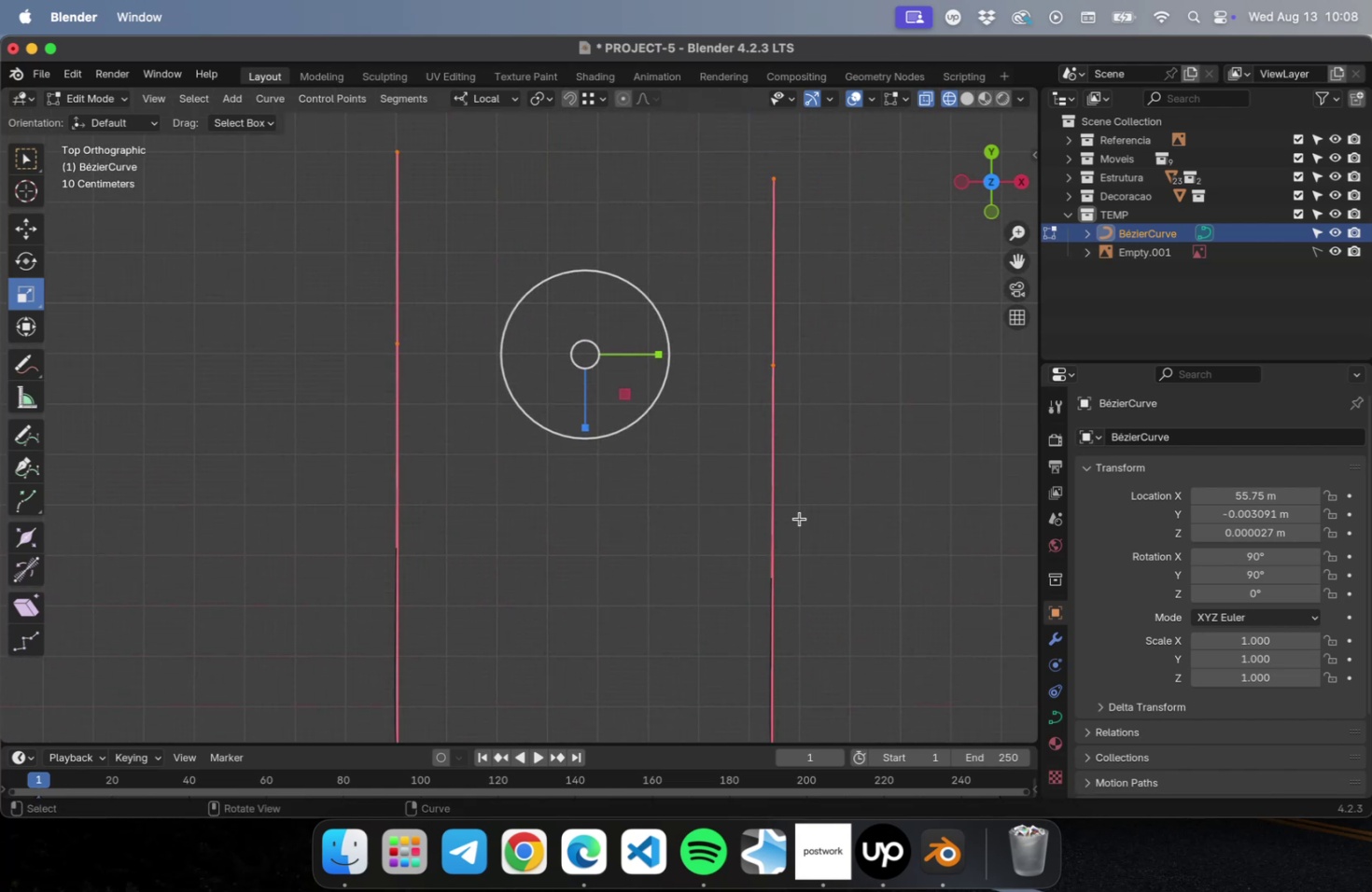 
left_click_drag(start_coordinate=[839, 462], to_coordinate=[743, 344])
 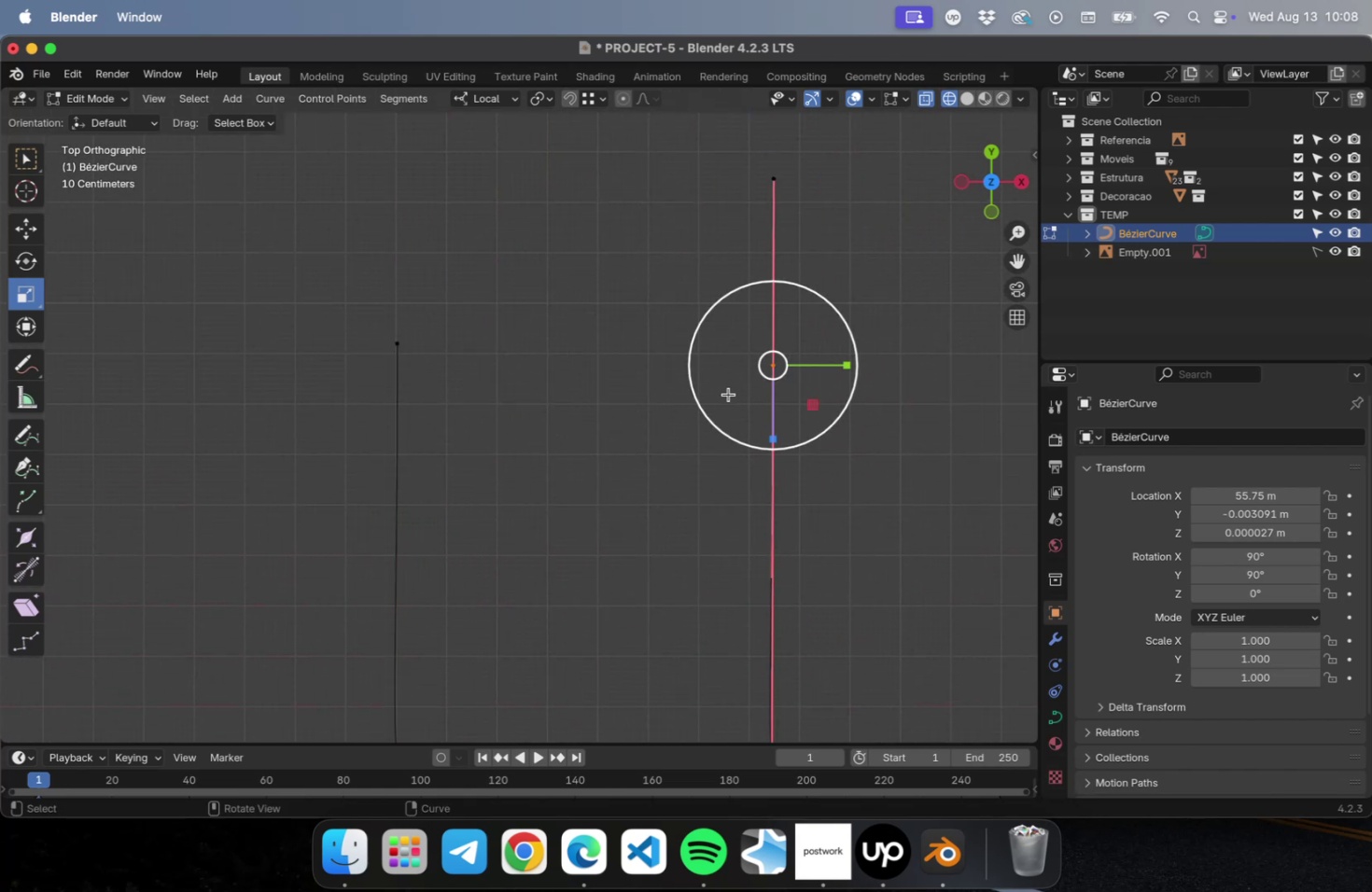 
scroll: coordinate [689, 386], scroll_direction: down, amount: 14.0
 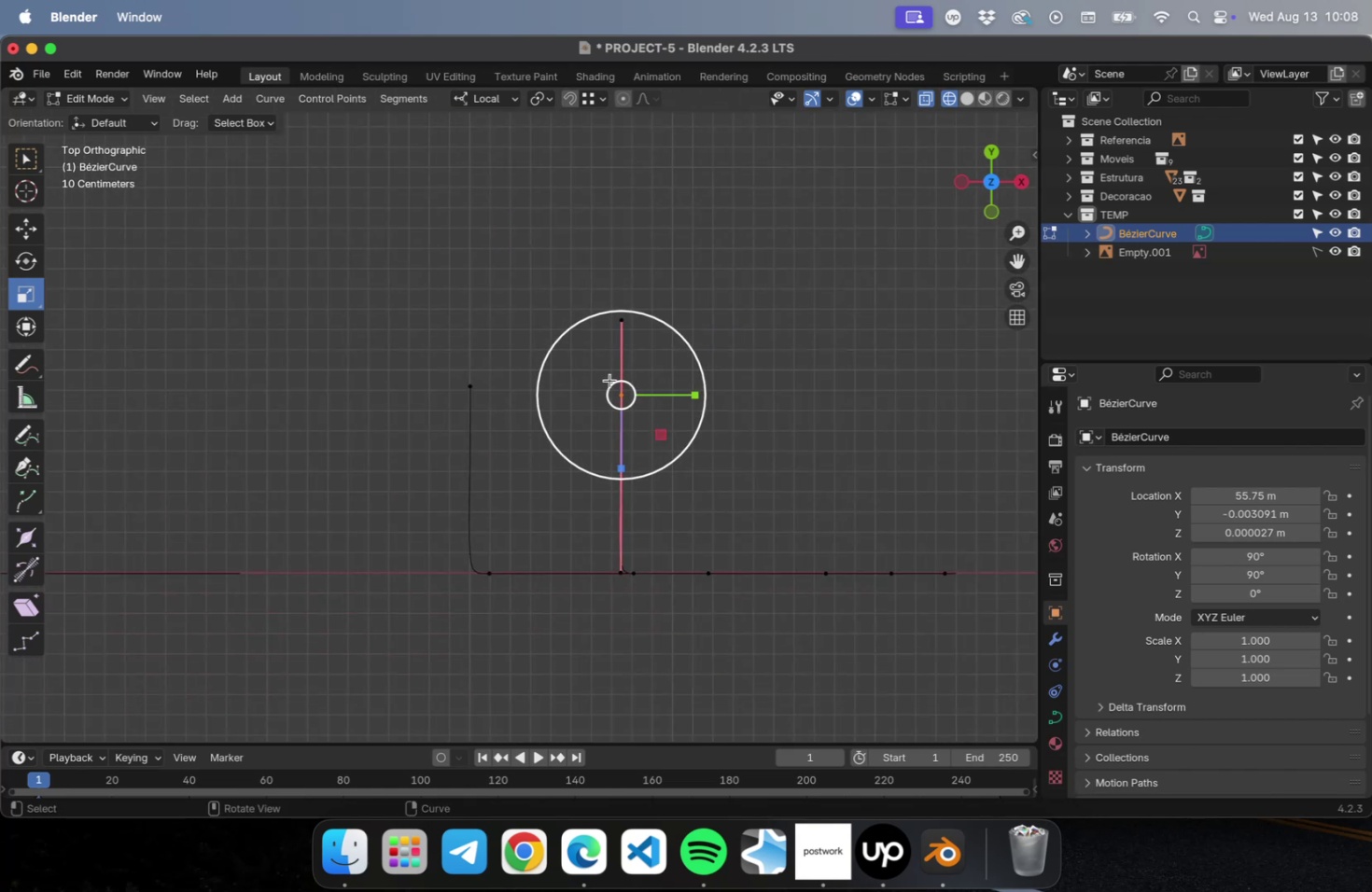 
scroll: coordinate [652, 402], scroll_direction: up, amount: 2.0
 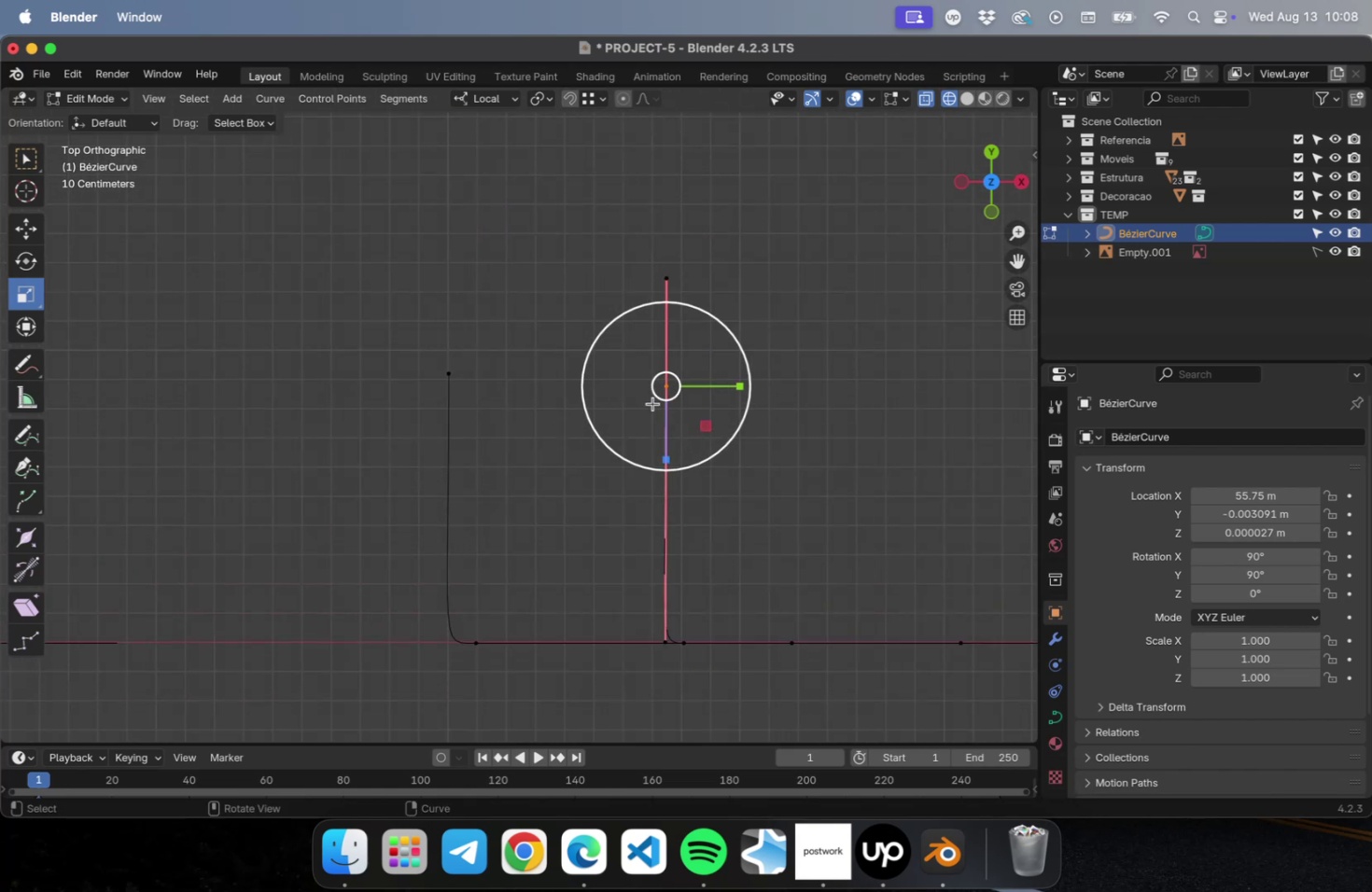 
hold_key(key=ShiftLeft, duration=0.56)
 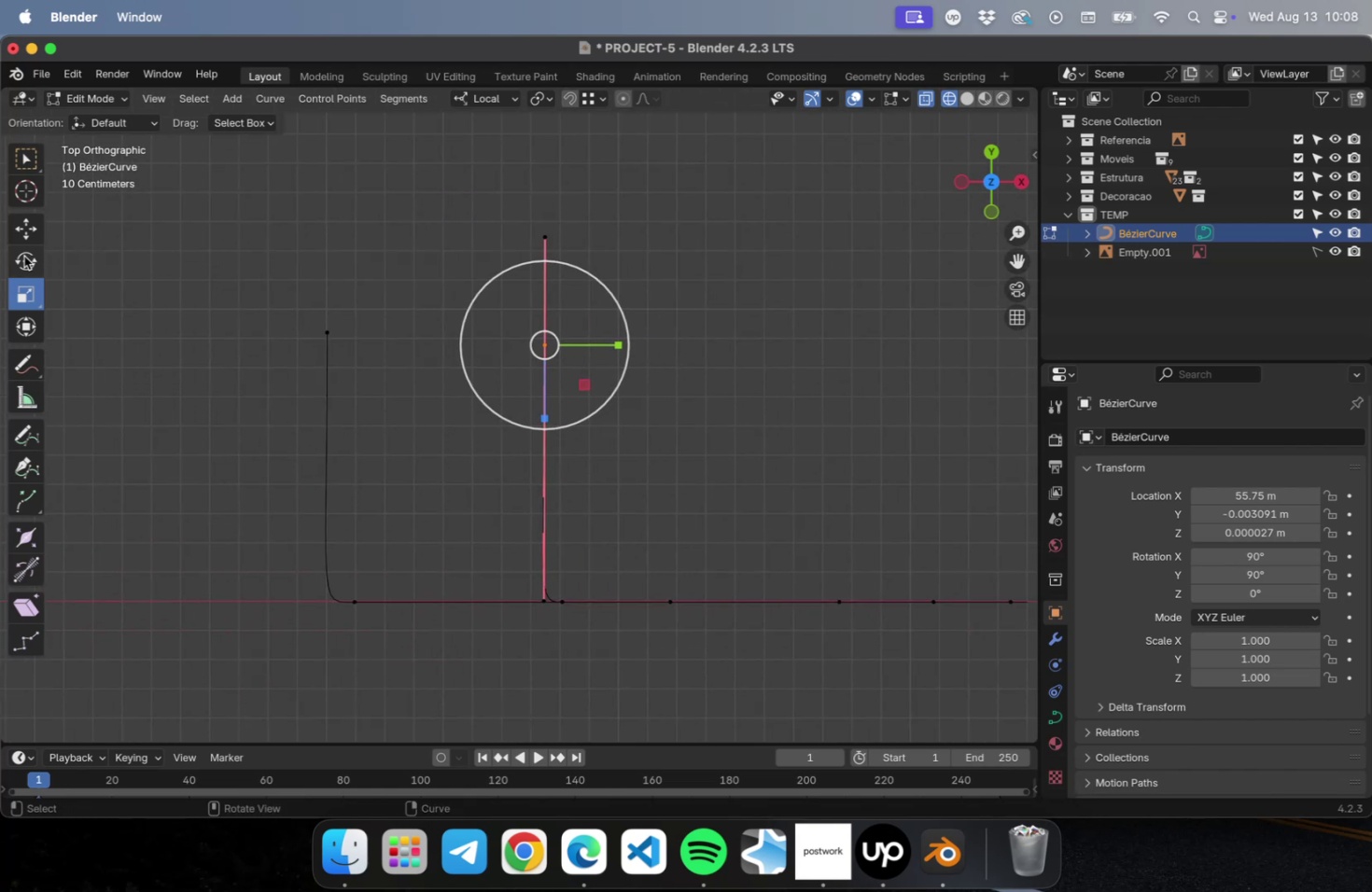 
left_click([26, 216])
 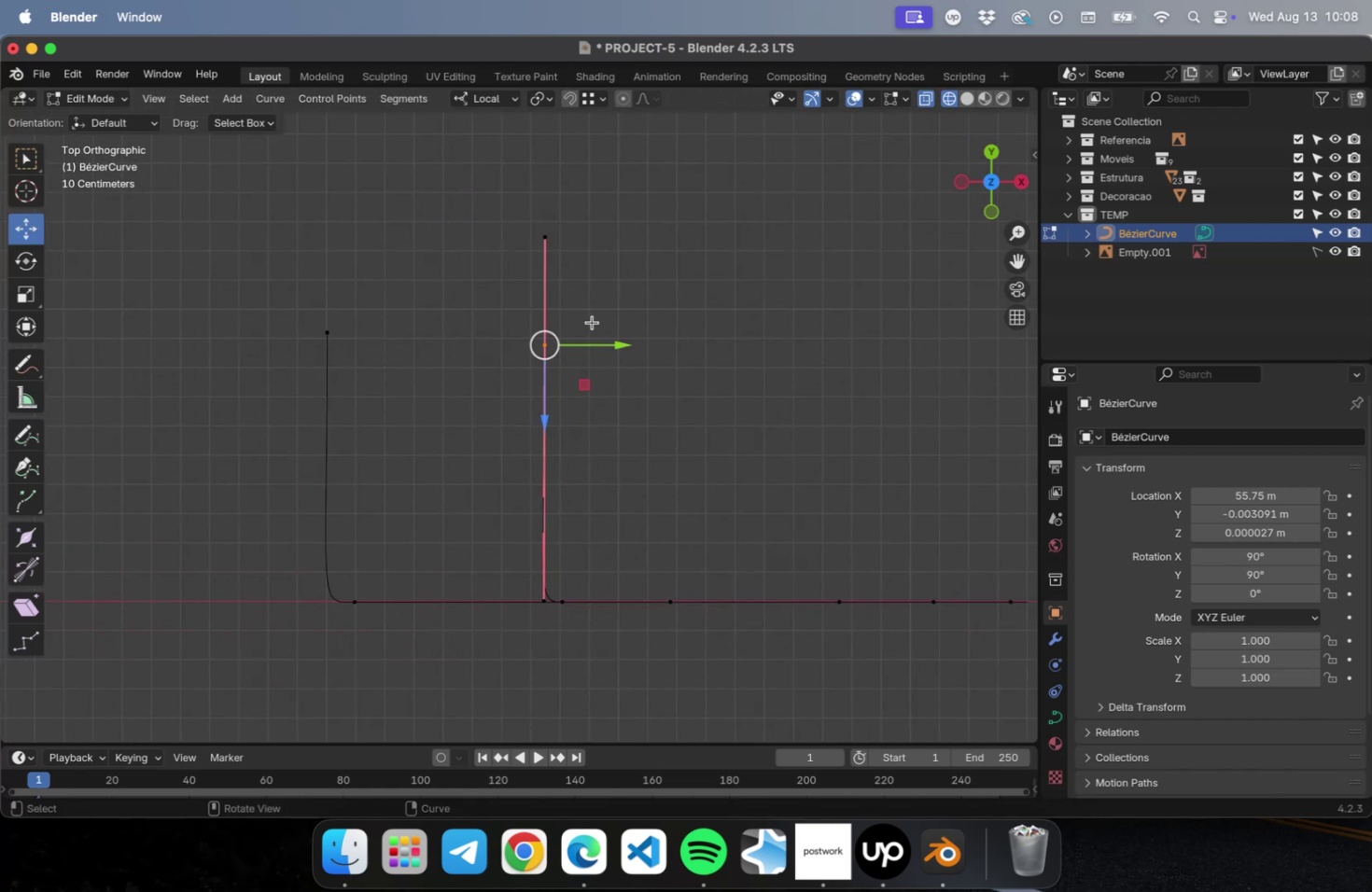 
scroll: coordinate [629, 352], scroll_direction: up, amount: 3.0
 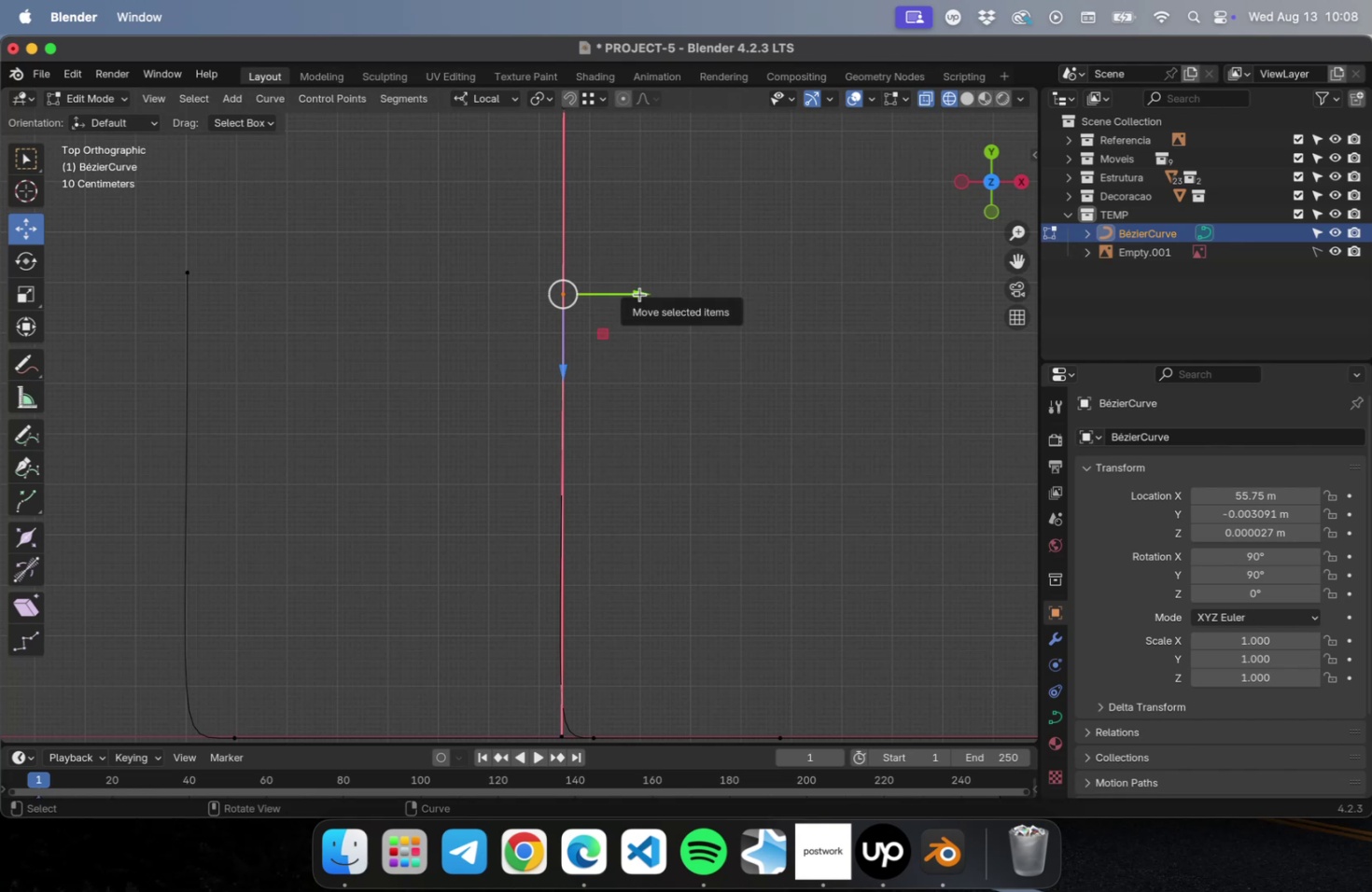 
left_click_drag(start_coordinate=[639, 294], to_coordinate=[635, 296])
 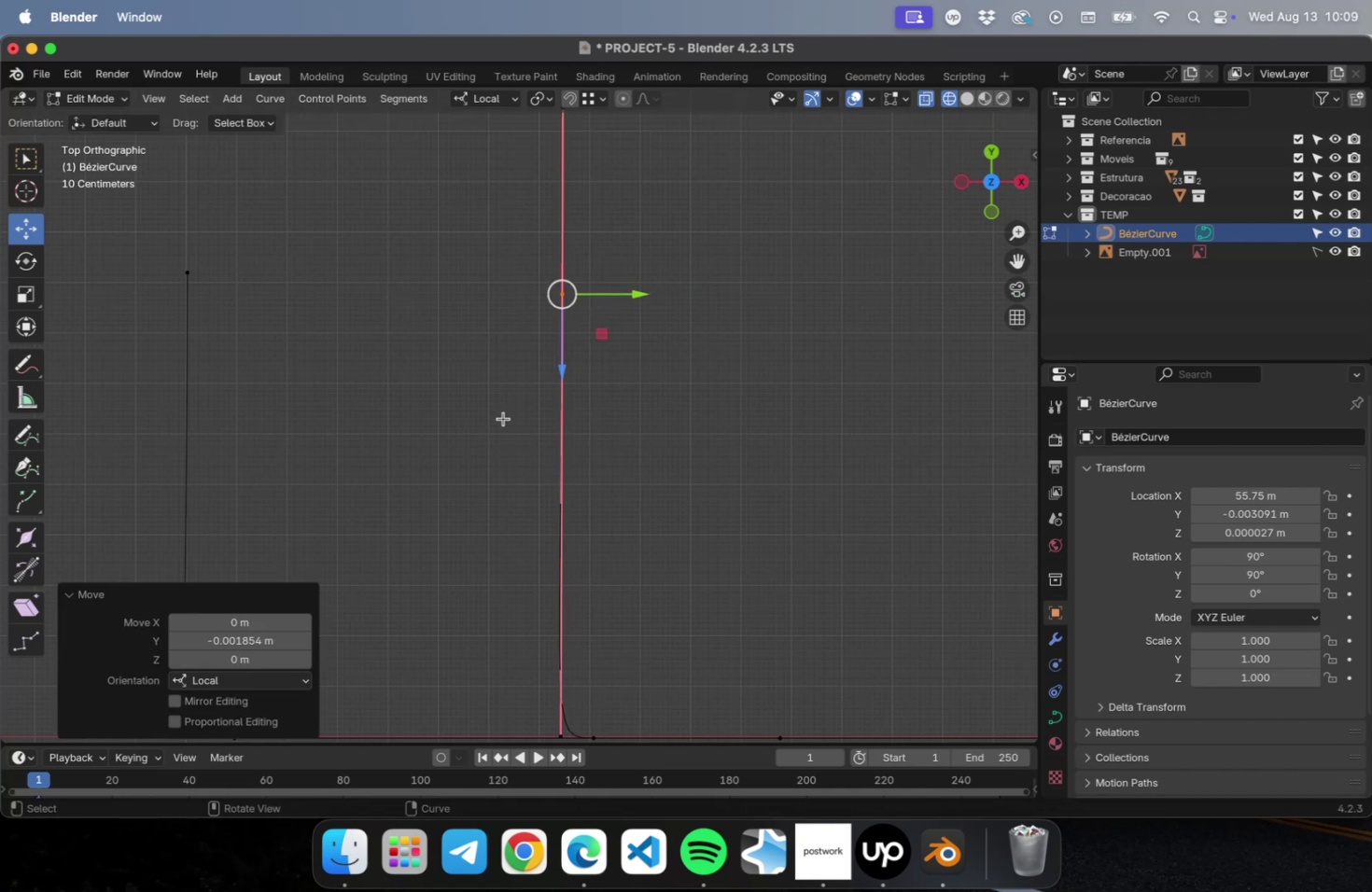 
hold_key(key=ShiftLeft, duration=1.96)
 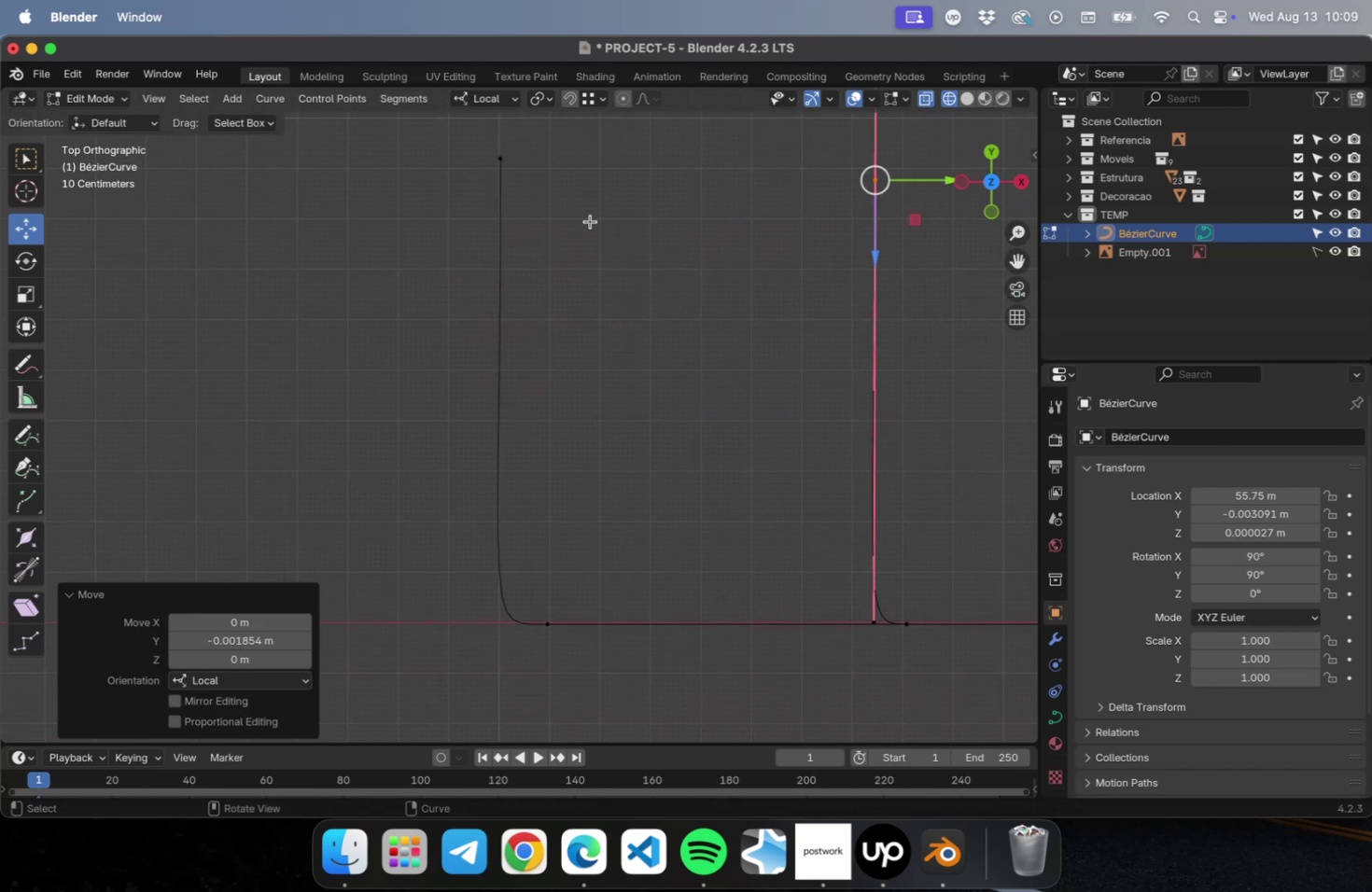 
left_click_drag(start_coordinate=[588, 219], to_coordinate=[455, 136])
 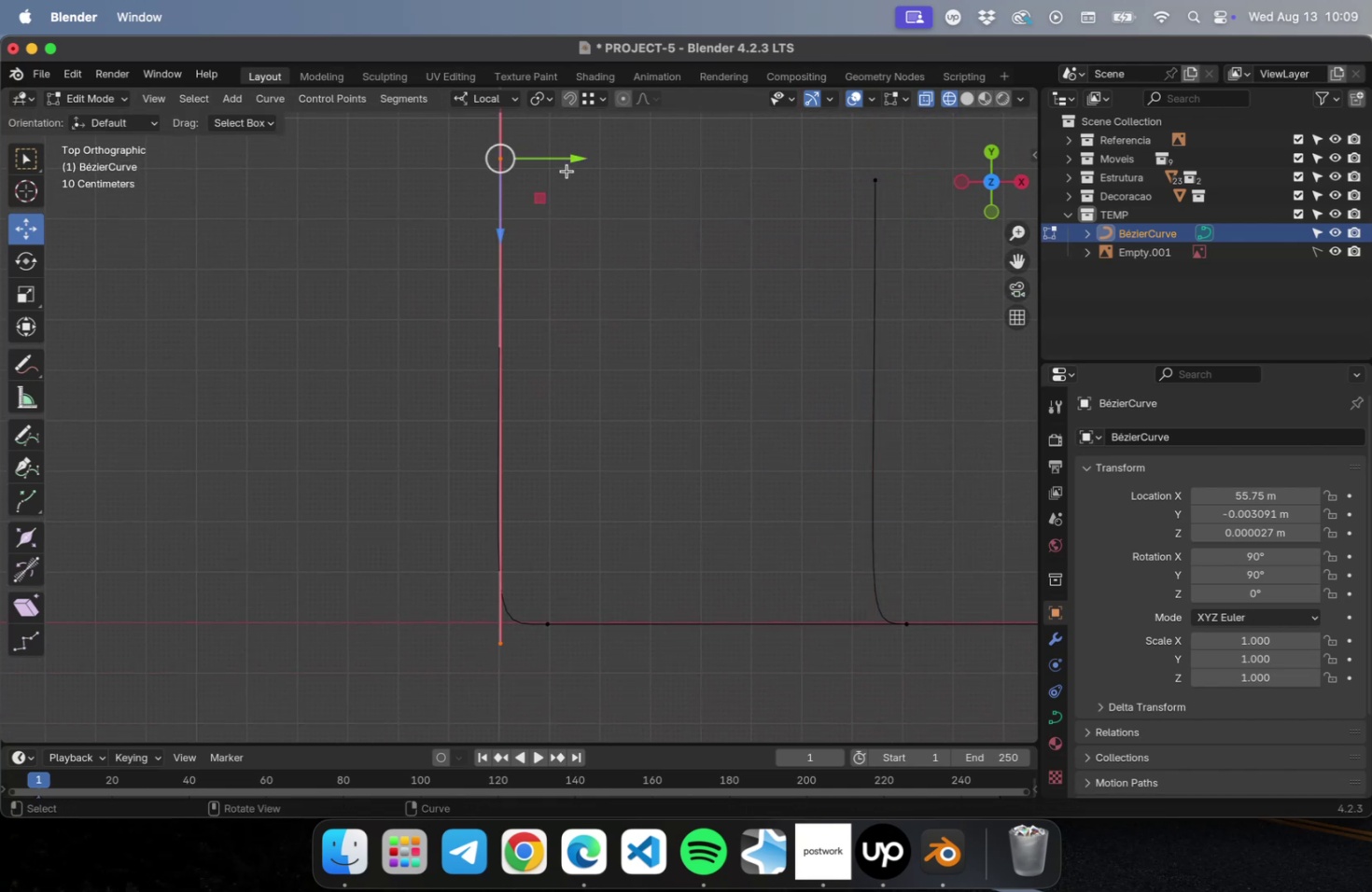 
left_click_drag(start_coordinate=[567, 159], to_coordinate=[561, 159])
 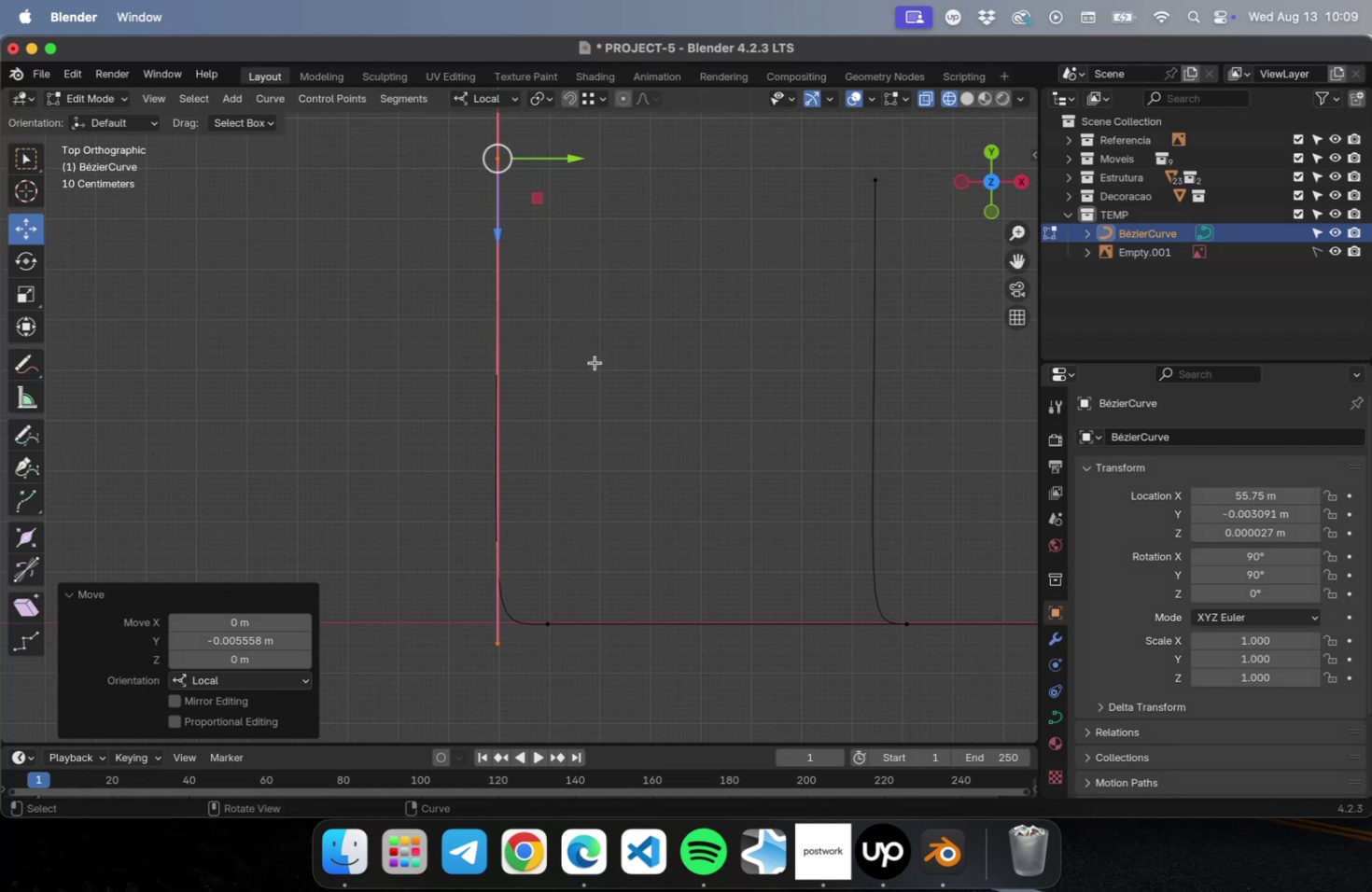 
left_click_drag(start_coordinate=[512, 667], to_coordinate=[435, 604])
 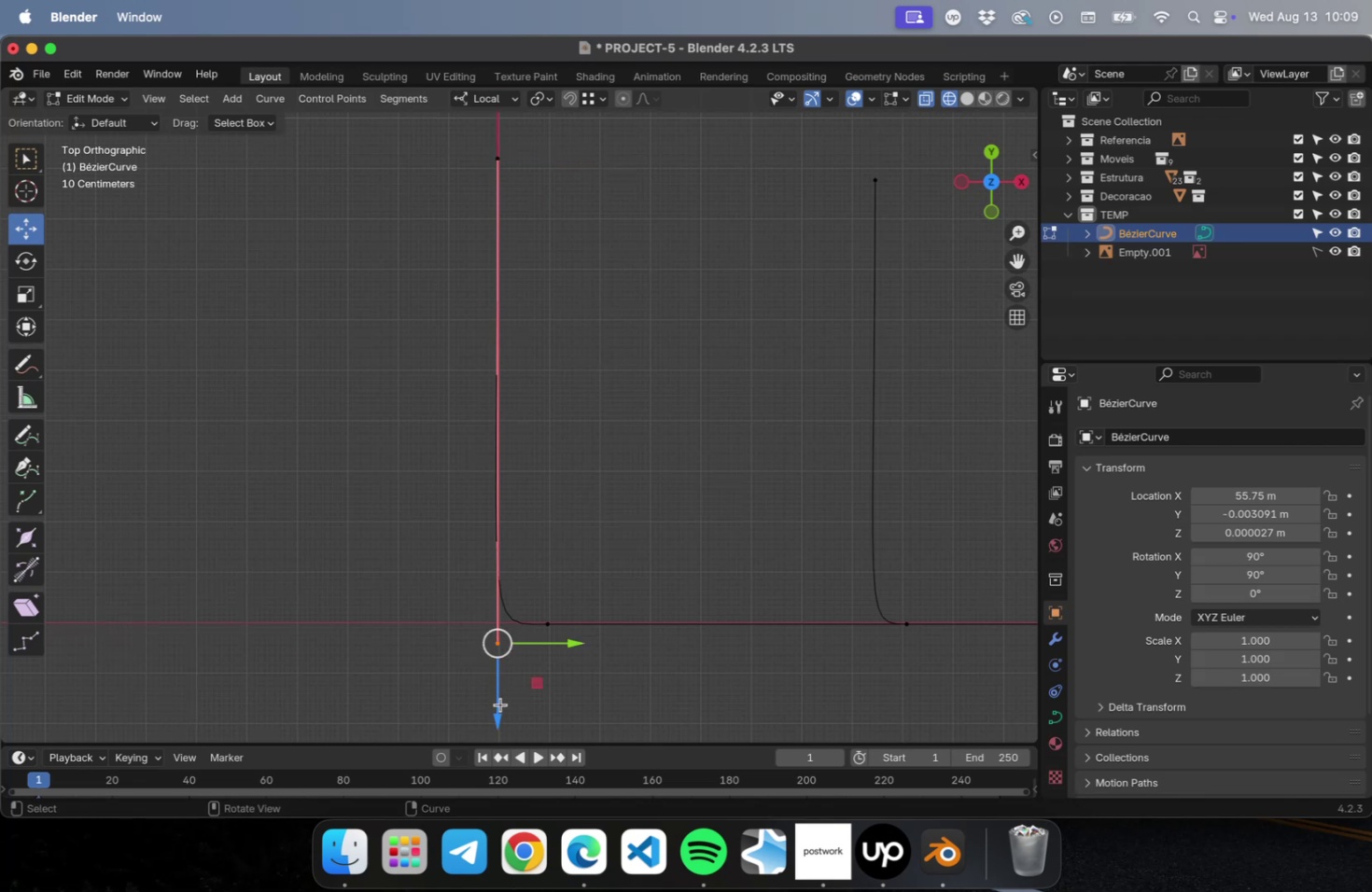 
left_click_drag(start_coordinate=[498, 713], to_coordinate=[492, 667])
 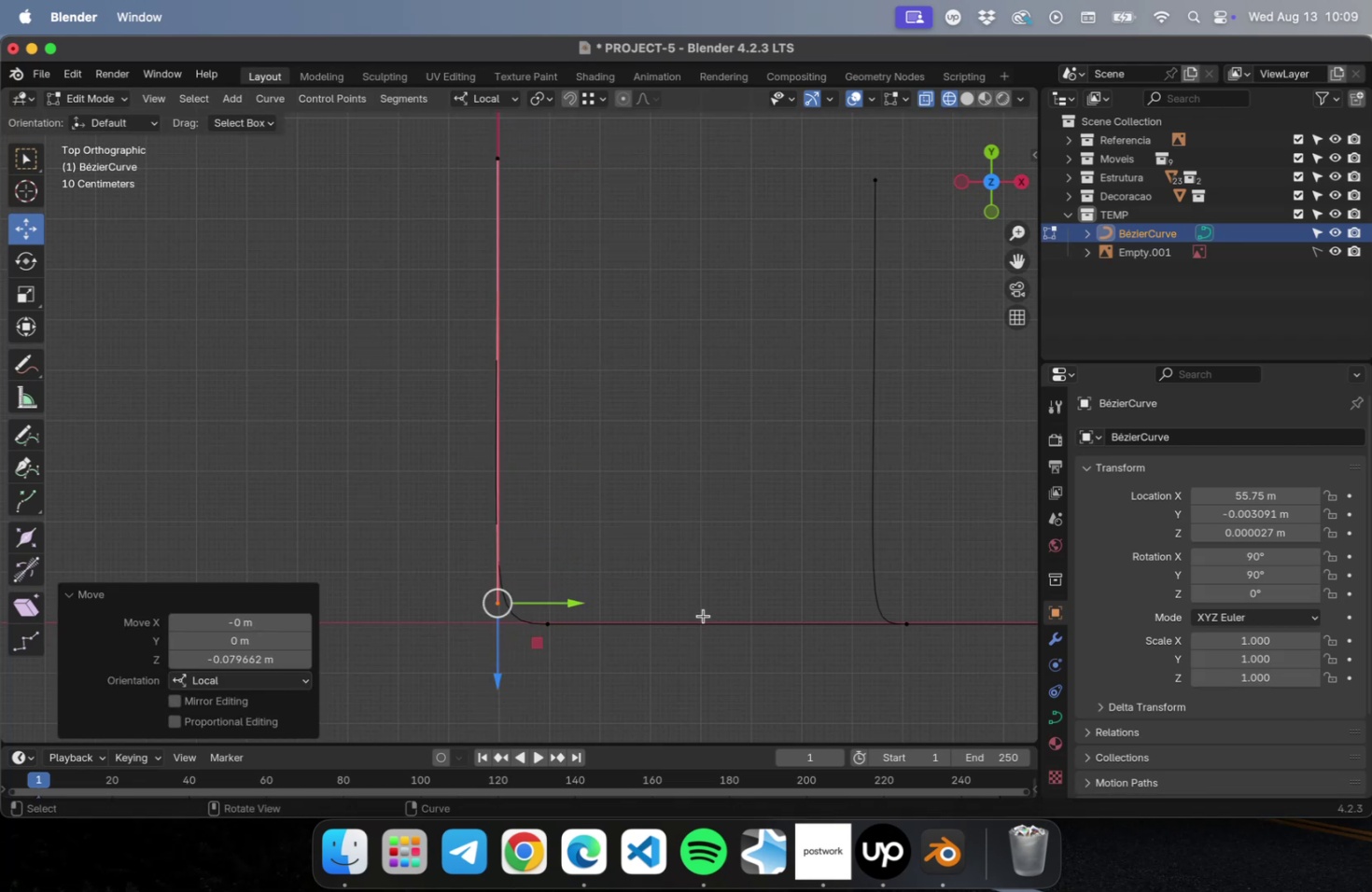 
hold_key(key=ShiftLeft, duration=0.48)
 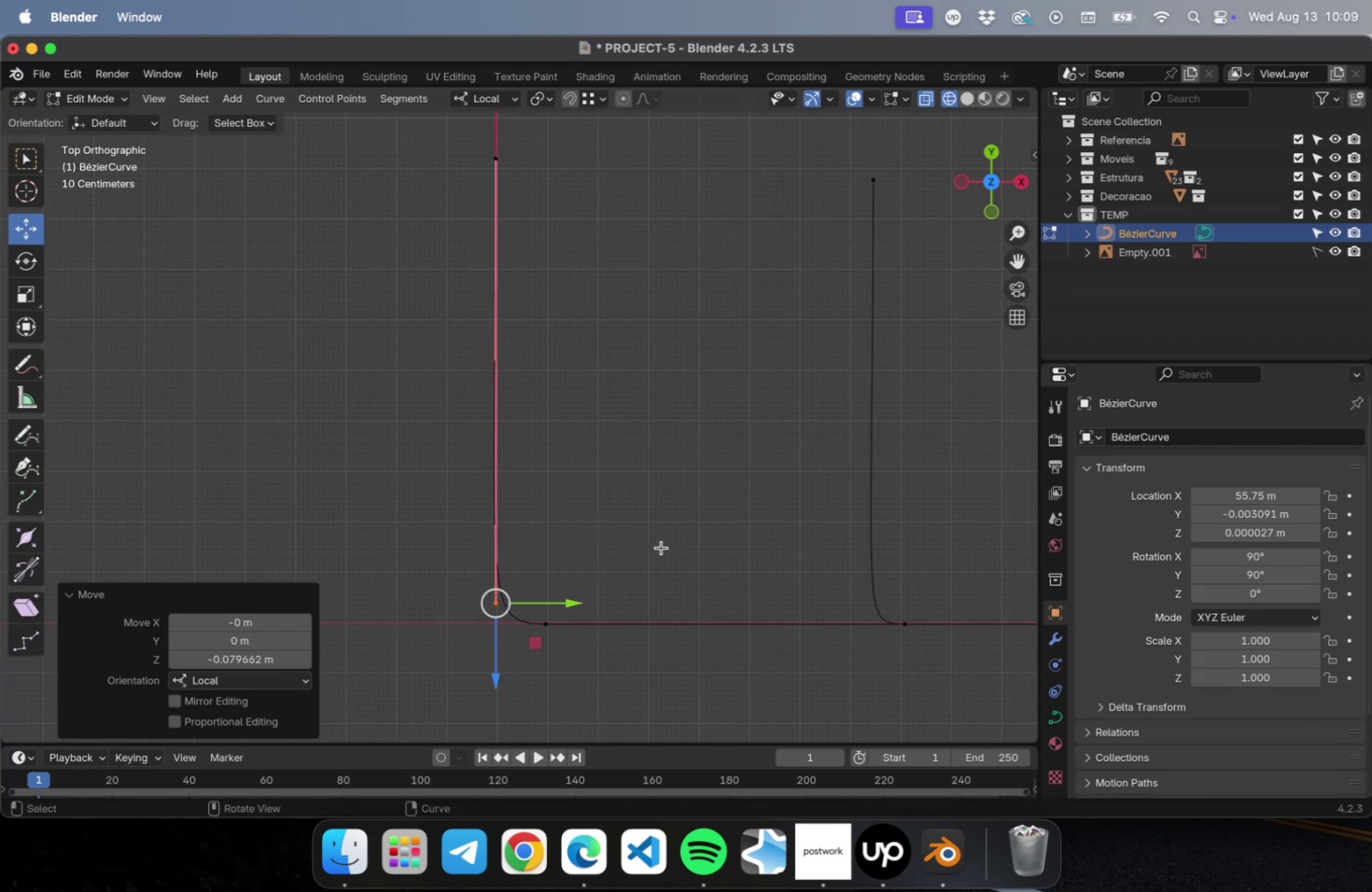 
left_click([661, 547])
 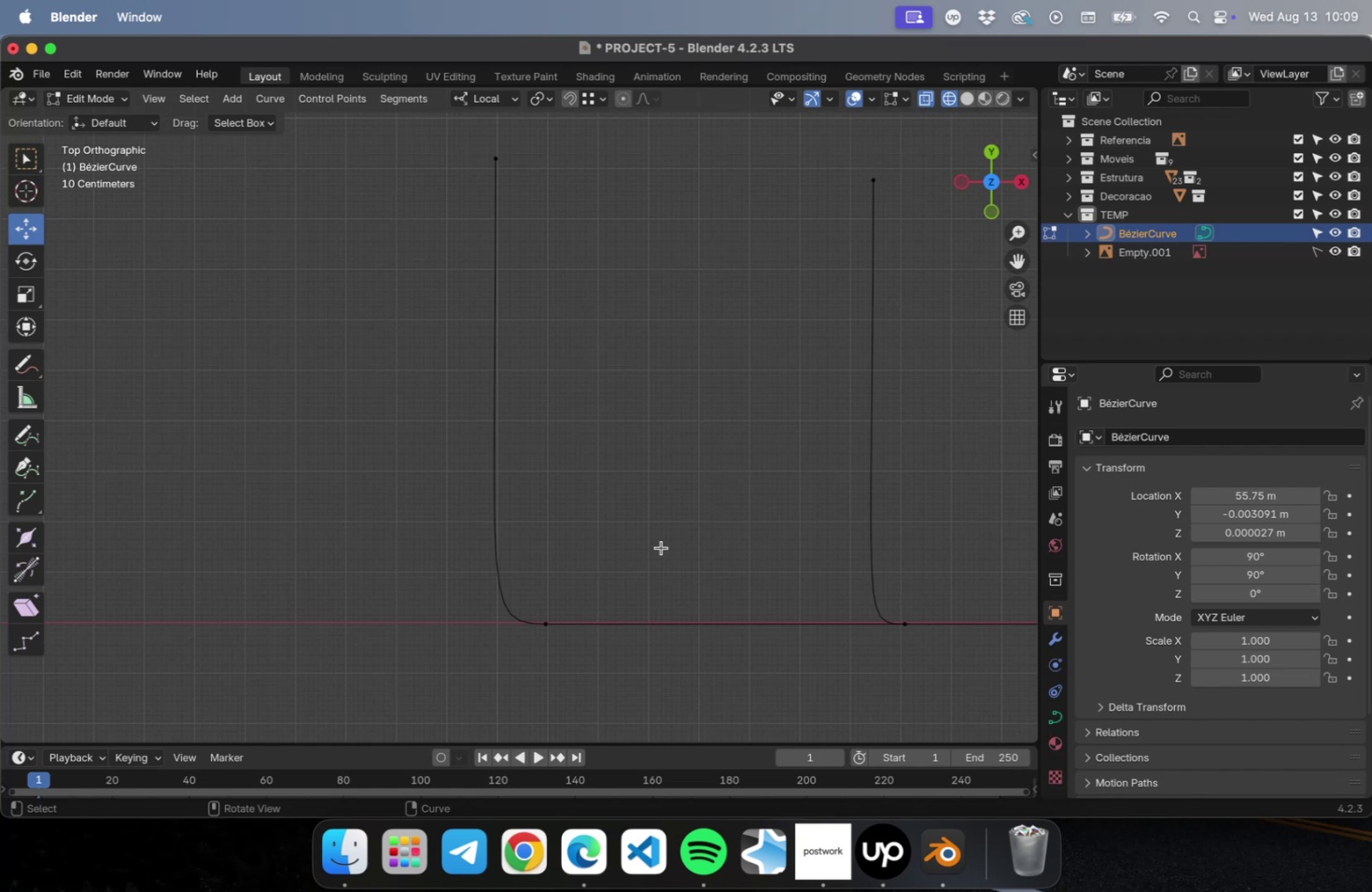 
scroll: coordinate [660, 548], scroll_direction: down, amount: 4.0
 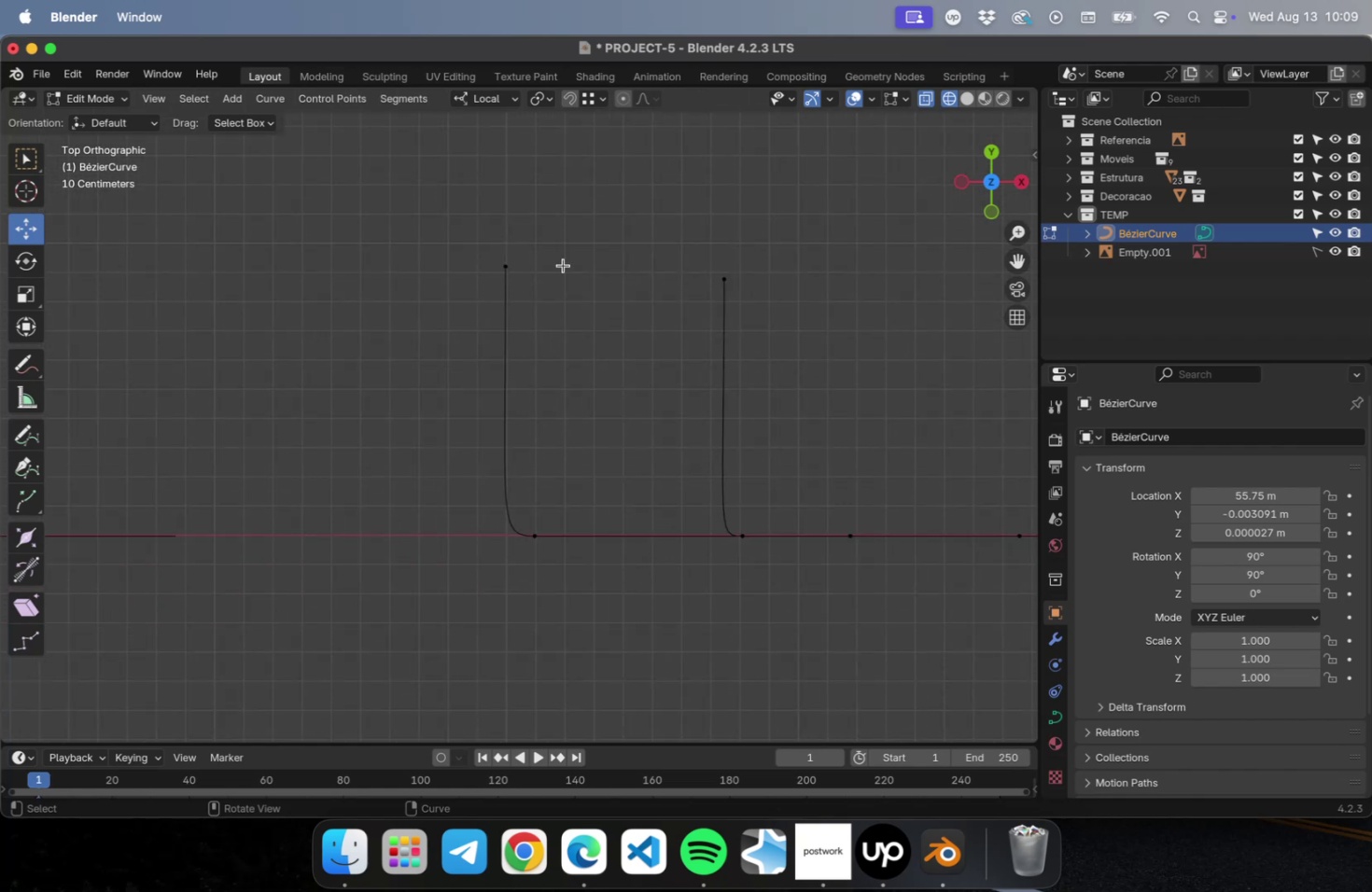 
left_click_drag(start_coordinate=[547, 230], to_coordinate=[499, 248])
 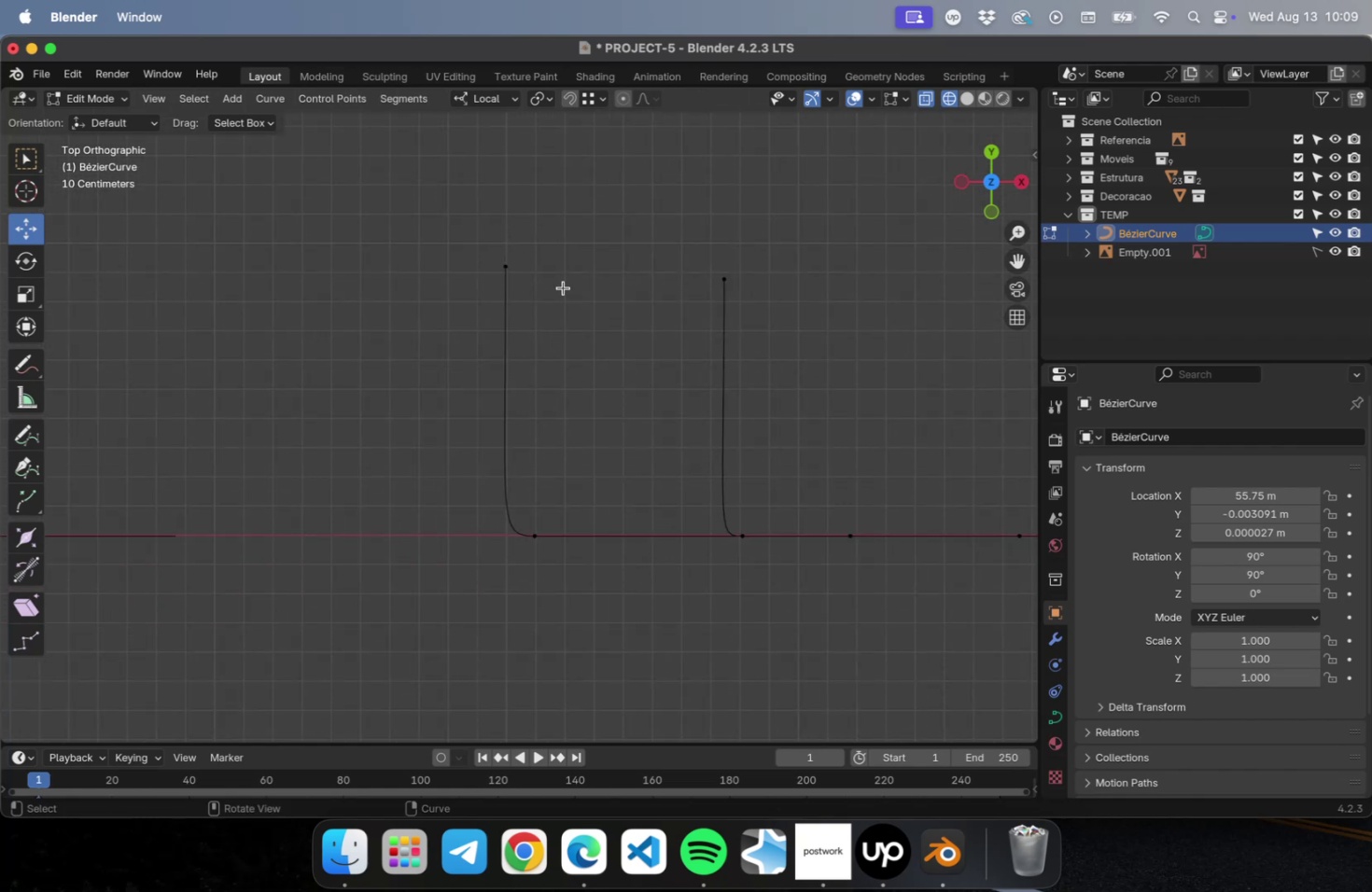 
left_click_drag(start_coordinate=[520, 215], to_coordinate=[400, 606])
 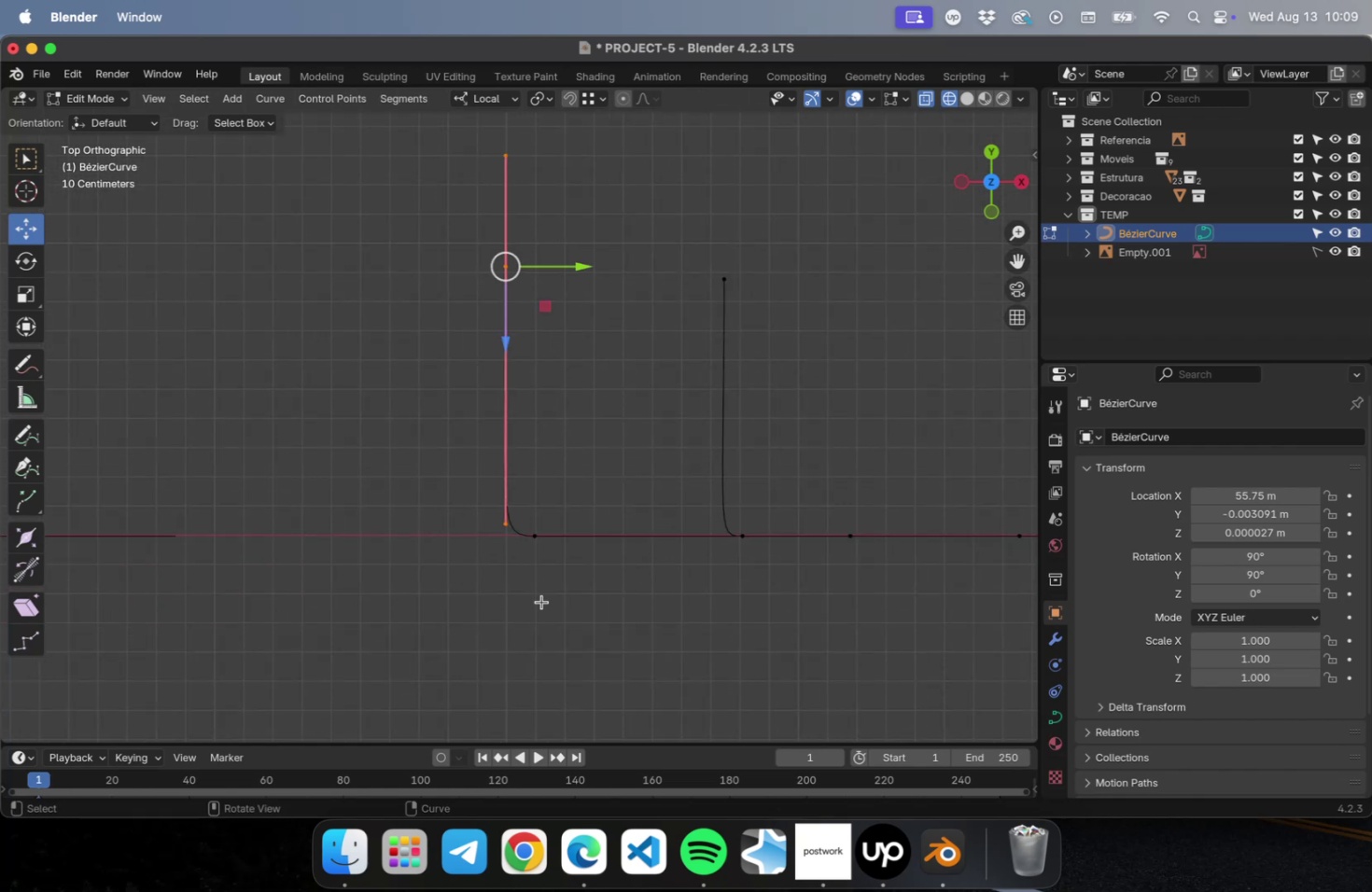 
left_click_drag(start_coordinate=[544, 606], to_coordinate=[341, 193])
 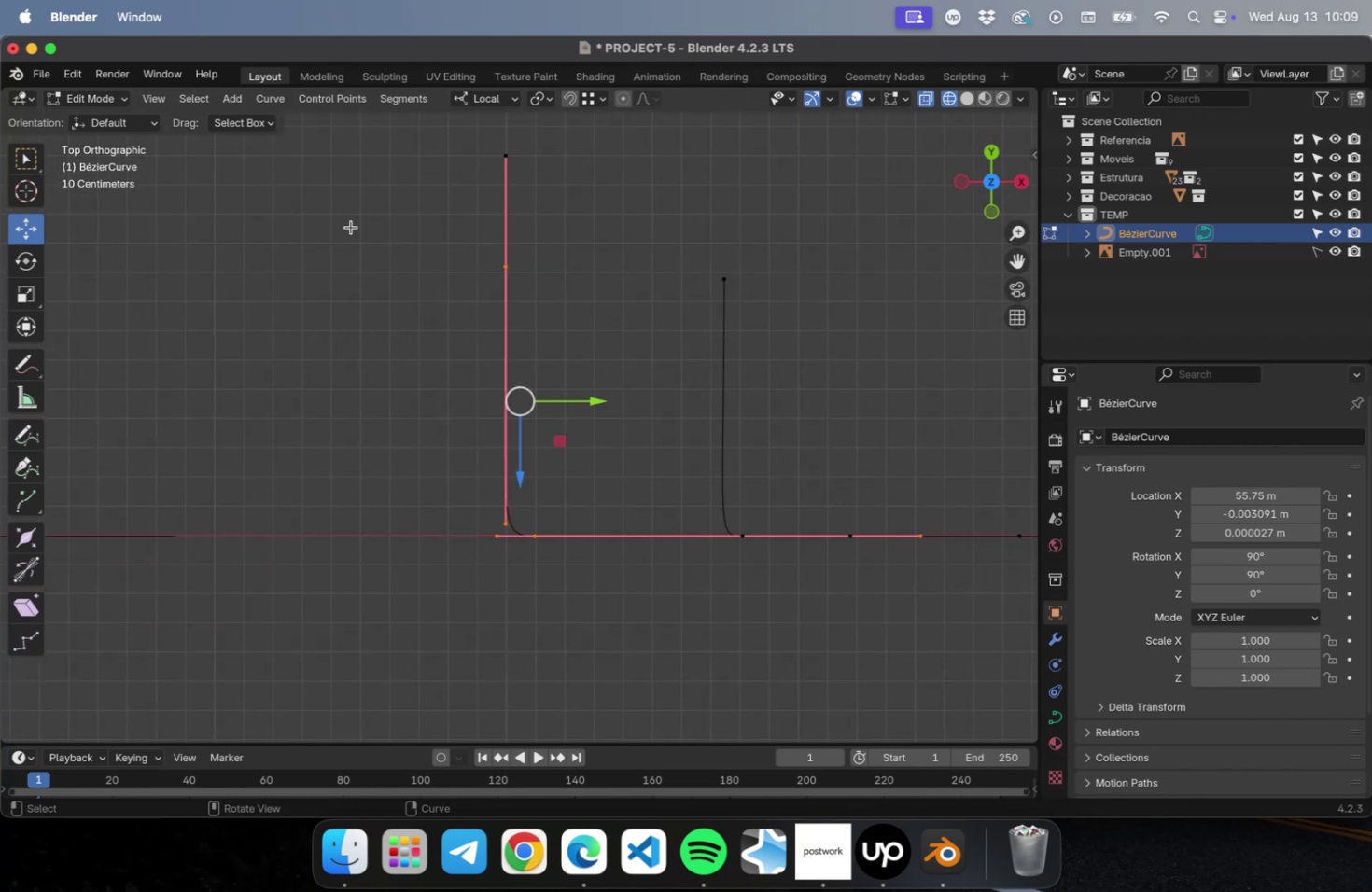 
key(Meta+CommandLeft)
 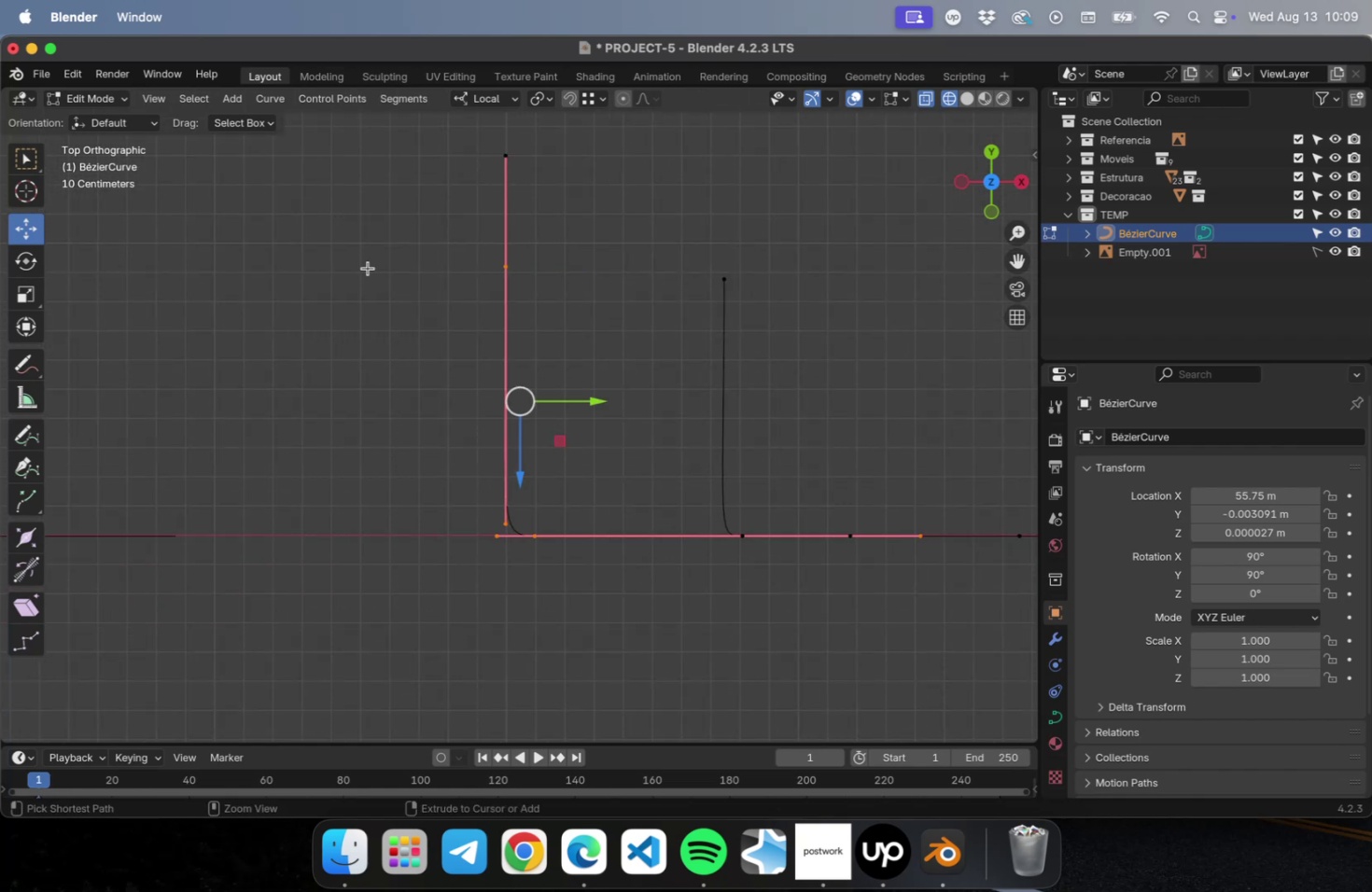 
key(Meta+R)
 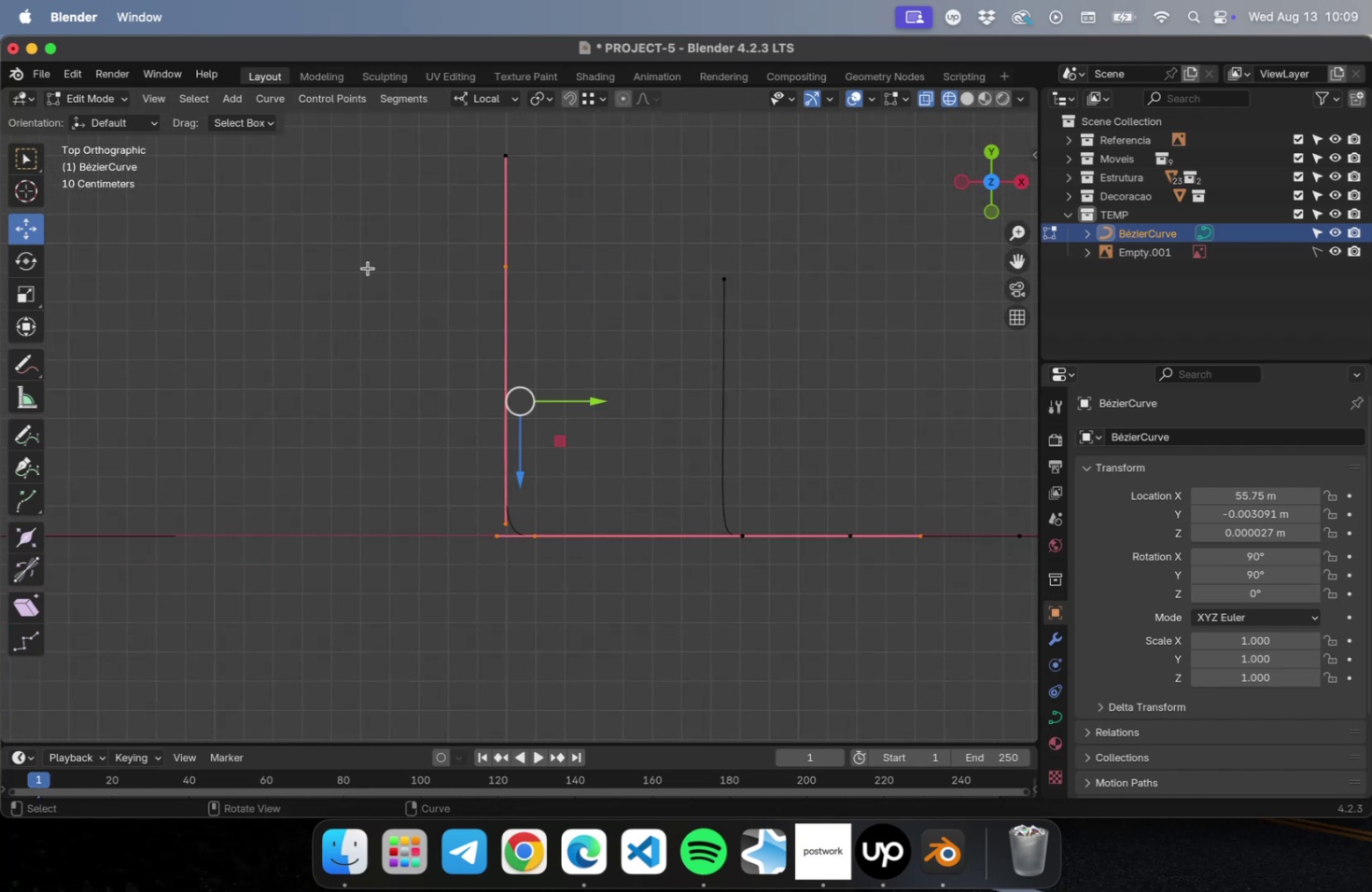 
key(Shift+ShiftLeft)
 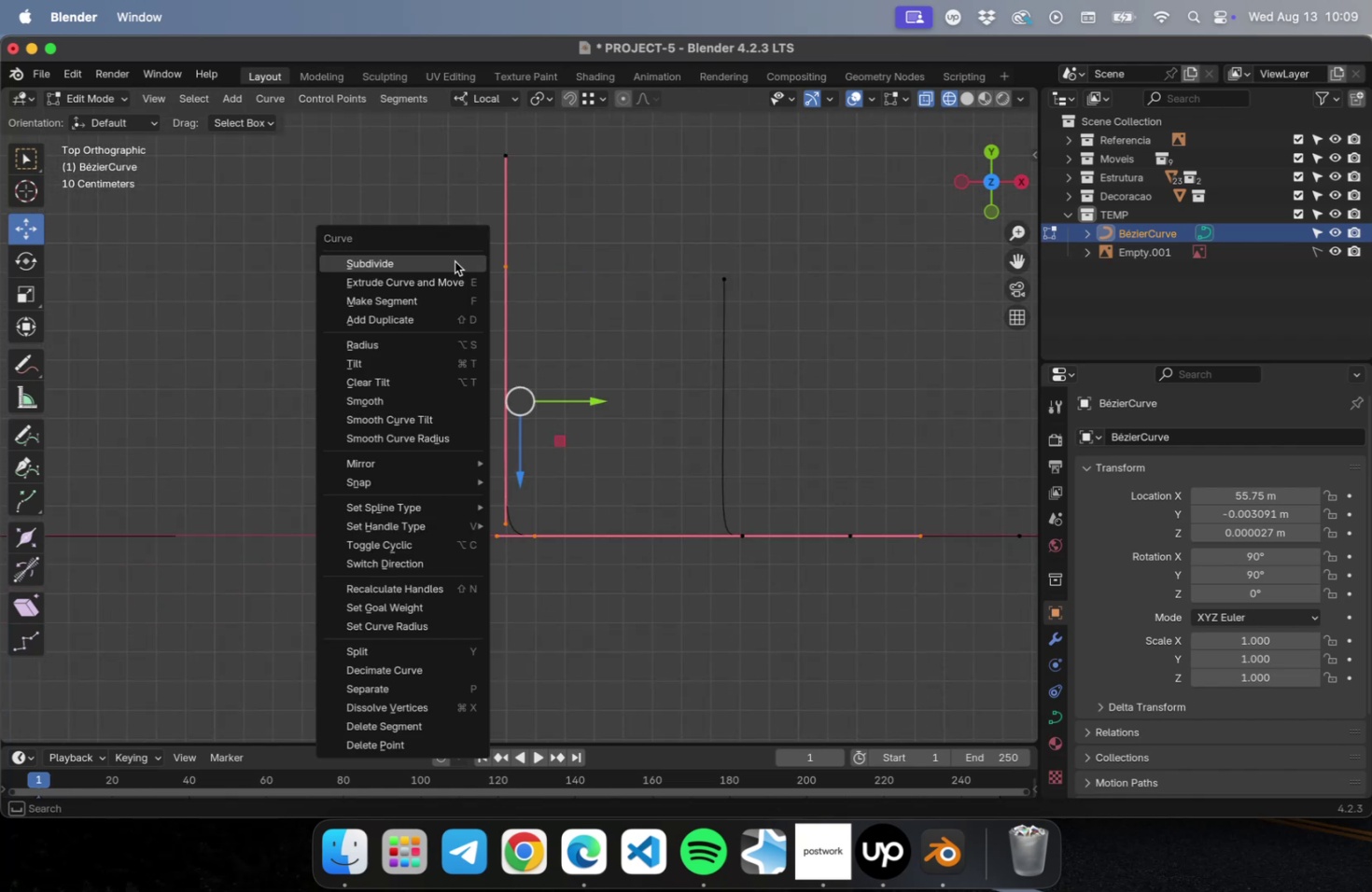 
left_click([455, 261])
 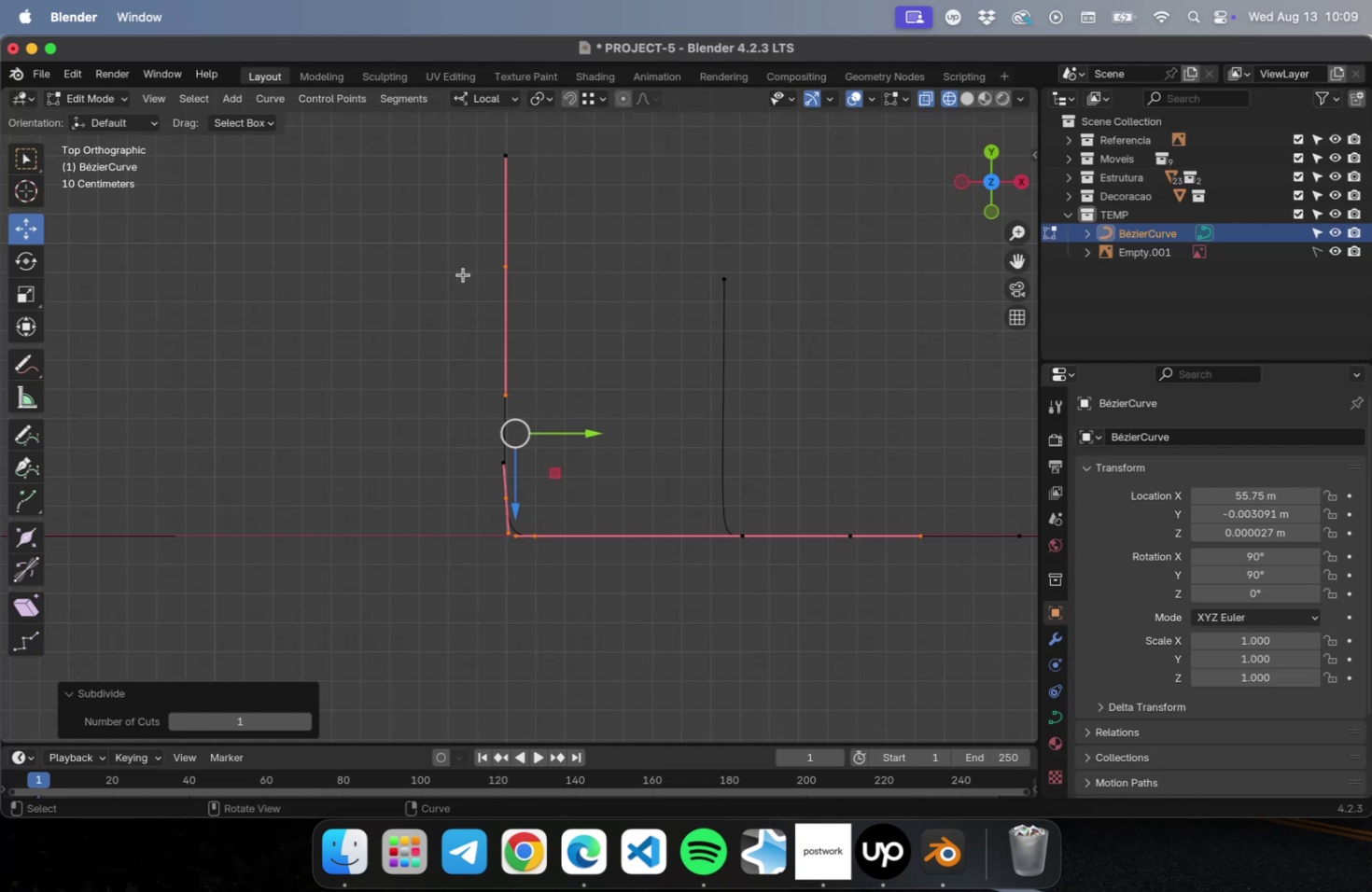 
scroll: coordinate [544, 504], scroll_direction: up, amount: 5.0
 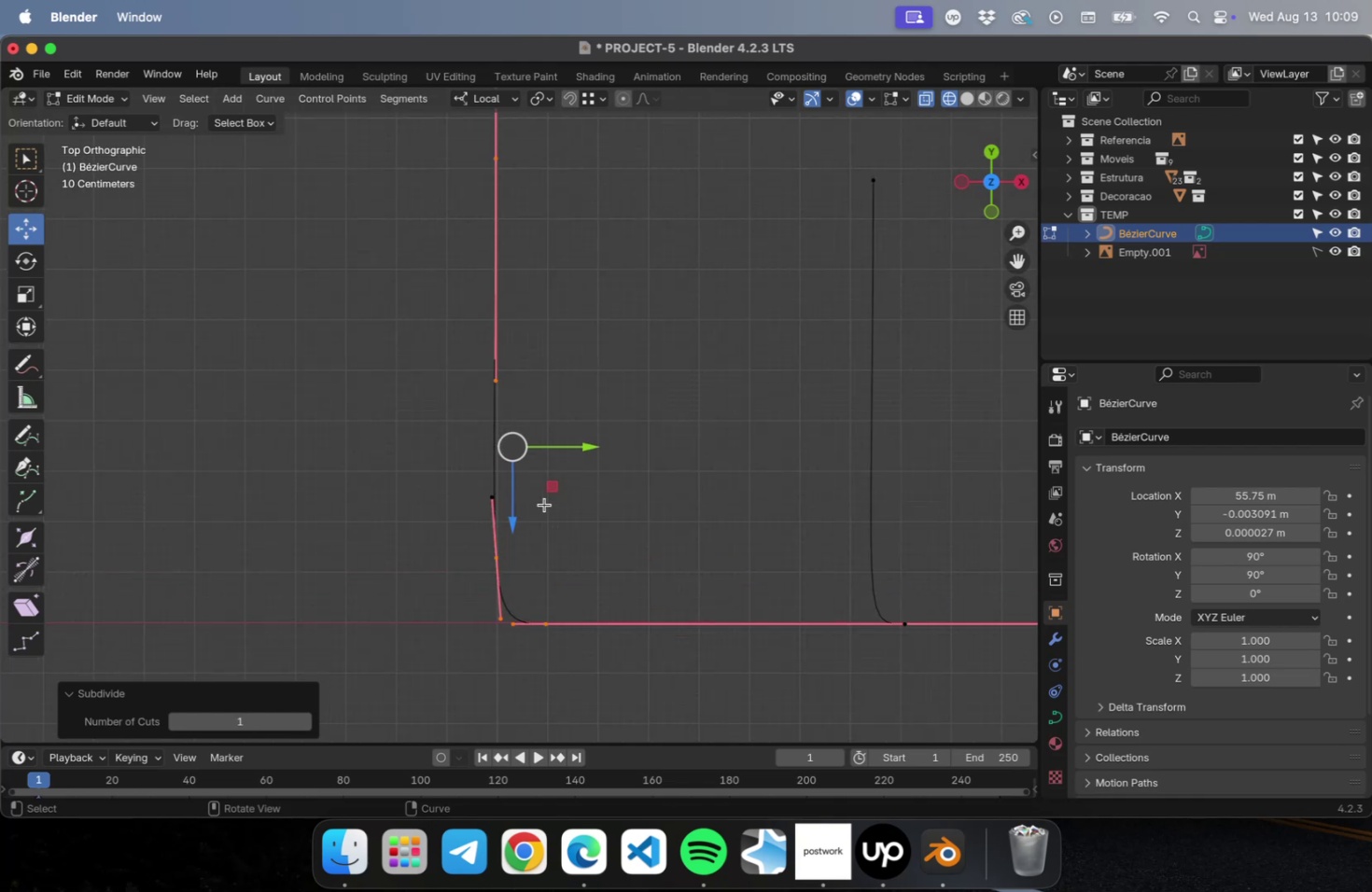 
hold_key(key=ShiftLeft, duration=0.44)
 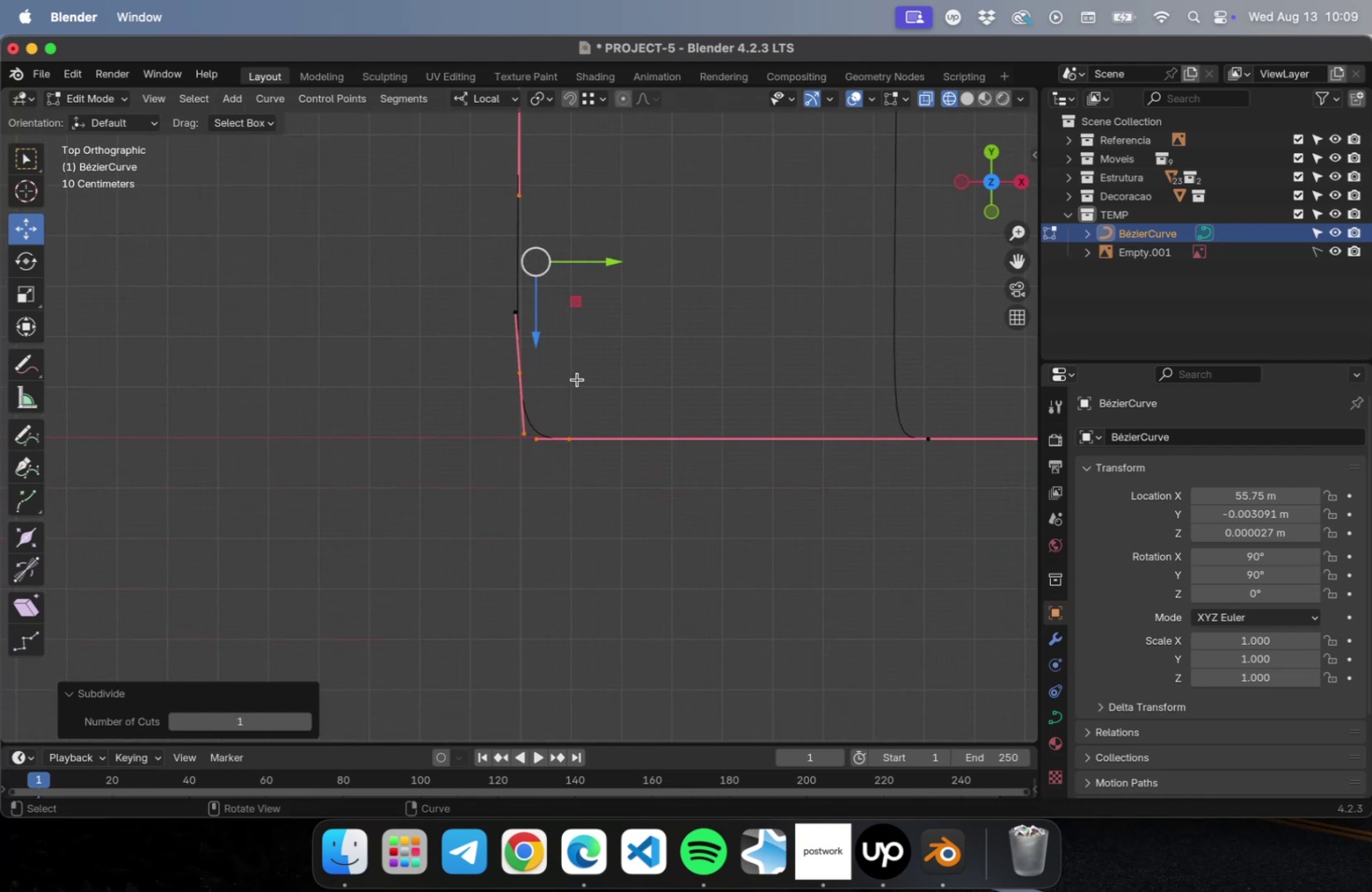 
left_click_drag(start_coordinate=[578, 383], to_coordinate=[385, 321])
 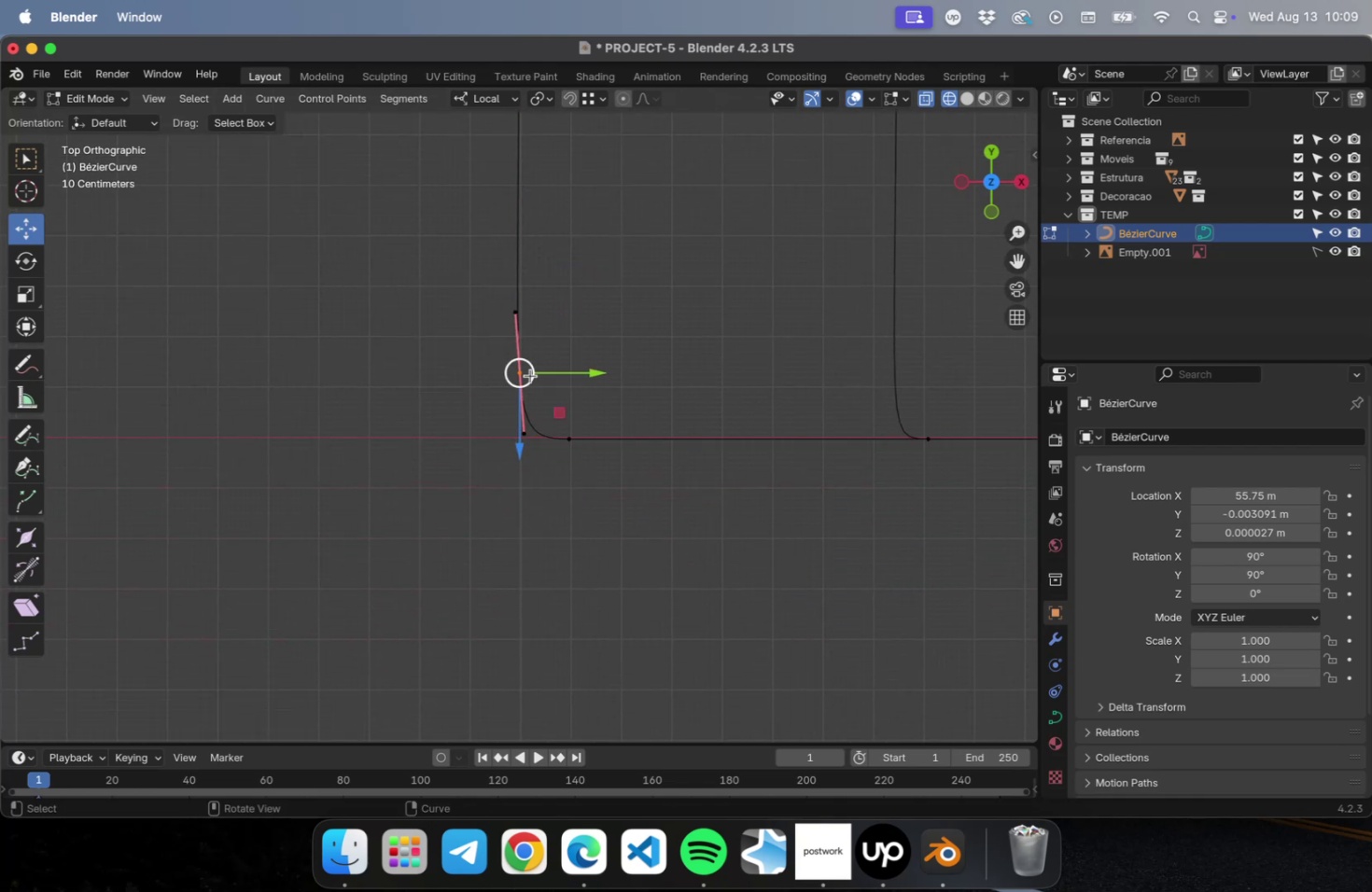 
scroll: coordinate [532, 377], scroll_direction: up, amount: 9.0
 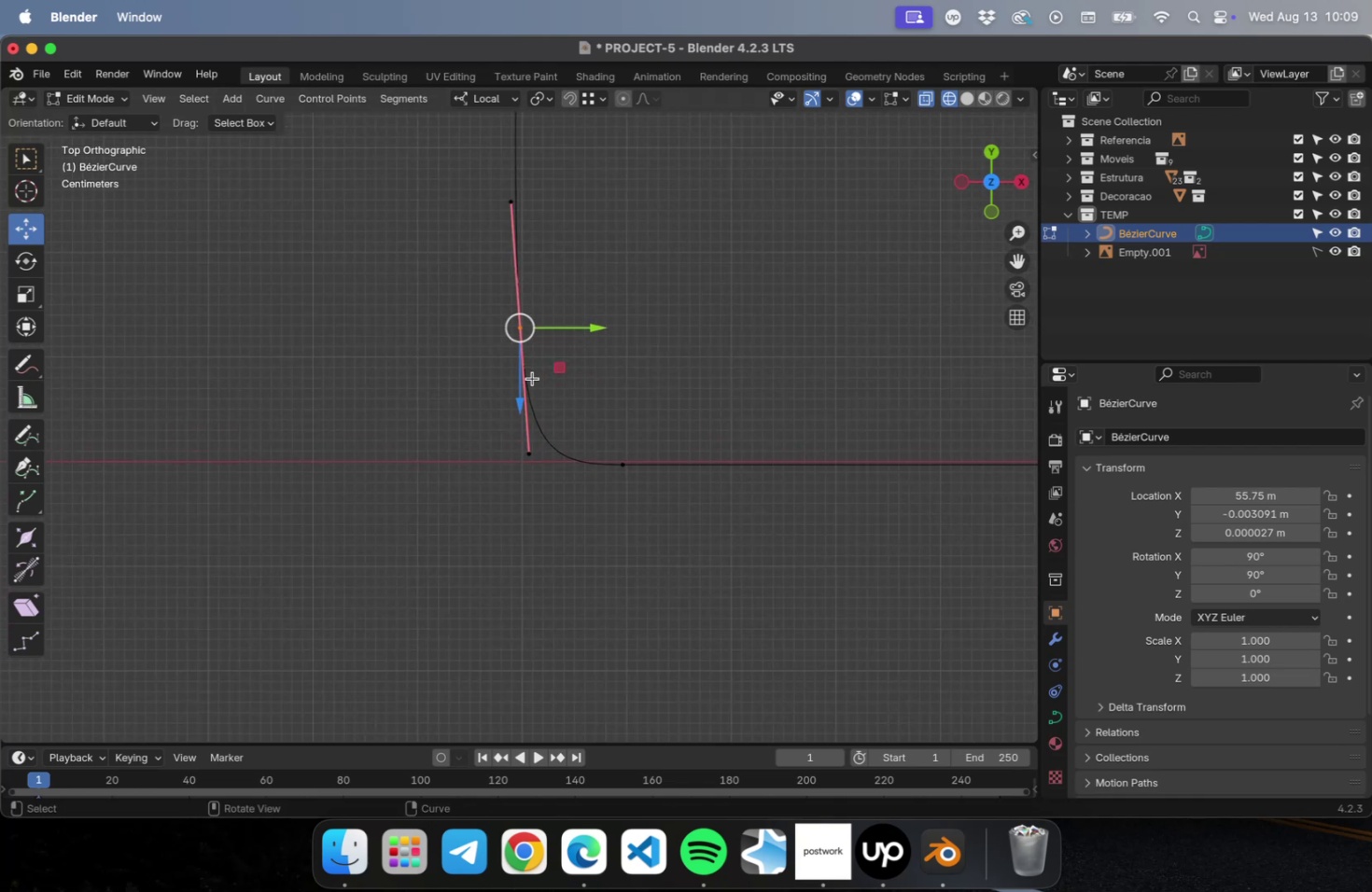 
hold_key(key=ShiftLeft, duration=0.45)
 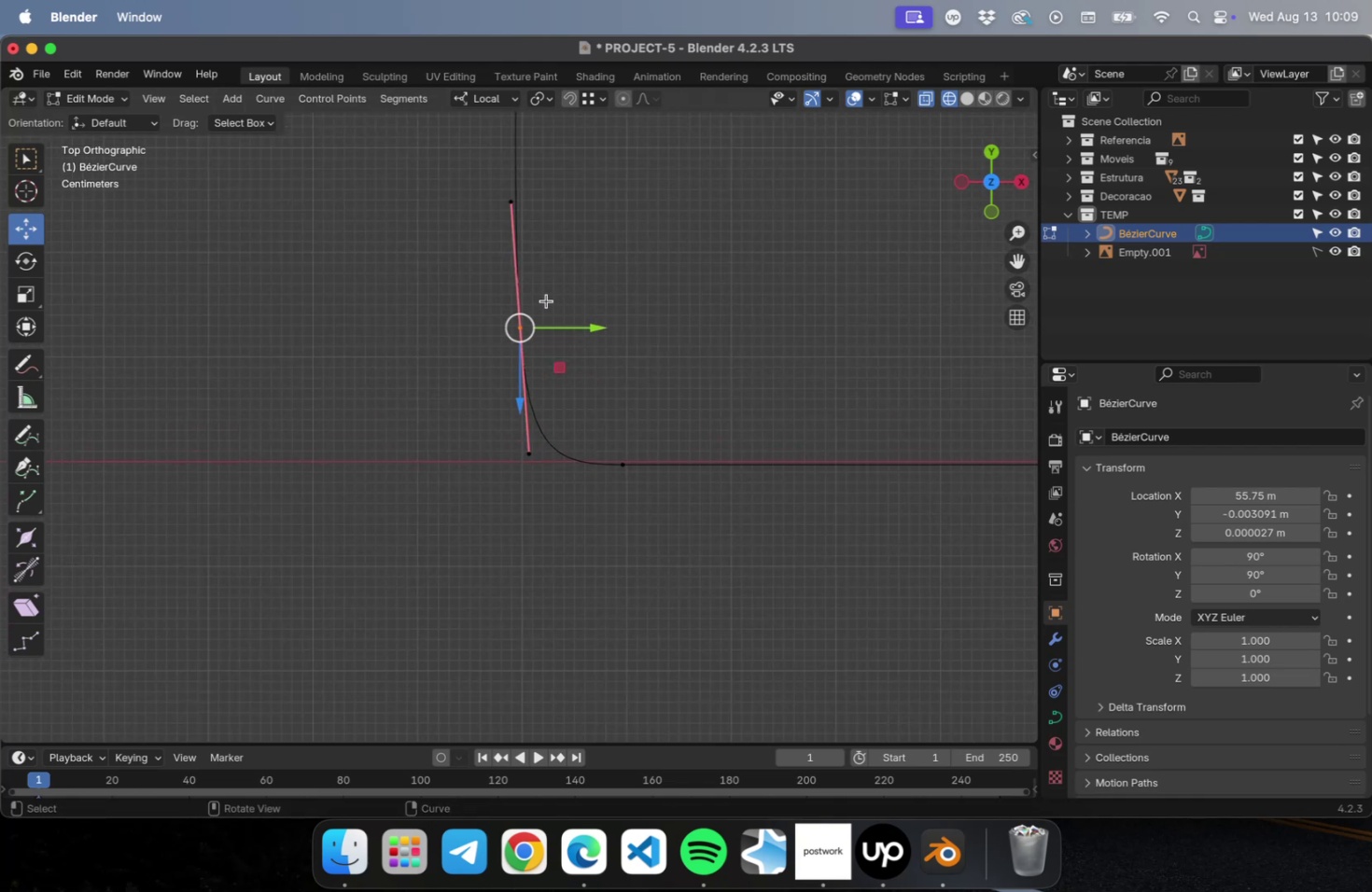 
scroll: coordinate [546, 298], scroll_direction: up, amount: 2.0
 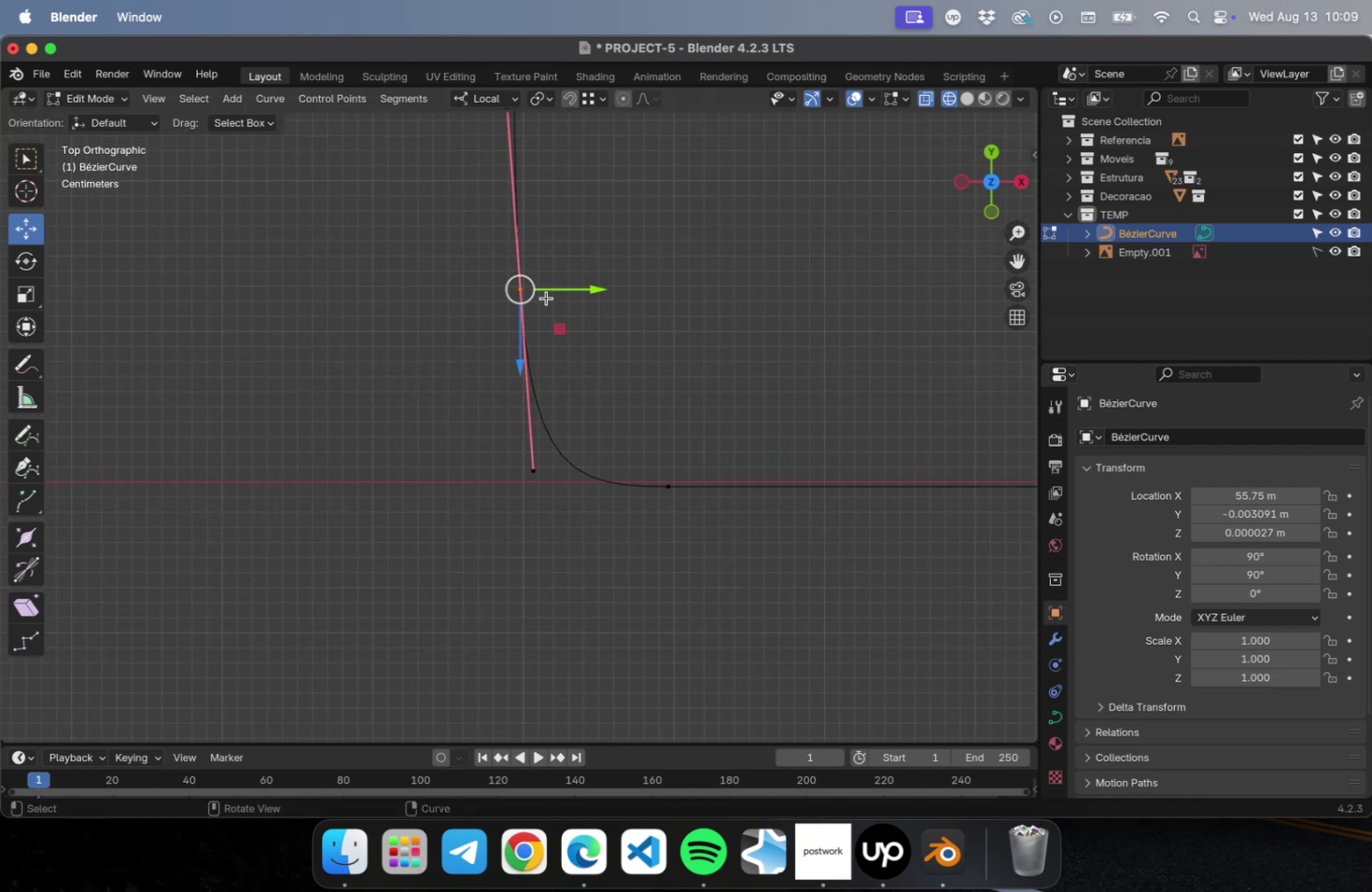 
hold_key(key=ShiftLeft, duration=0.44)
 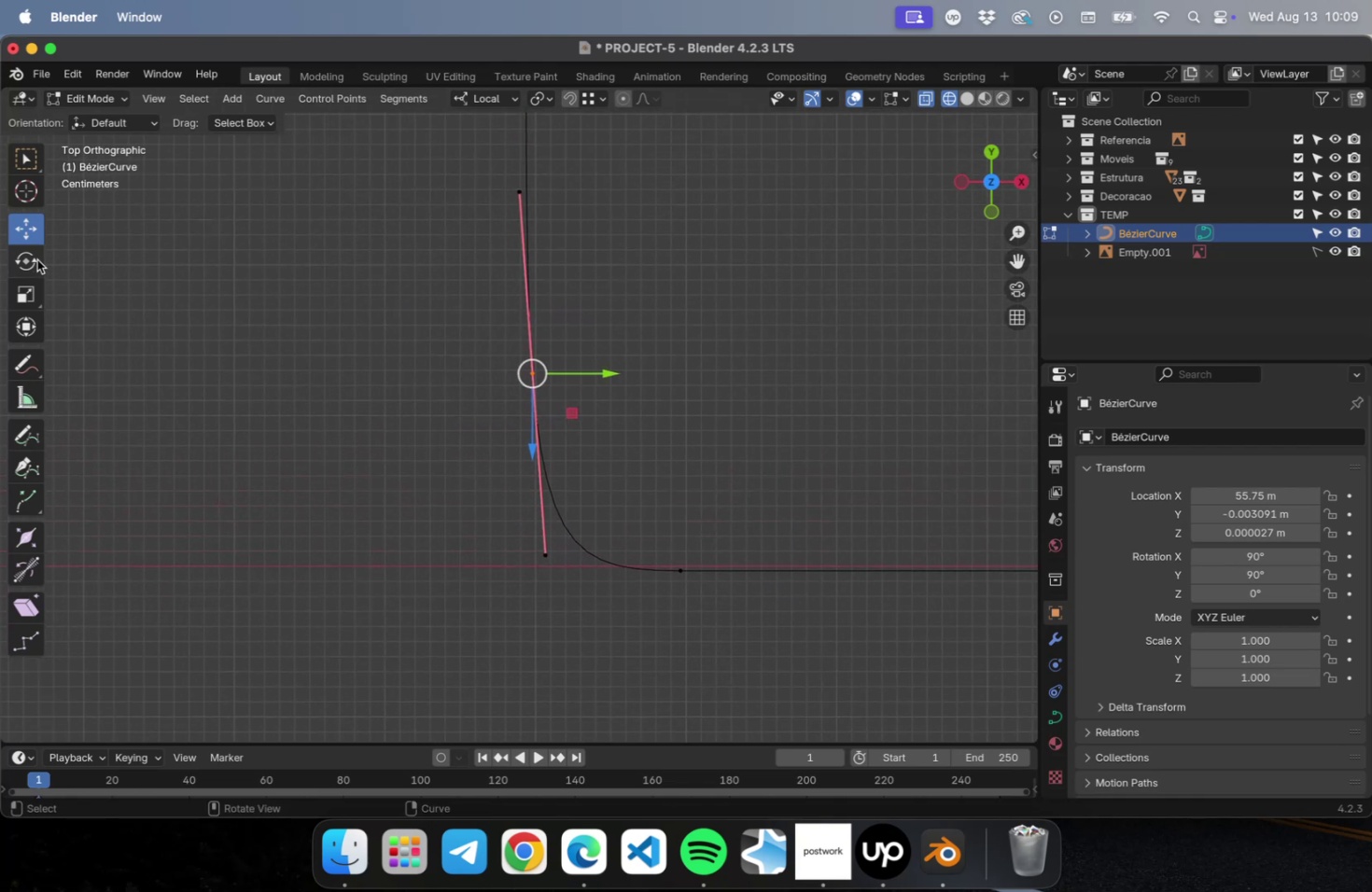 
left_click([34, 260])
 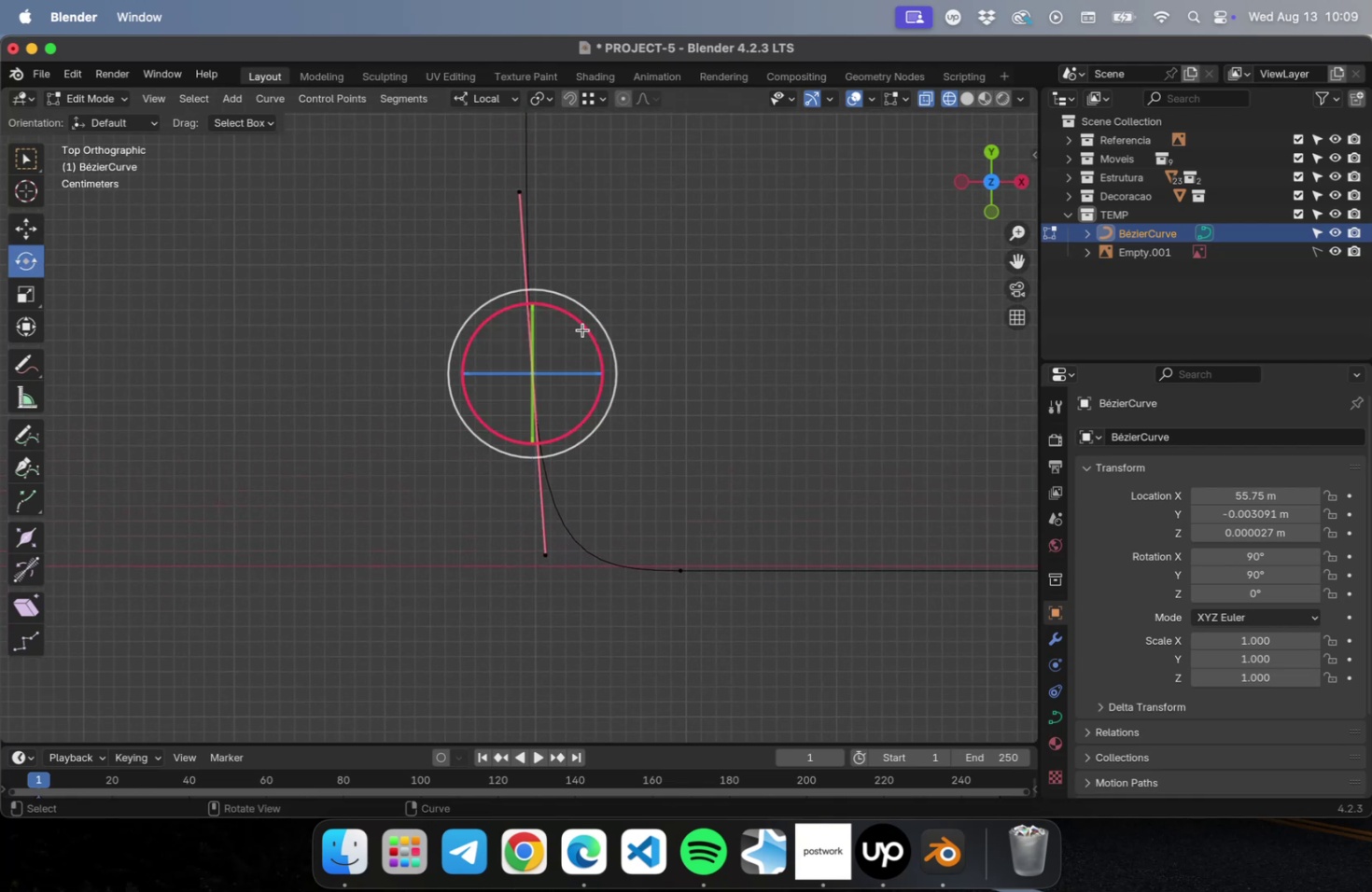 
left_click_drag(start_coordinate=[583, 328], to_coordinate=[586, 337])
 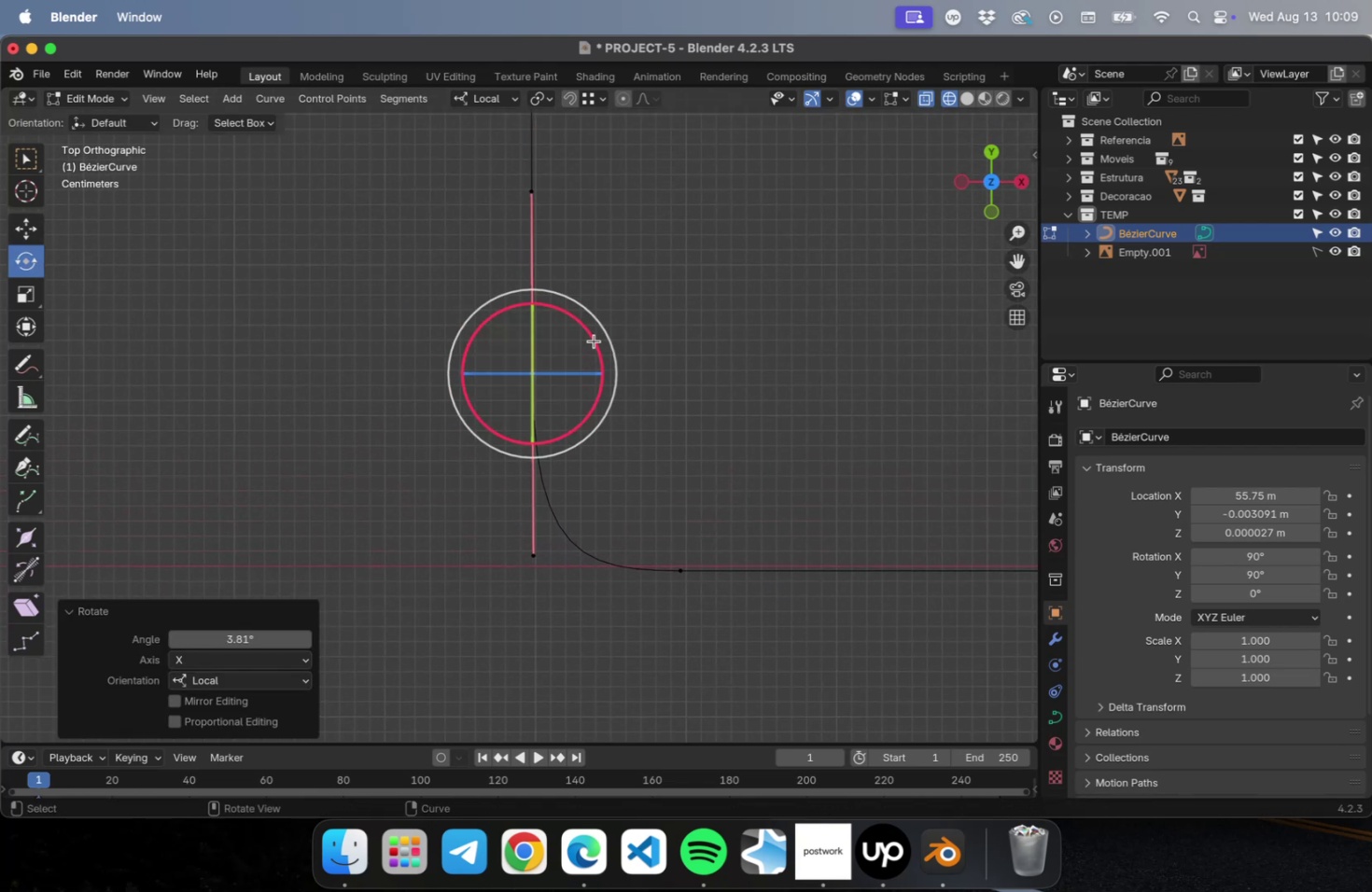 
scroll: coordinate [604, 333], scroll_direction: down, amount: 4.0
 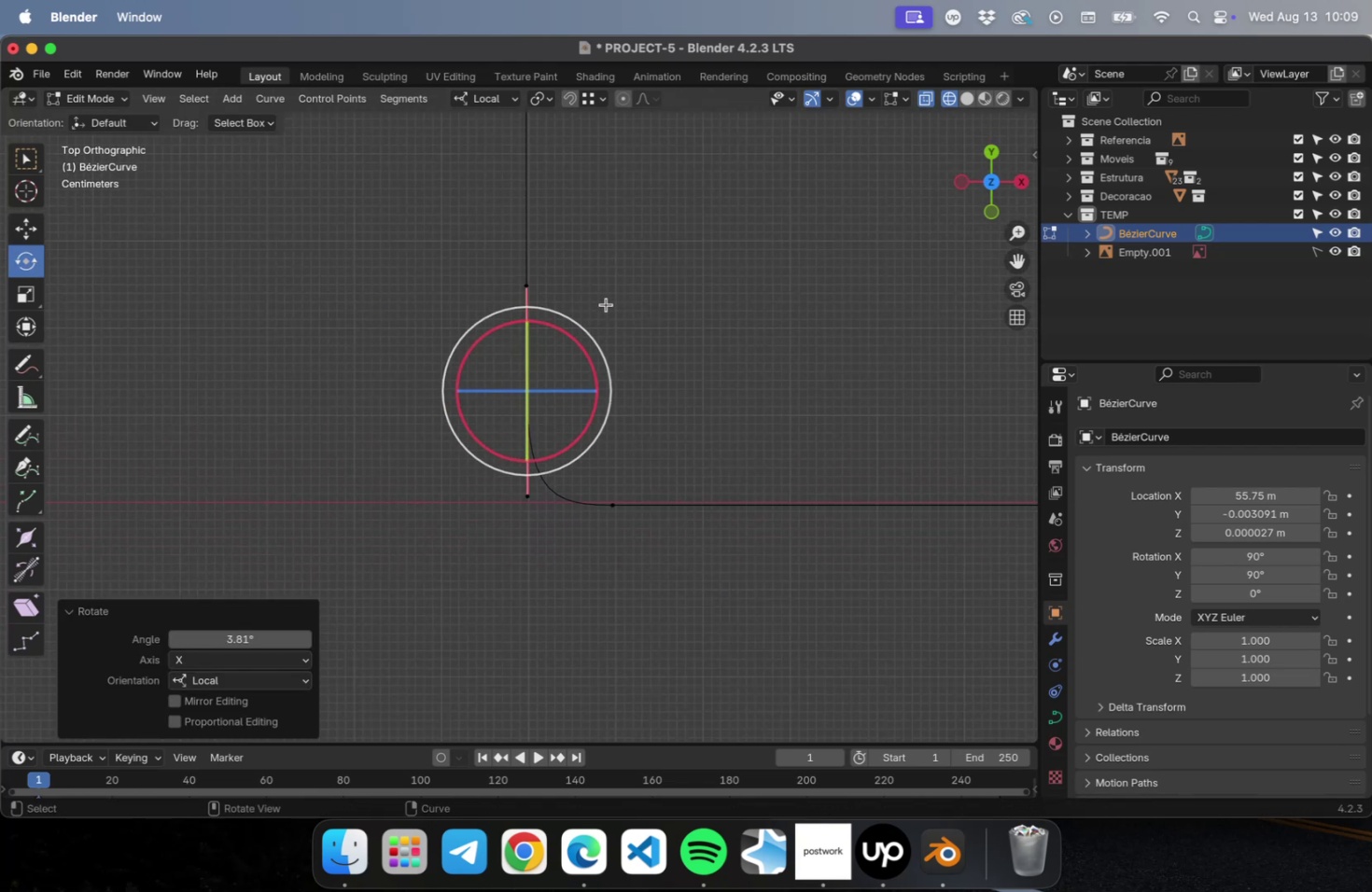 
hold_key(key=ShiftLeft, duration=0.78)
 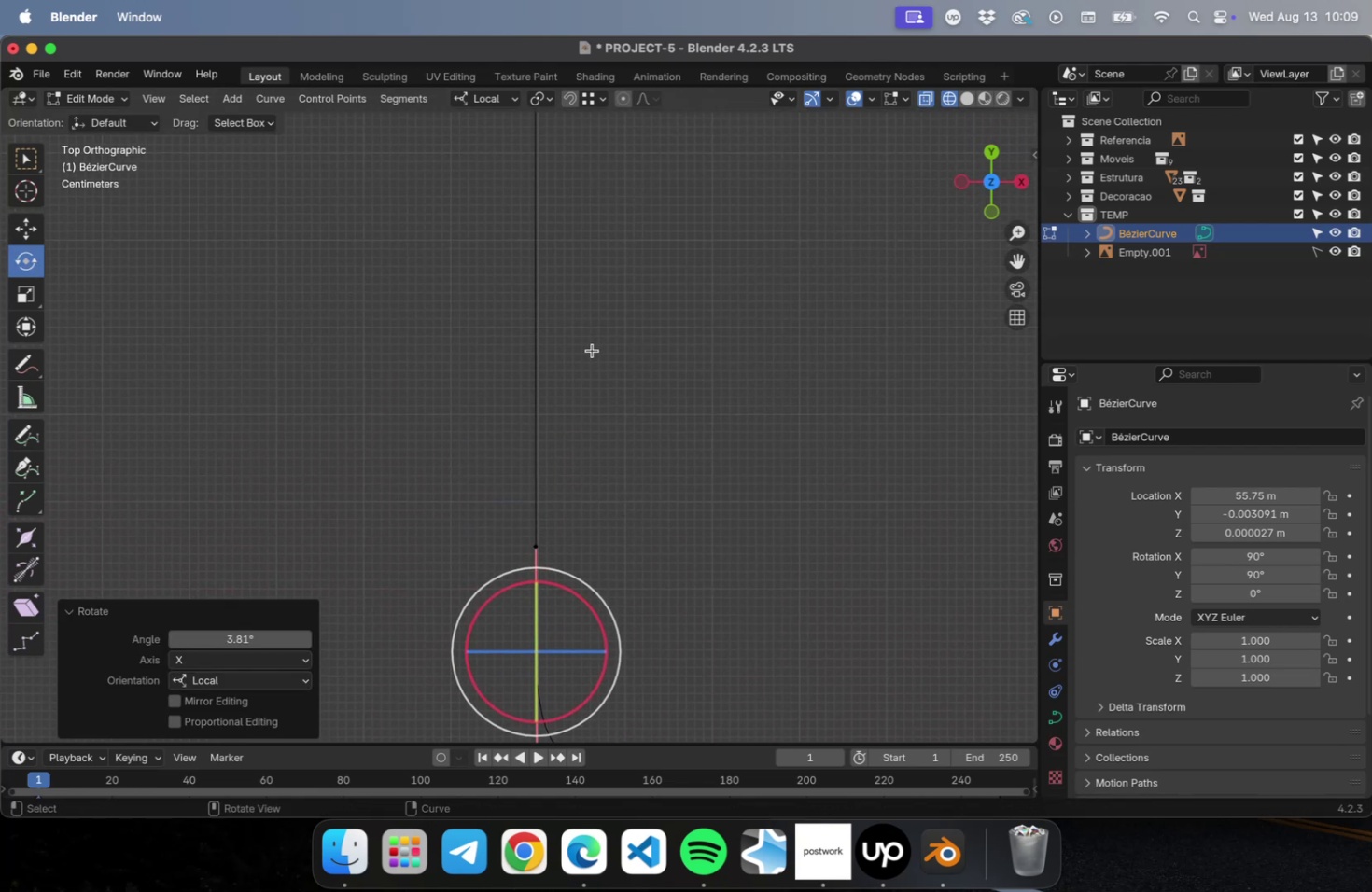 
scroll: coordinate [593, 351], scroll_direction: down, amount: 2.0
 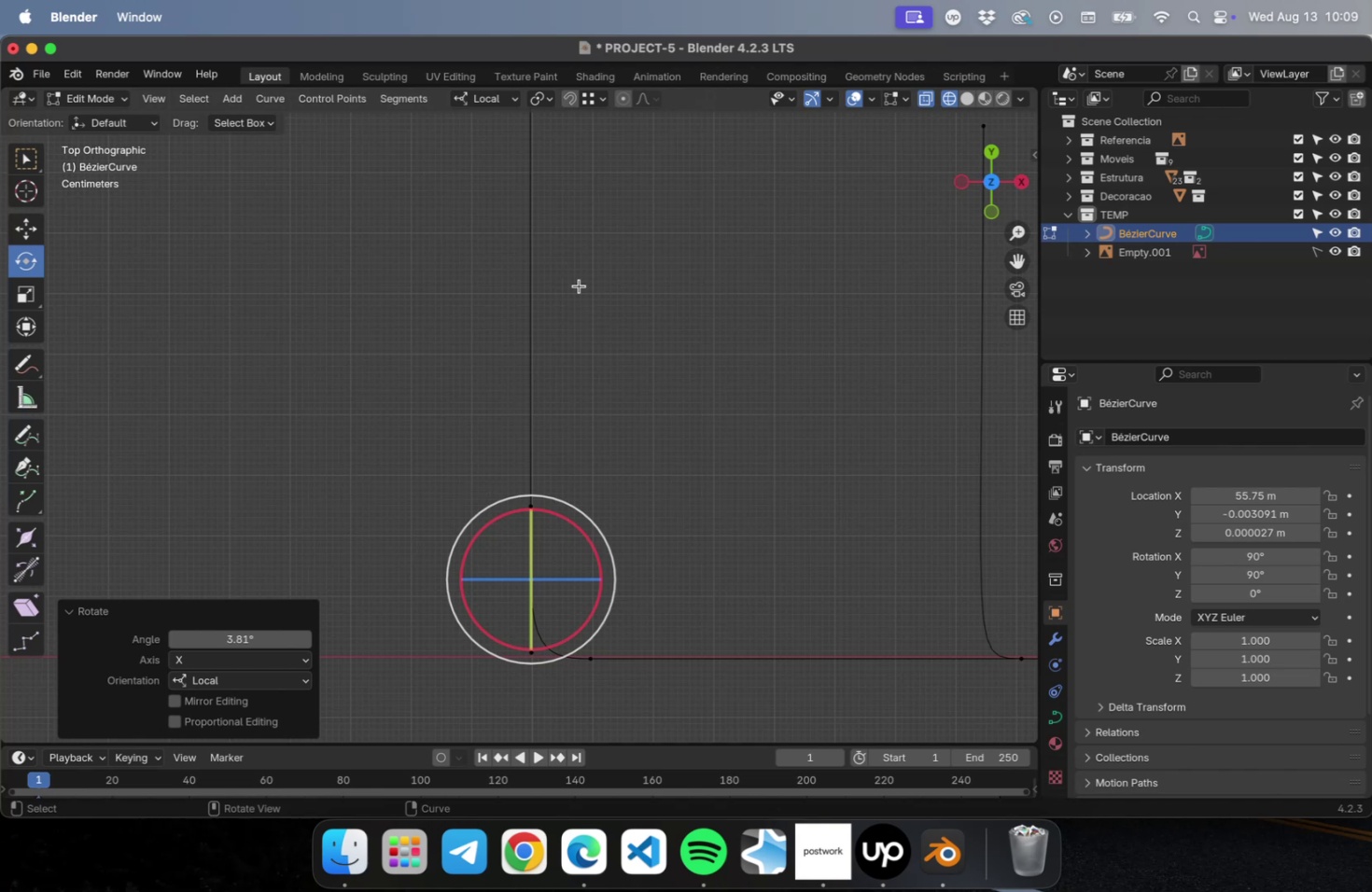 
hold_key(key=ShiftLeft, duration=0.64)
 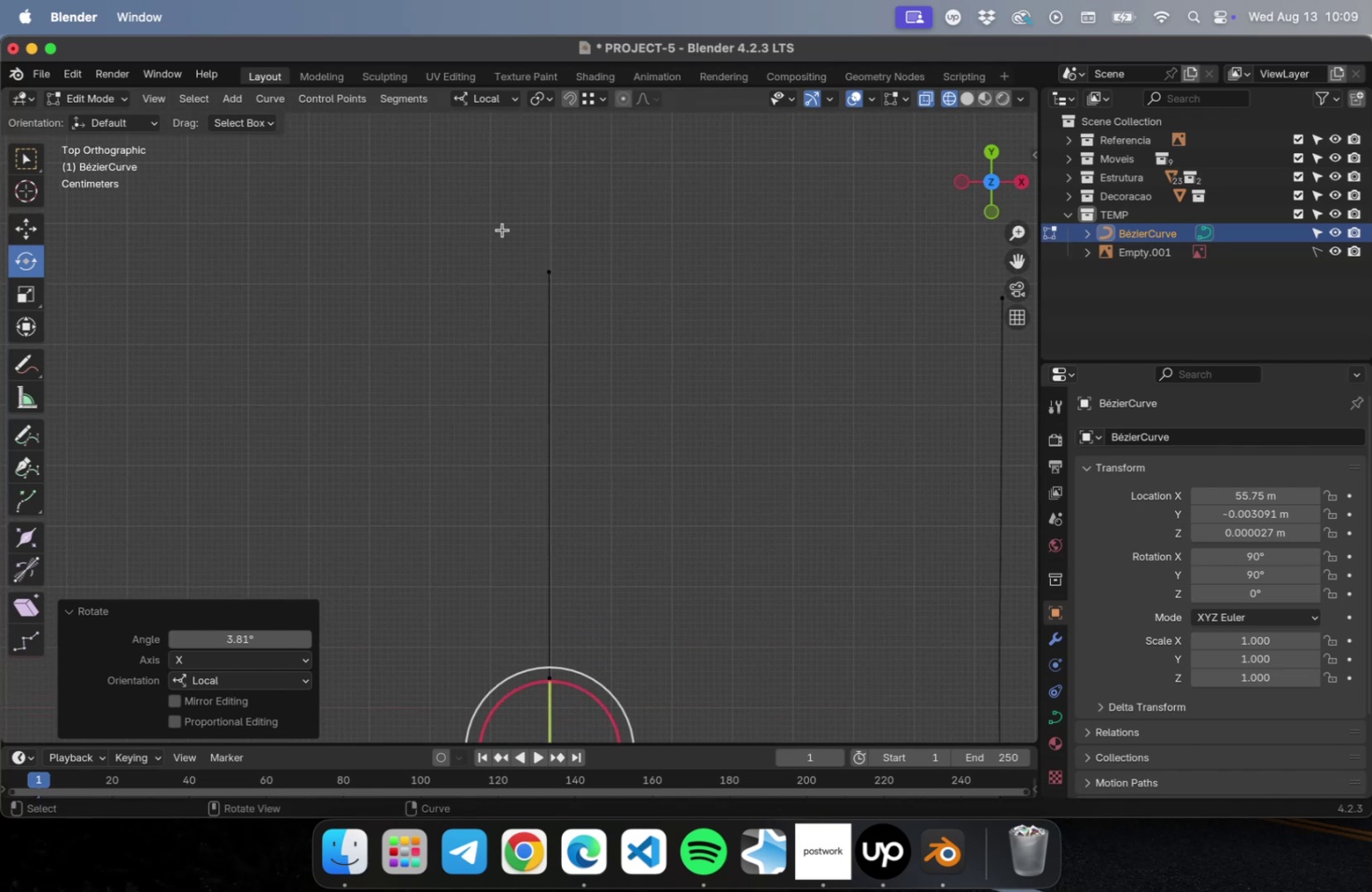 
hold_key(key=ShiftLeft, duration=0.41)
left_click_drag(start_coordinate=[518, 237], to_coordinate=[589, 304])
 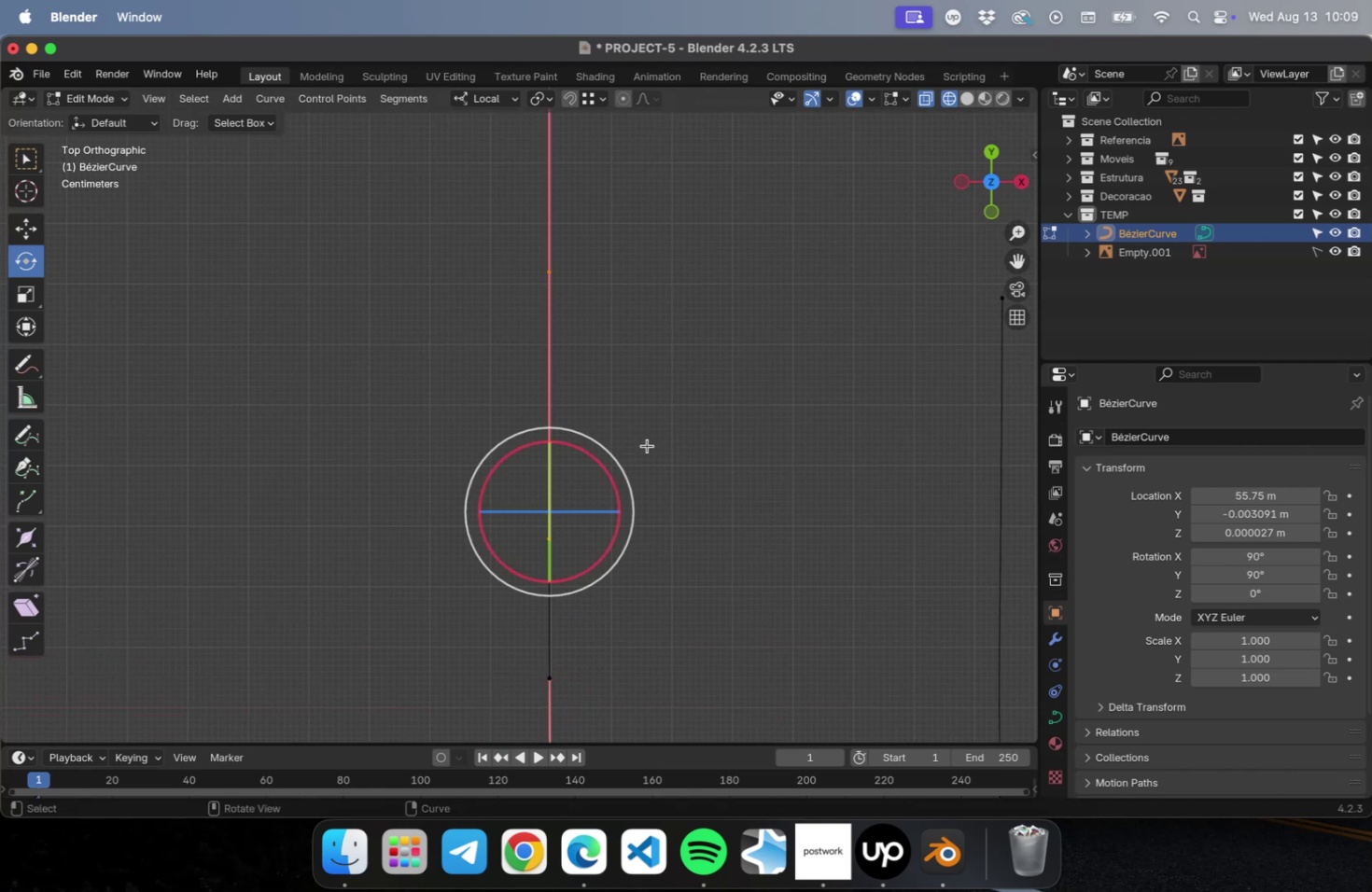 
hold_key(key=ShiftLeft, duration=0.46)
 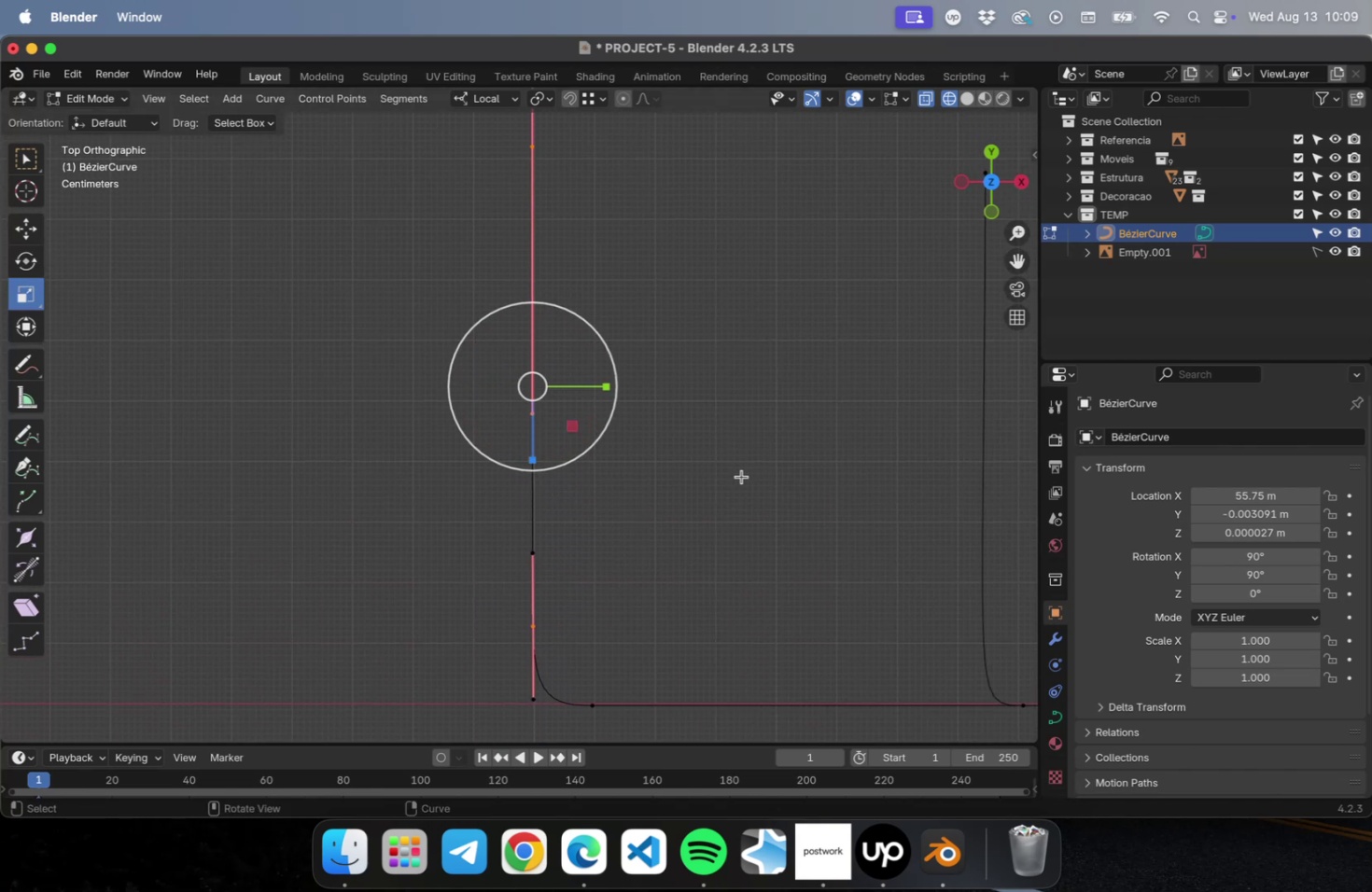 
left_click_drag(start_coordinate=[608, 385], to_coordinate=[520, 384])
 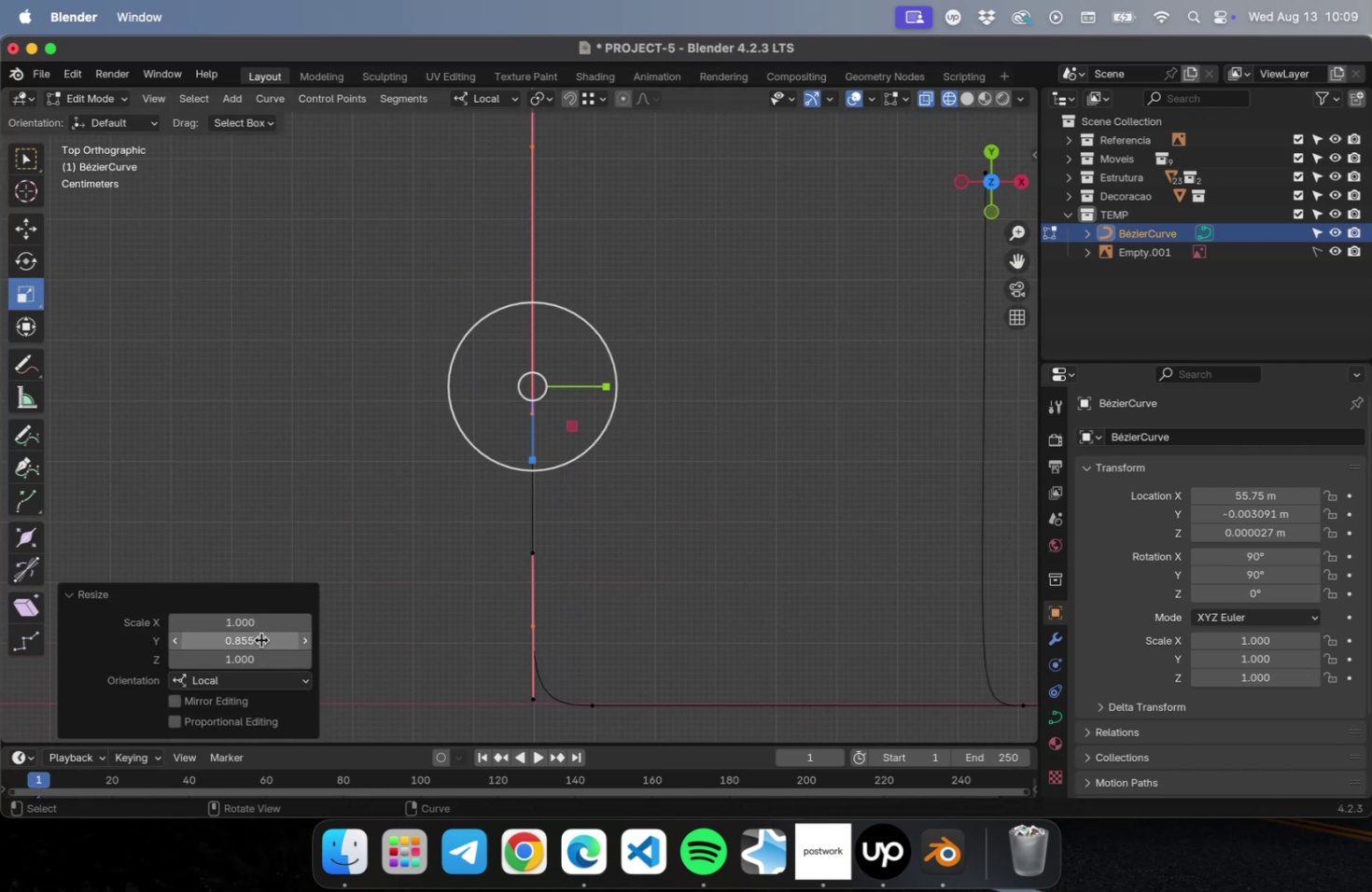 
left_click([259, 646])
 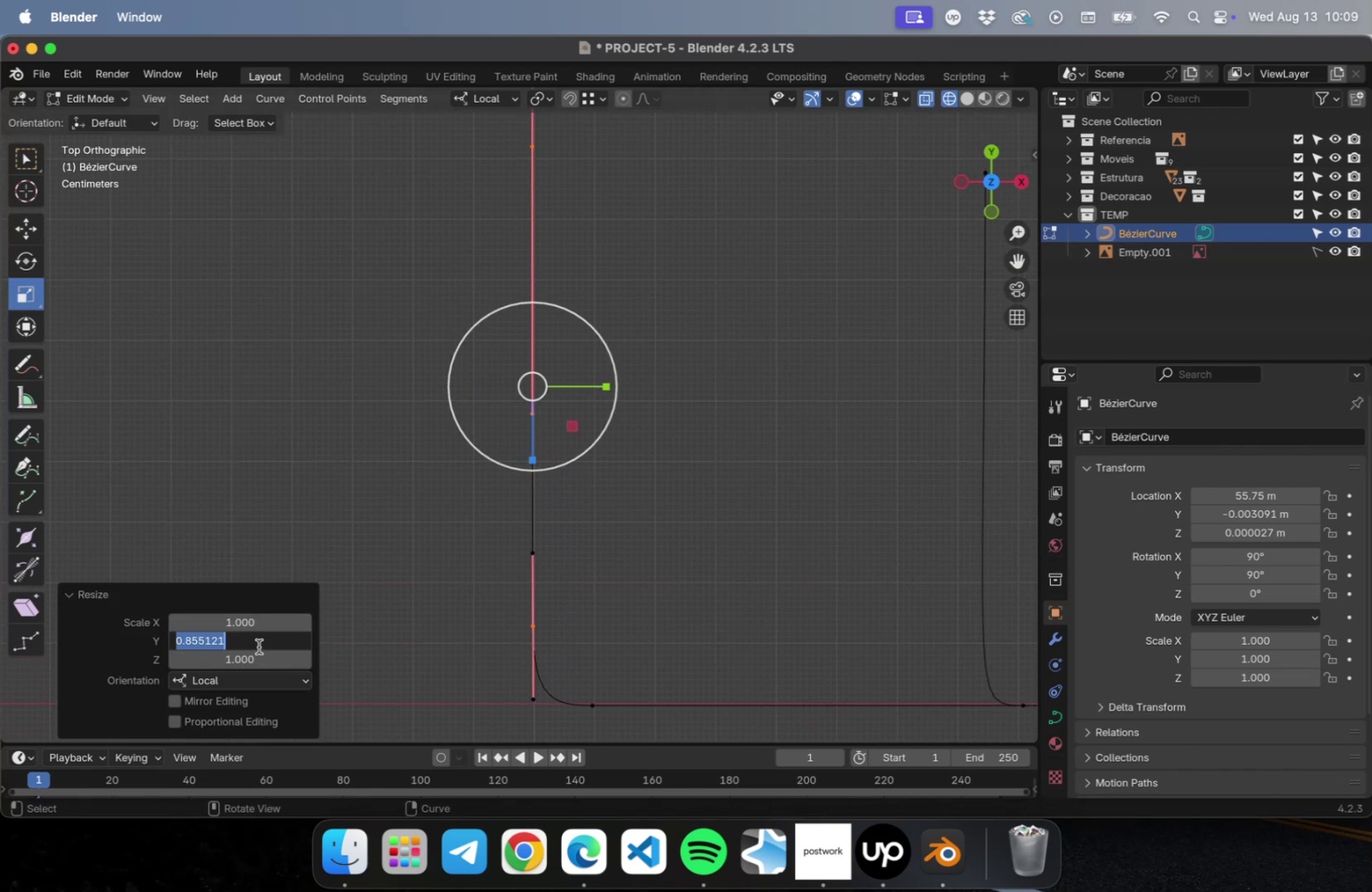 
key(0)
 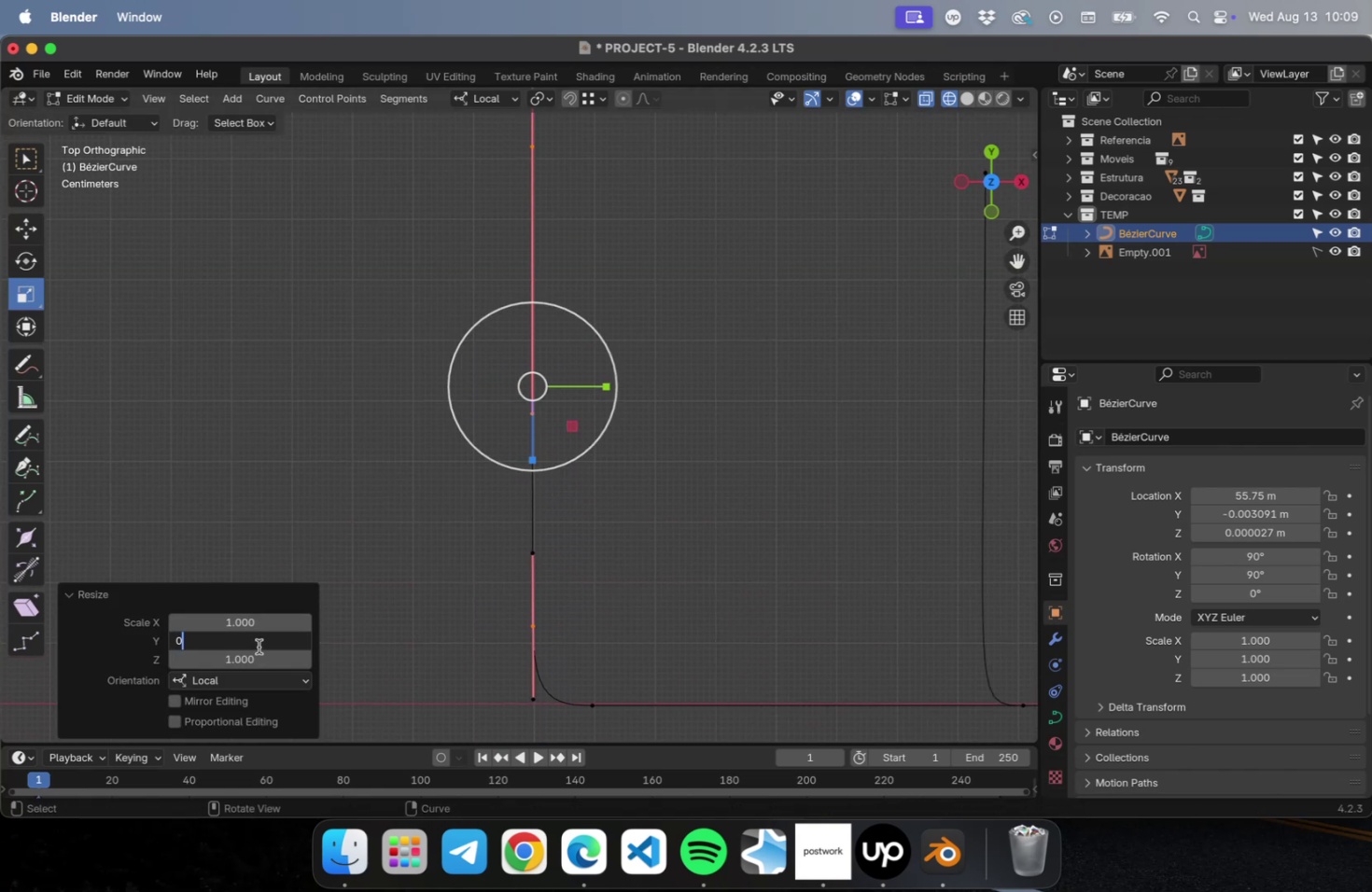 
key(Enter)
 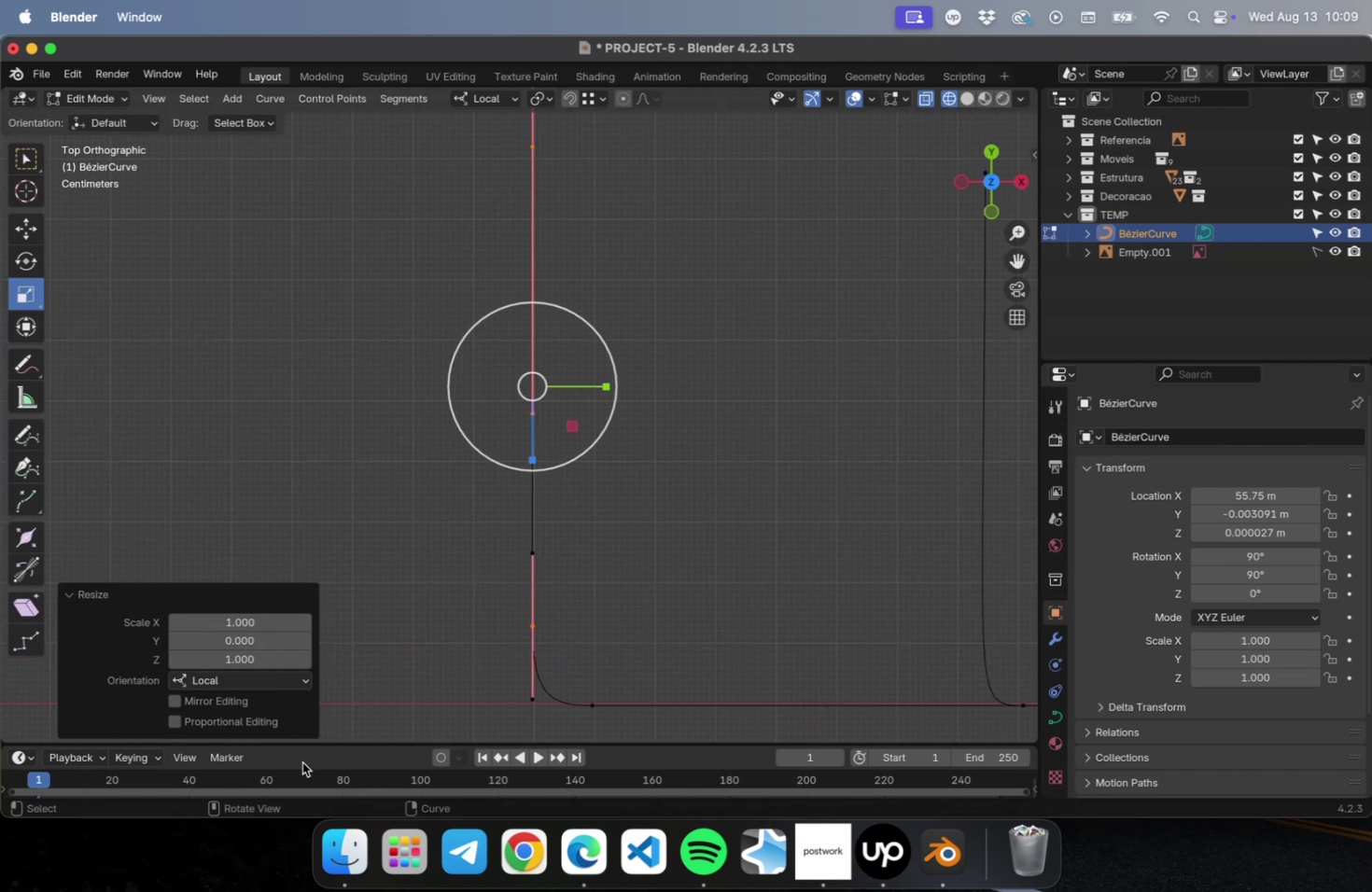 
hold_key(key=ShiftLeft, duration=0.75)
 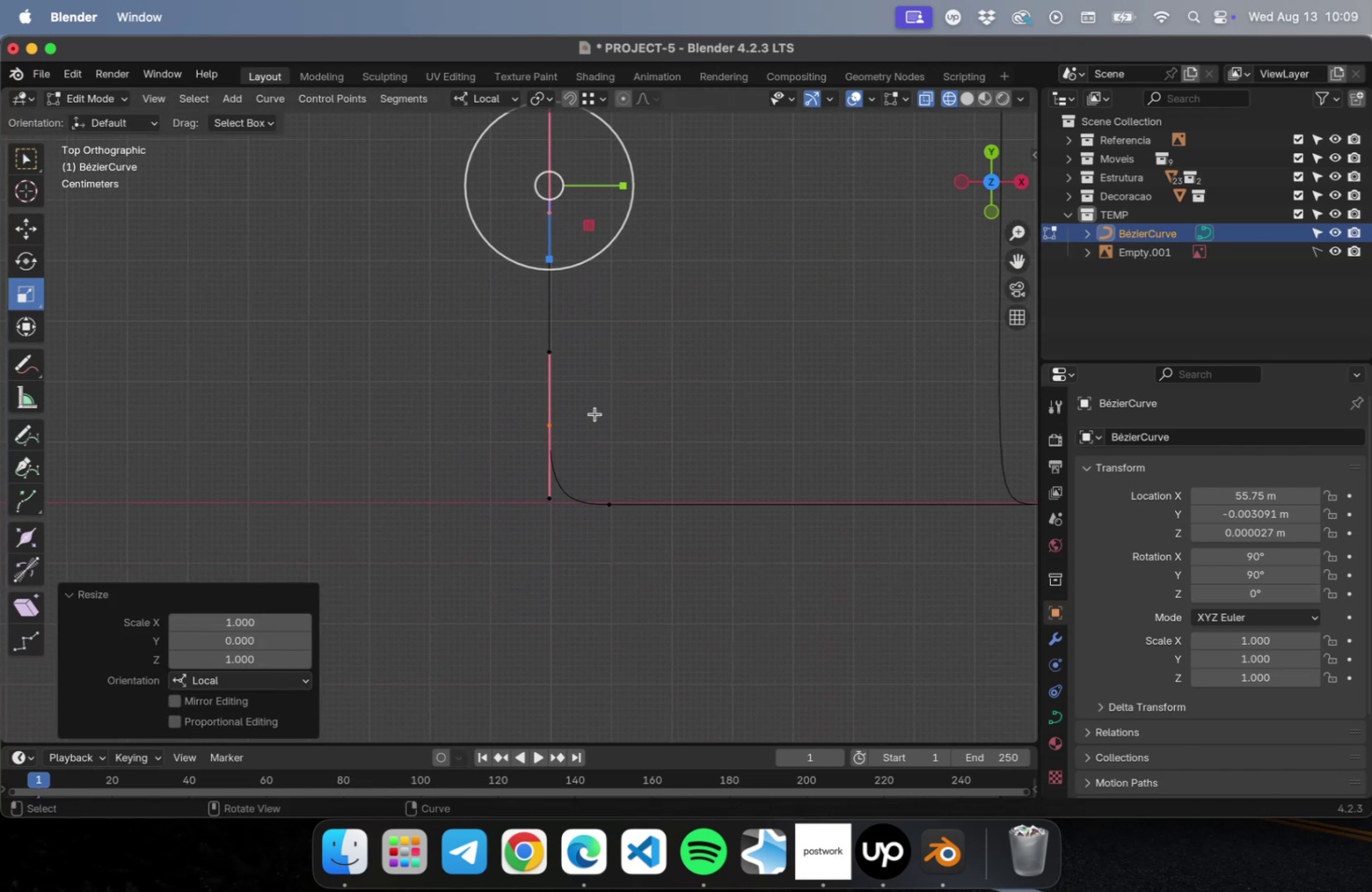 
left_click_drag(start_coordinate=[594, 414], to_coordinate=[520, 458])
 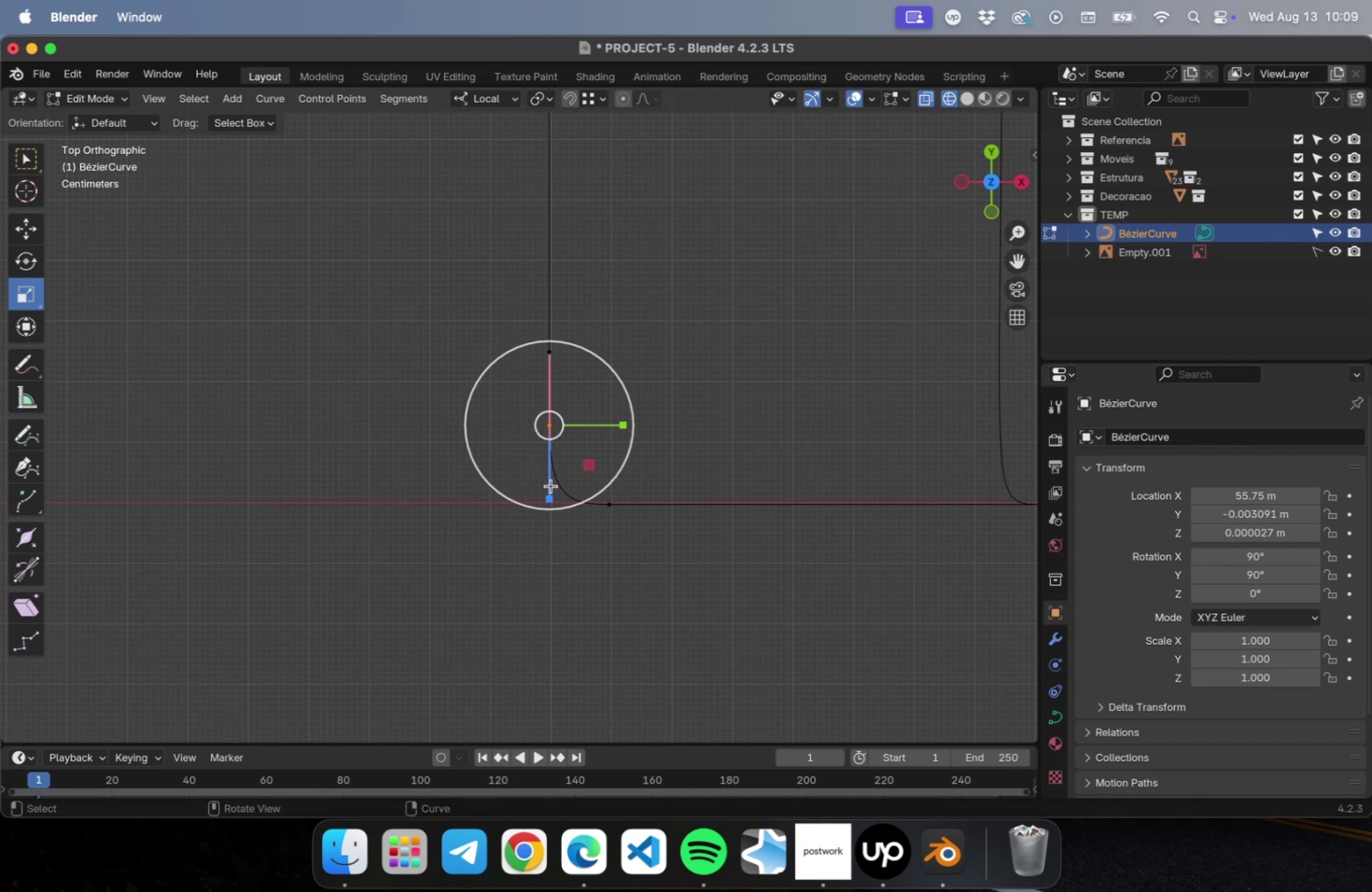 
scroll: coordinate [557, 521], scroll_direction: up, amount: 9.0
 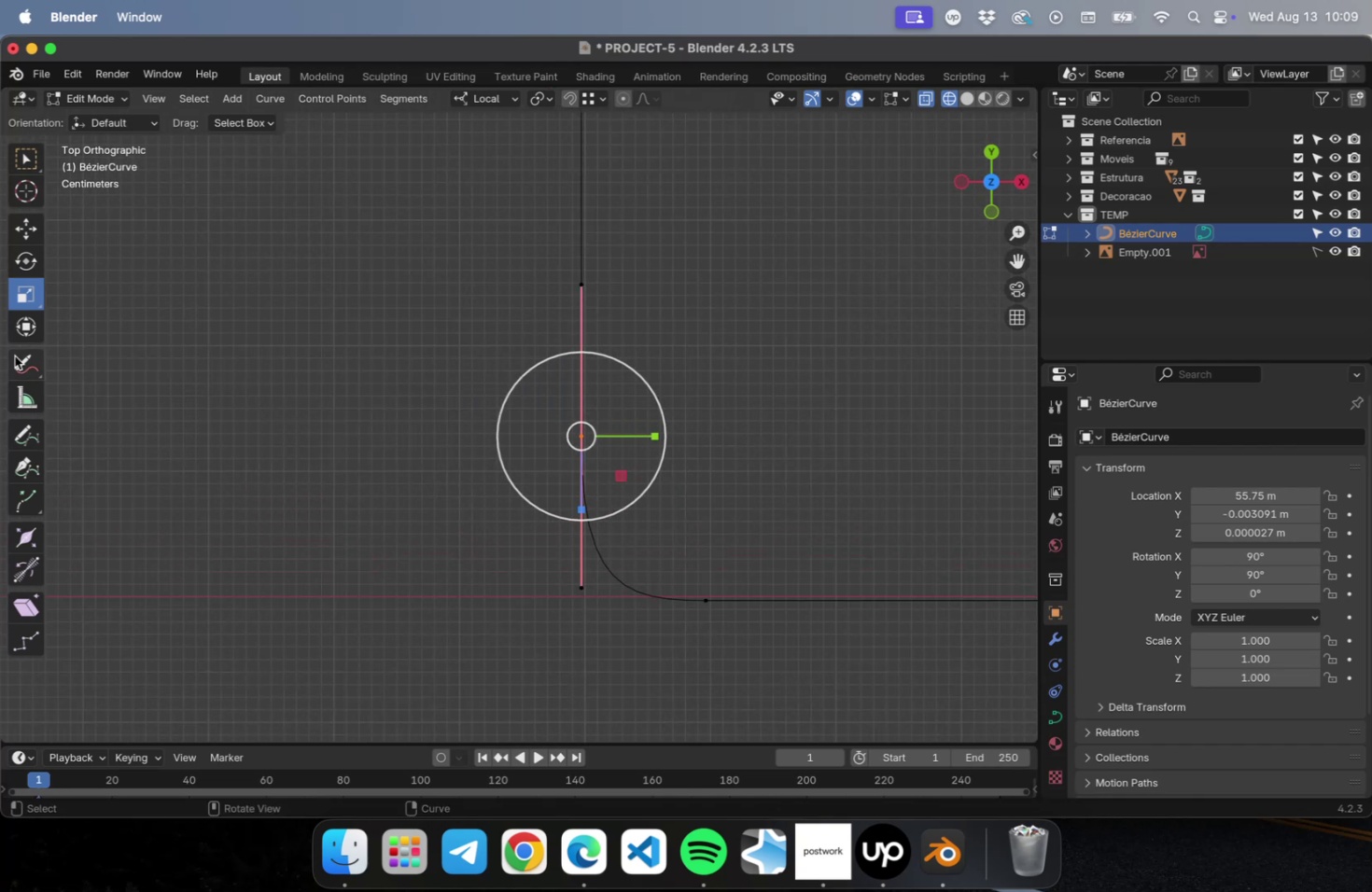 
left_click([23, 227])
 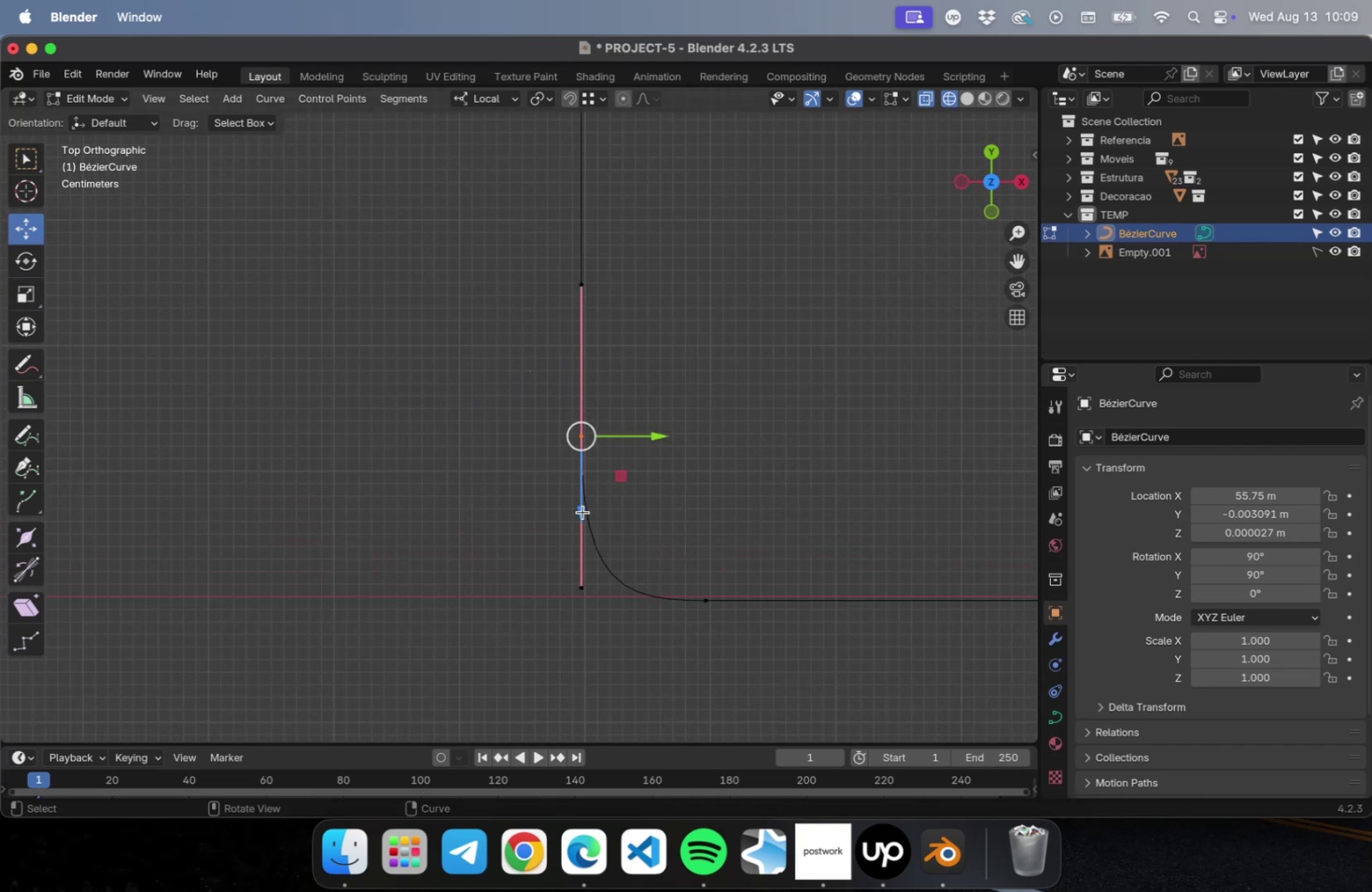 
left_click_drag(start_coordinate=[582, 509], to_coordinate=[579, 533])
 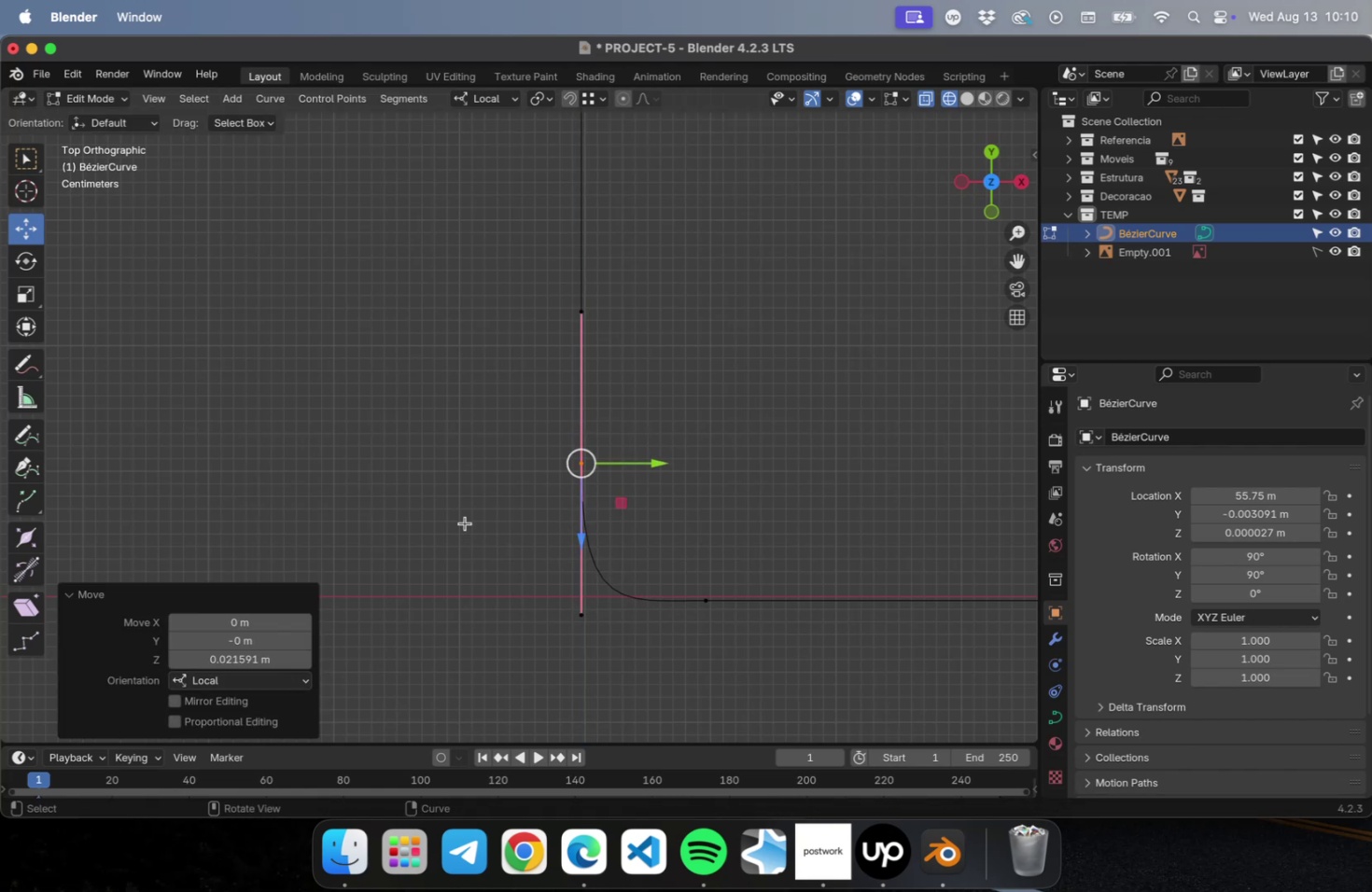 
left_click([465, 523])
 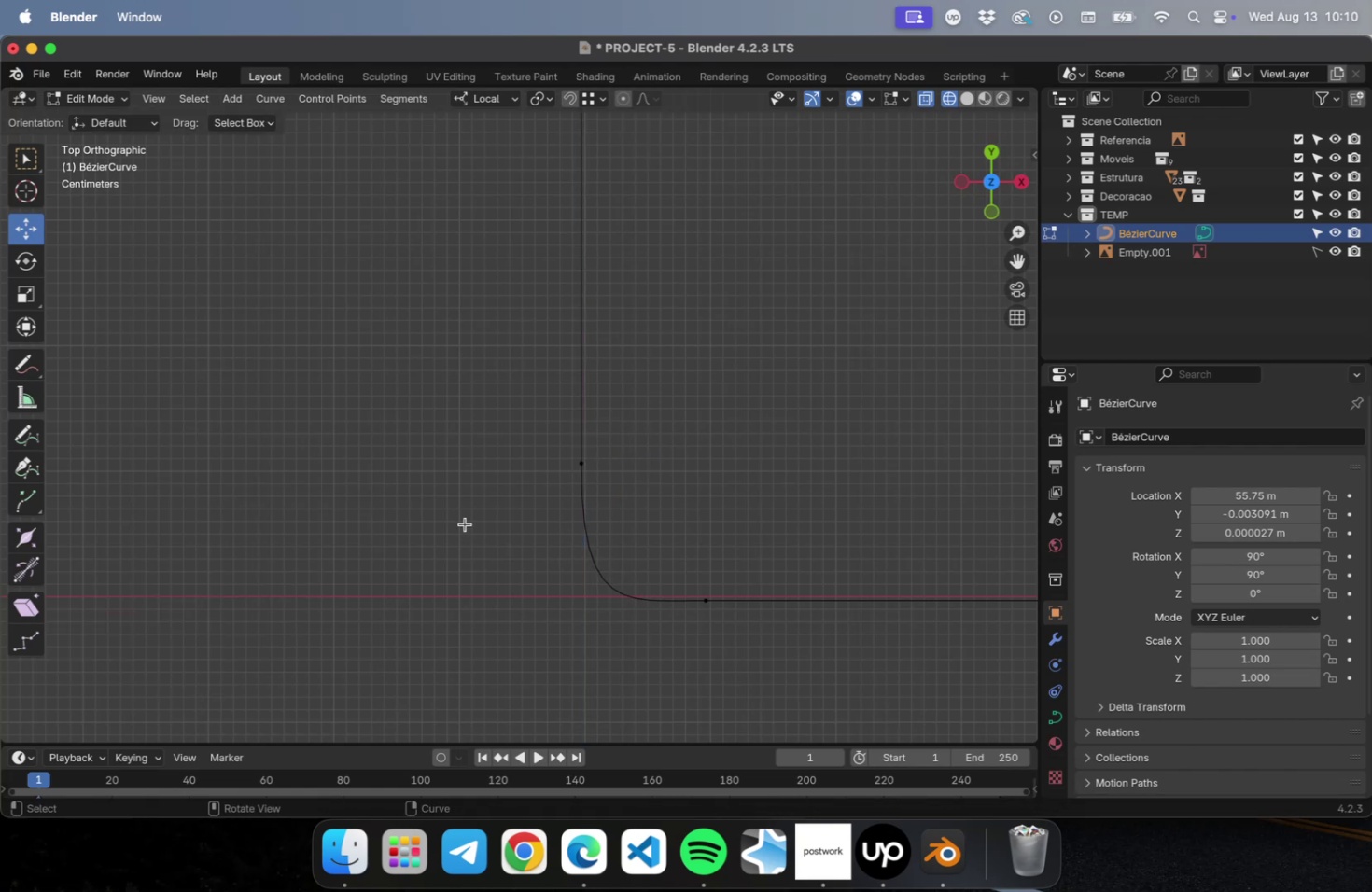 
left_click_drag(start_coordinate=[676, 523], to_coordinate=[505, 418])
 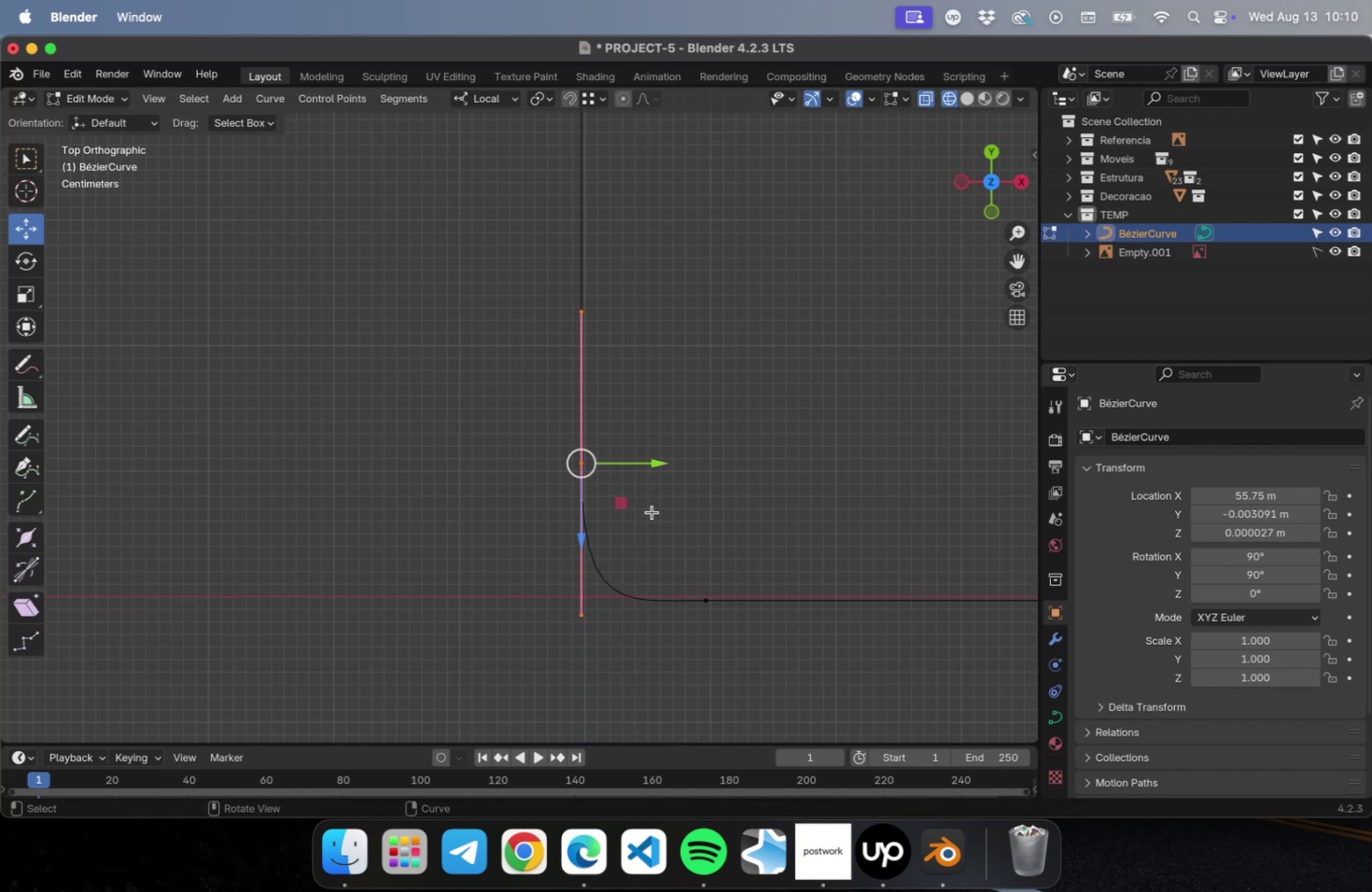 
left_click_drag(start_coordinate=[727, 544], to_coordinate=[682, 655])
 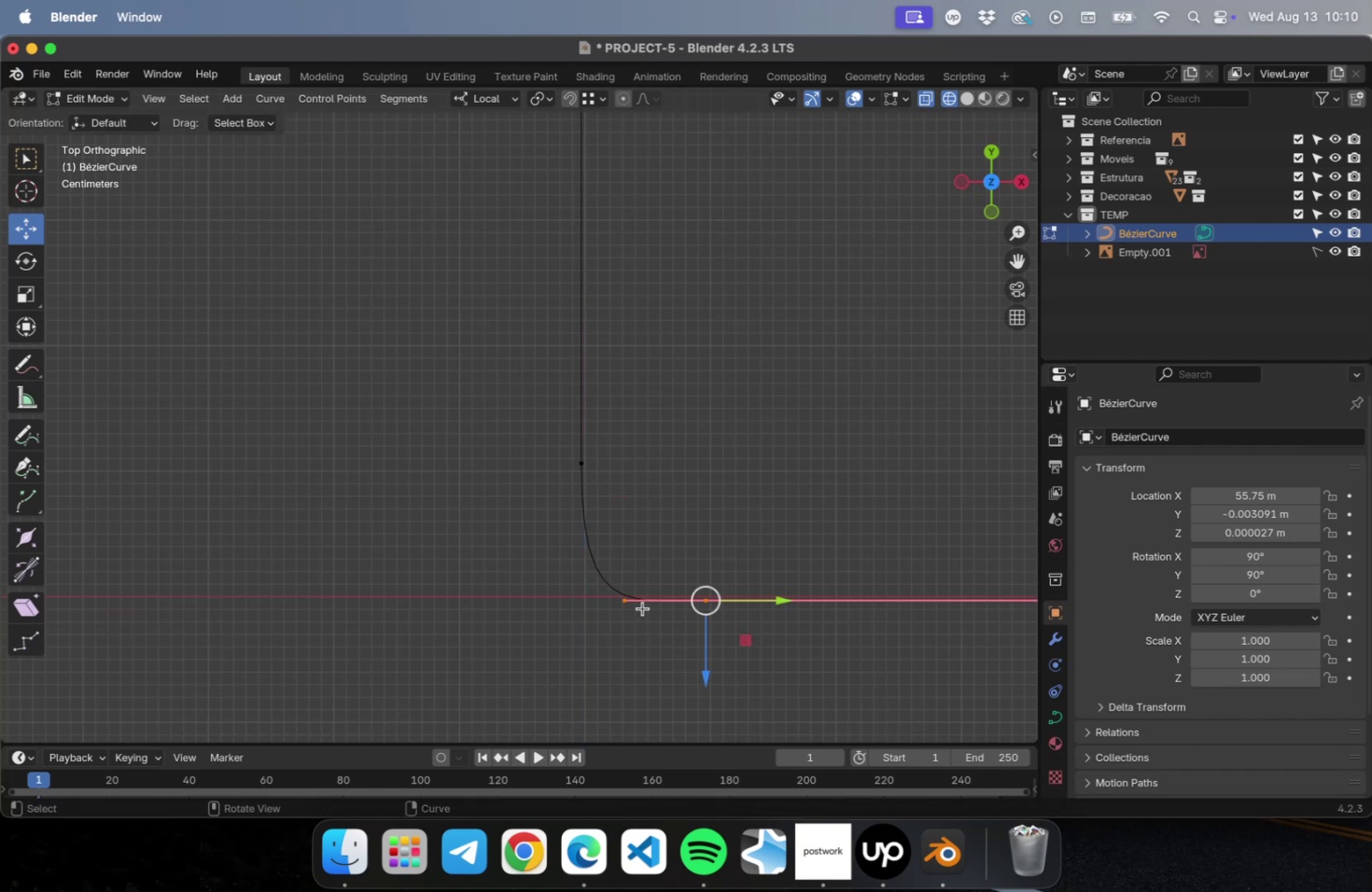 
left_click_drag(start_coordinate=[640, 623], to_coordinate=[609, 596])
 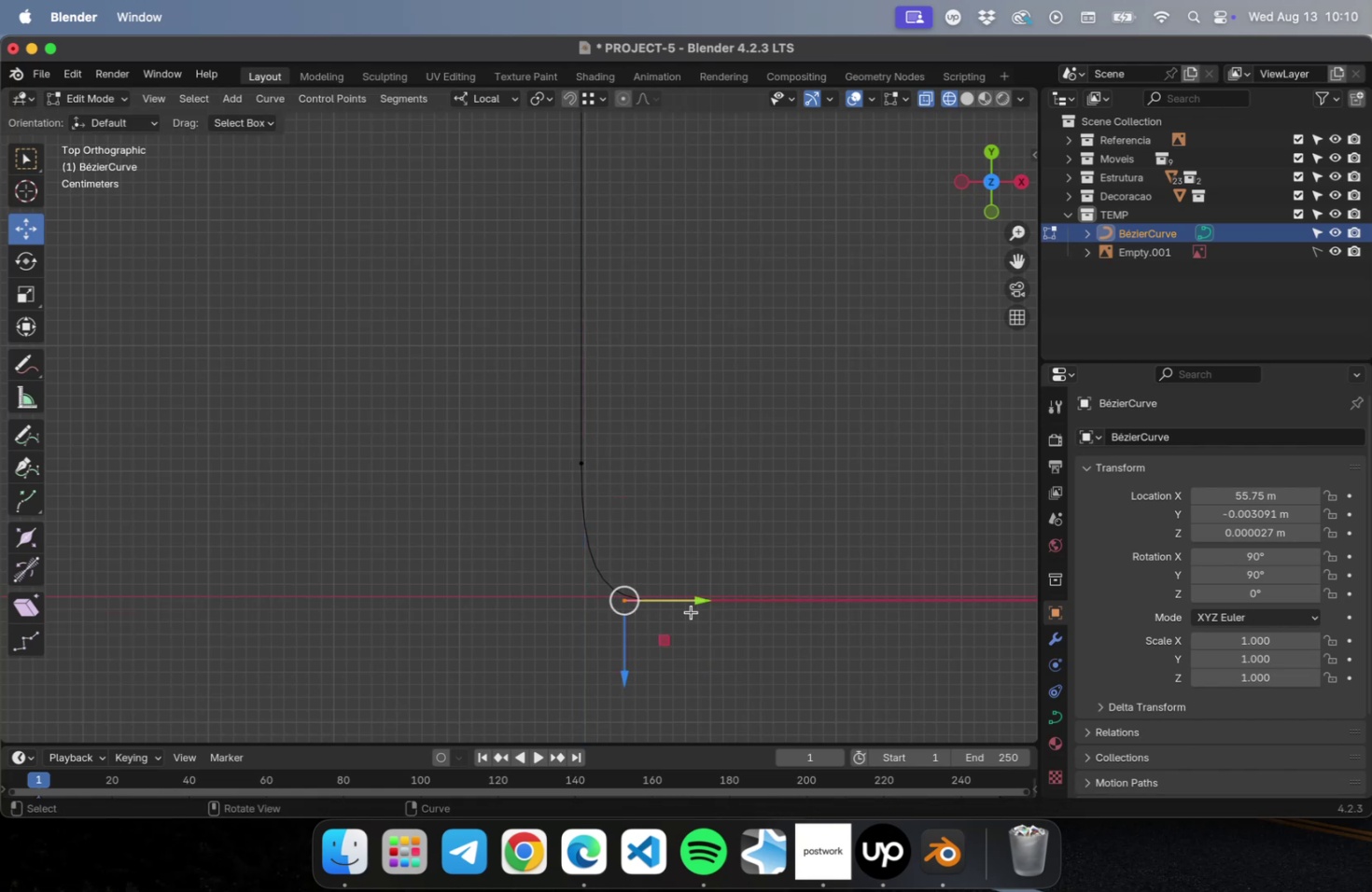 
left_click_drag(start_coordinate=[694, 604], to_coordinate=[633, 609])
 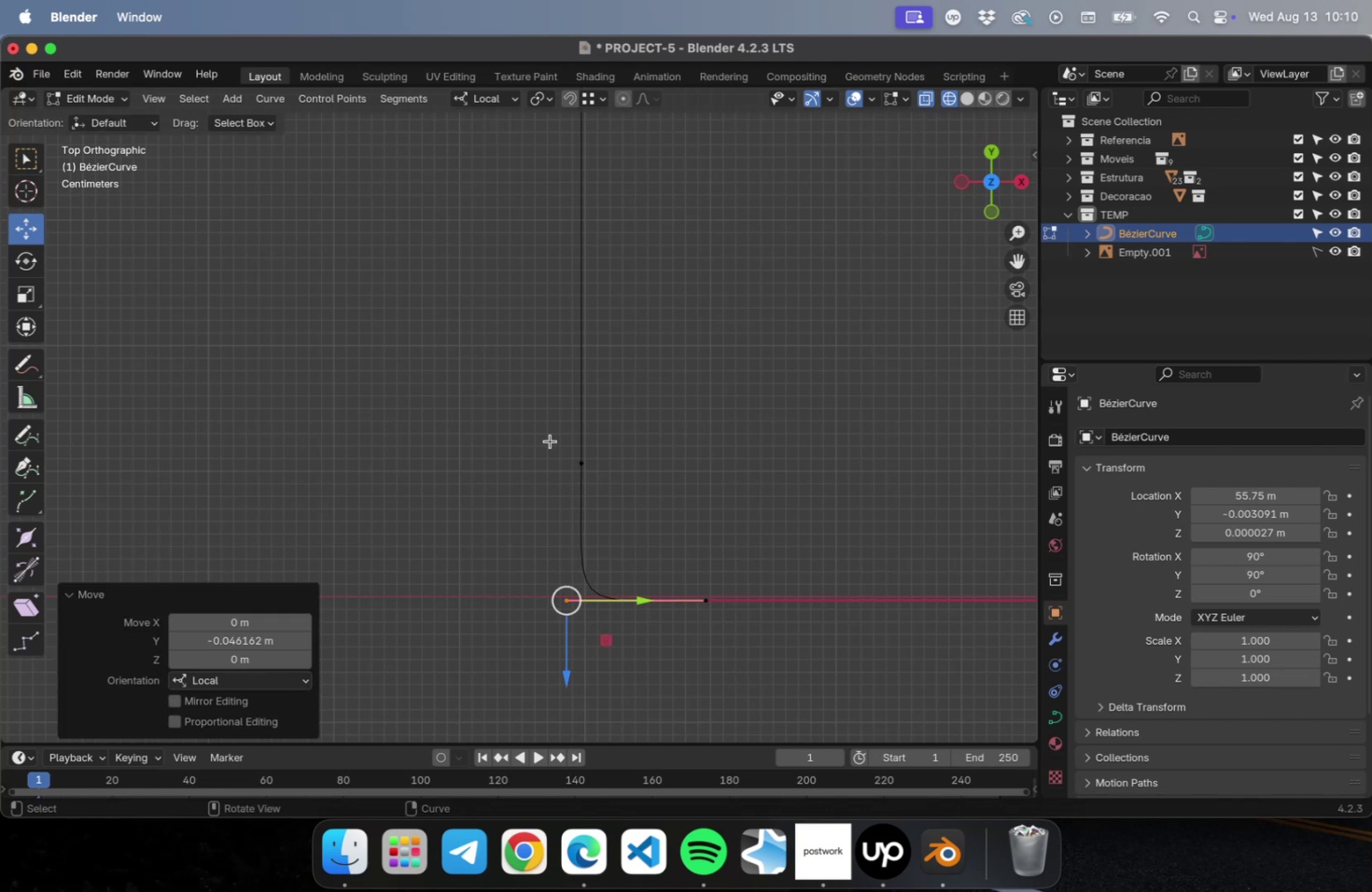 
left_click_drag(start_coordinate=[531, 421], to_coordinate=[617, 501])
 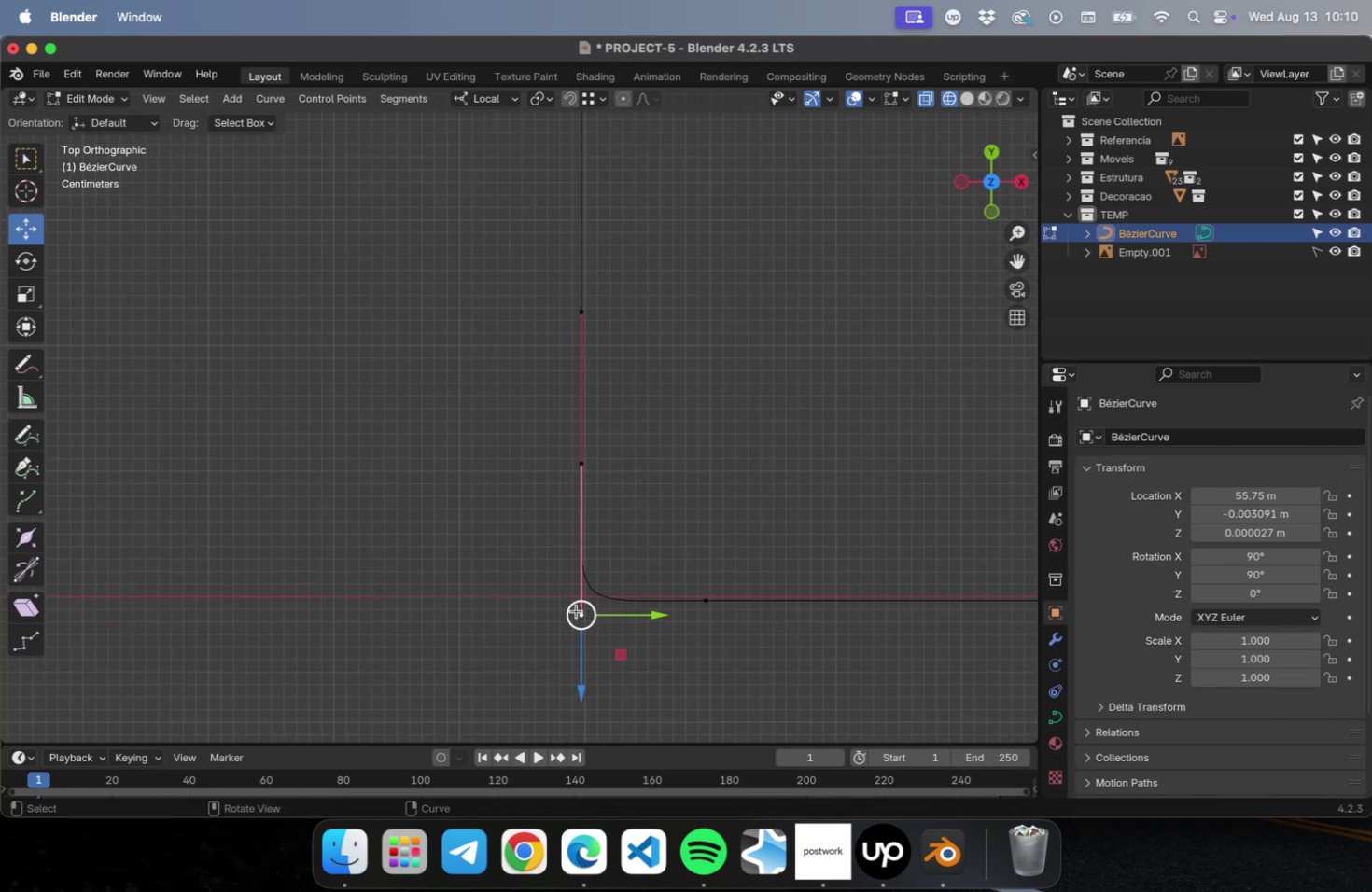 
left_click_drag(start_coordinate=[582, 677], to_coordinate=[579, 691])
 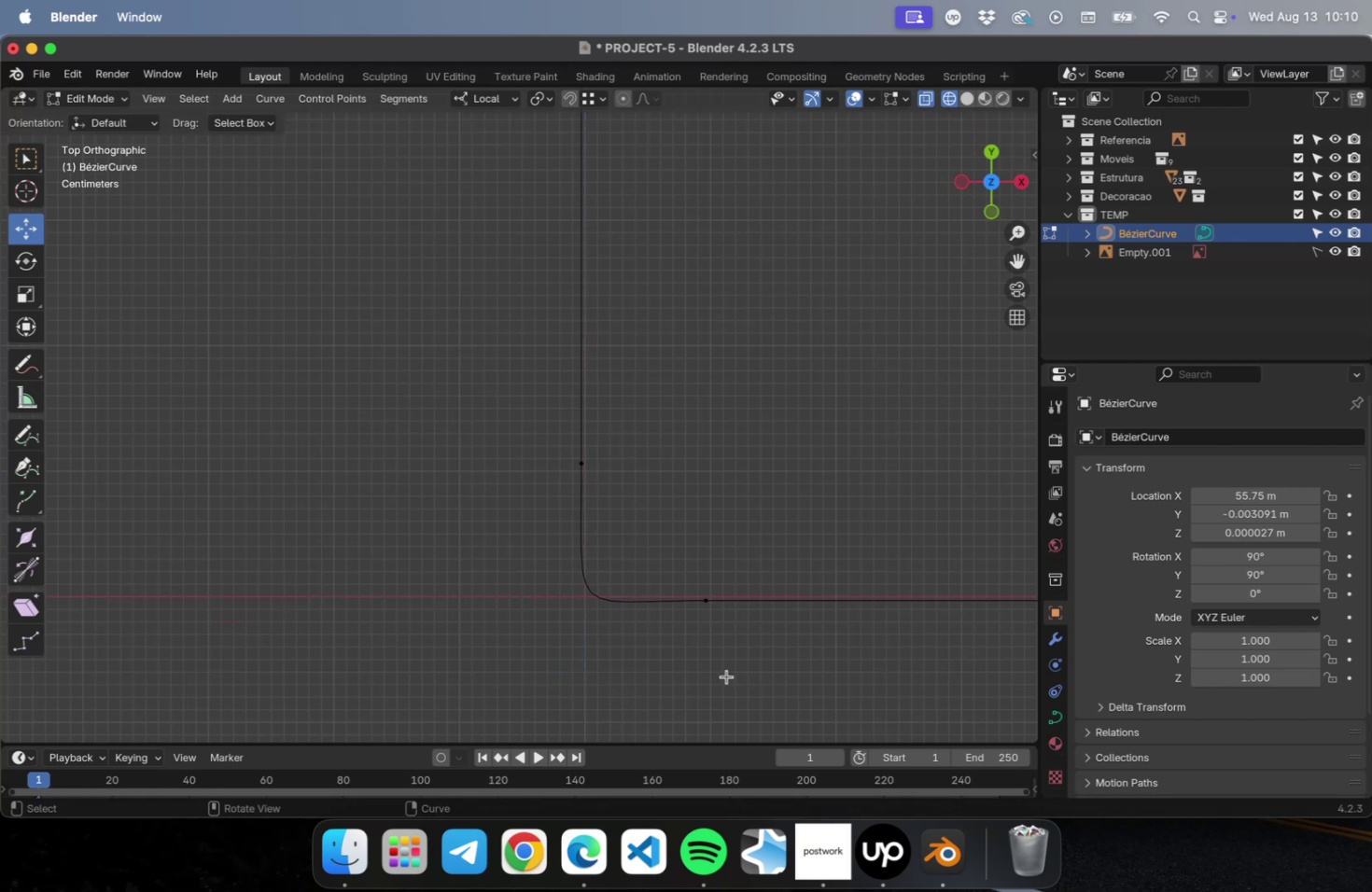 
scroll: coordinate [591, 642], scroll_direction: down, amount: 10.0
 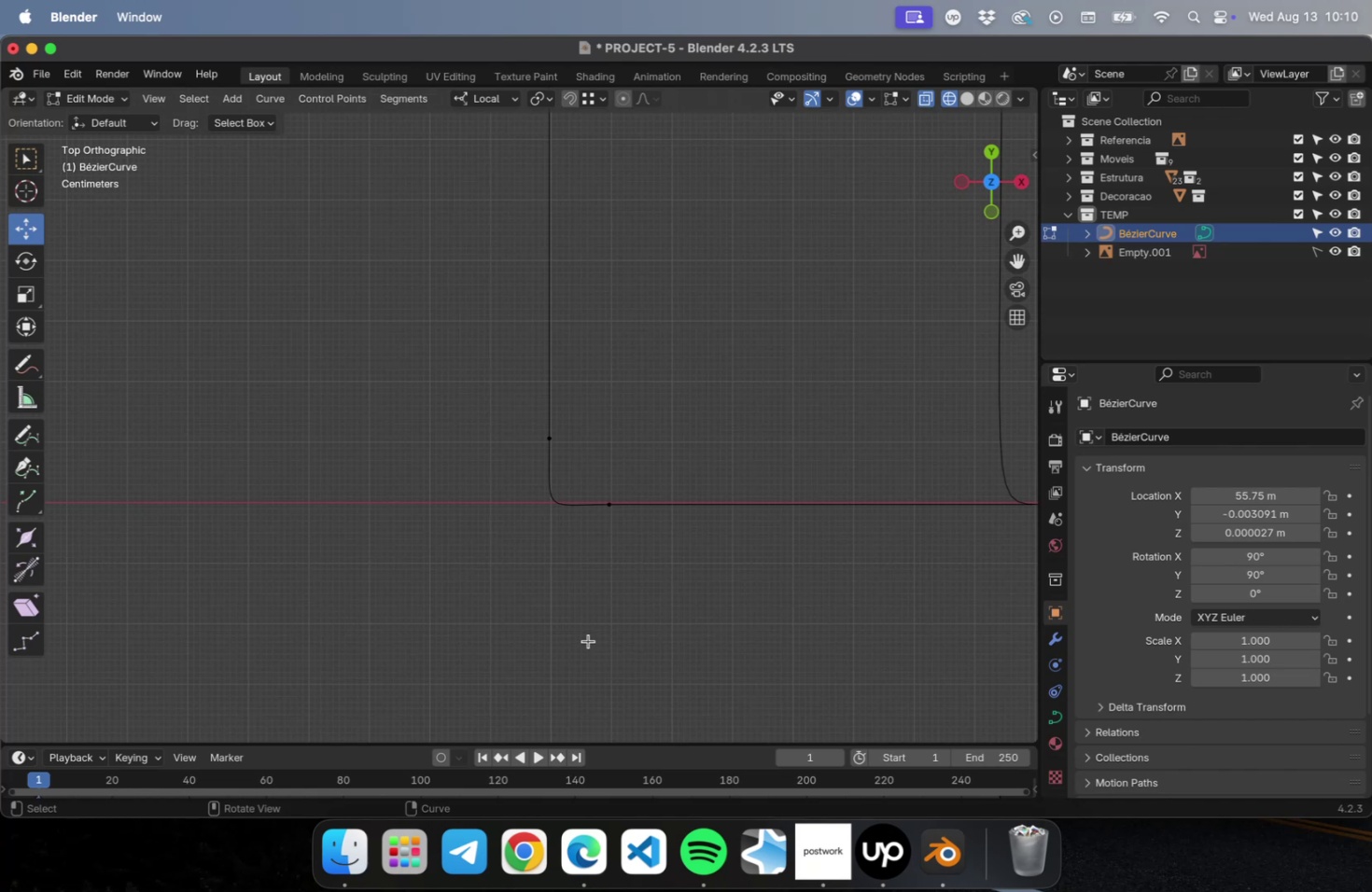 
hold_key(key=ShiftLeft, duration=1.22)
 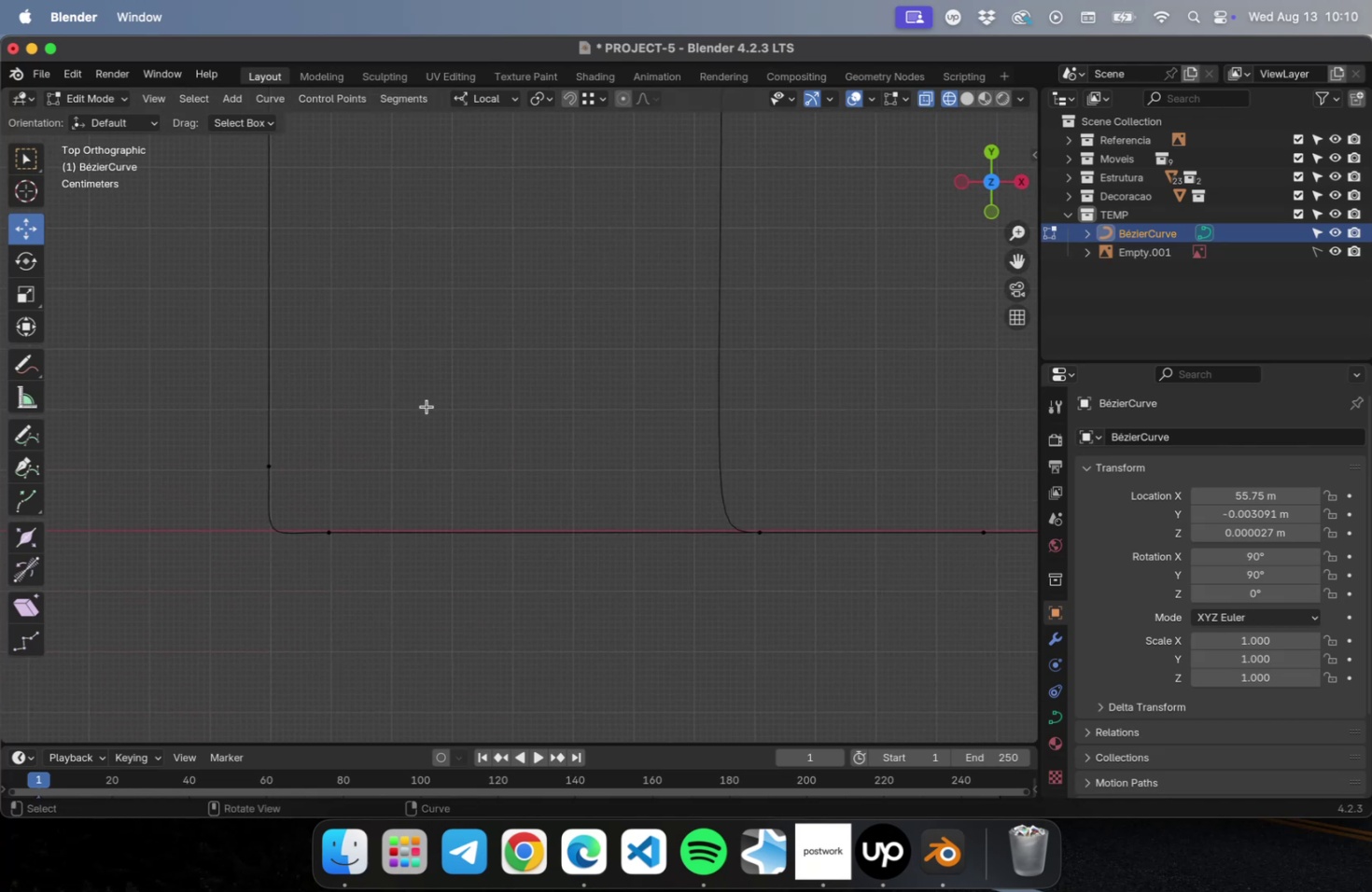 
key(Shift+ShiftLeft)
 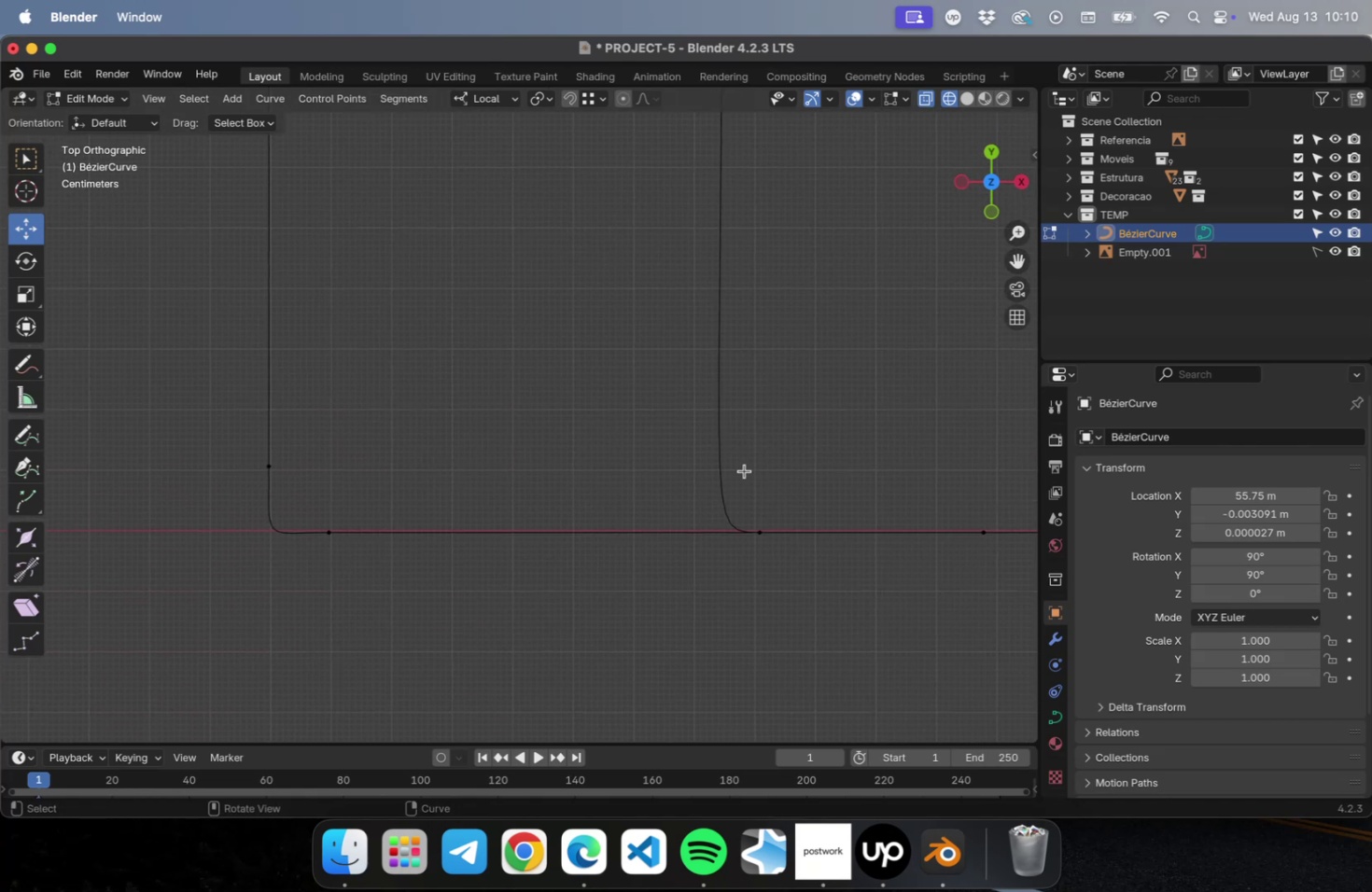 
hold_key(key=ShiftLeft, duration=0.55)
 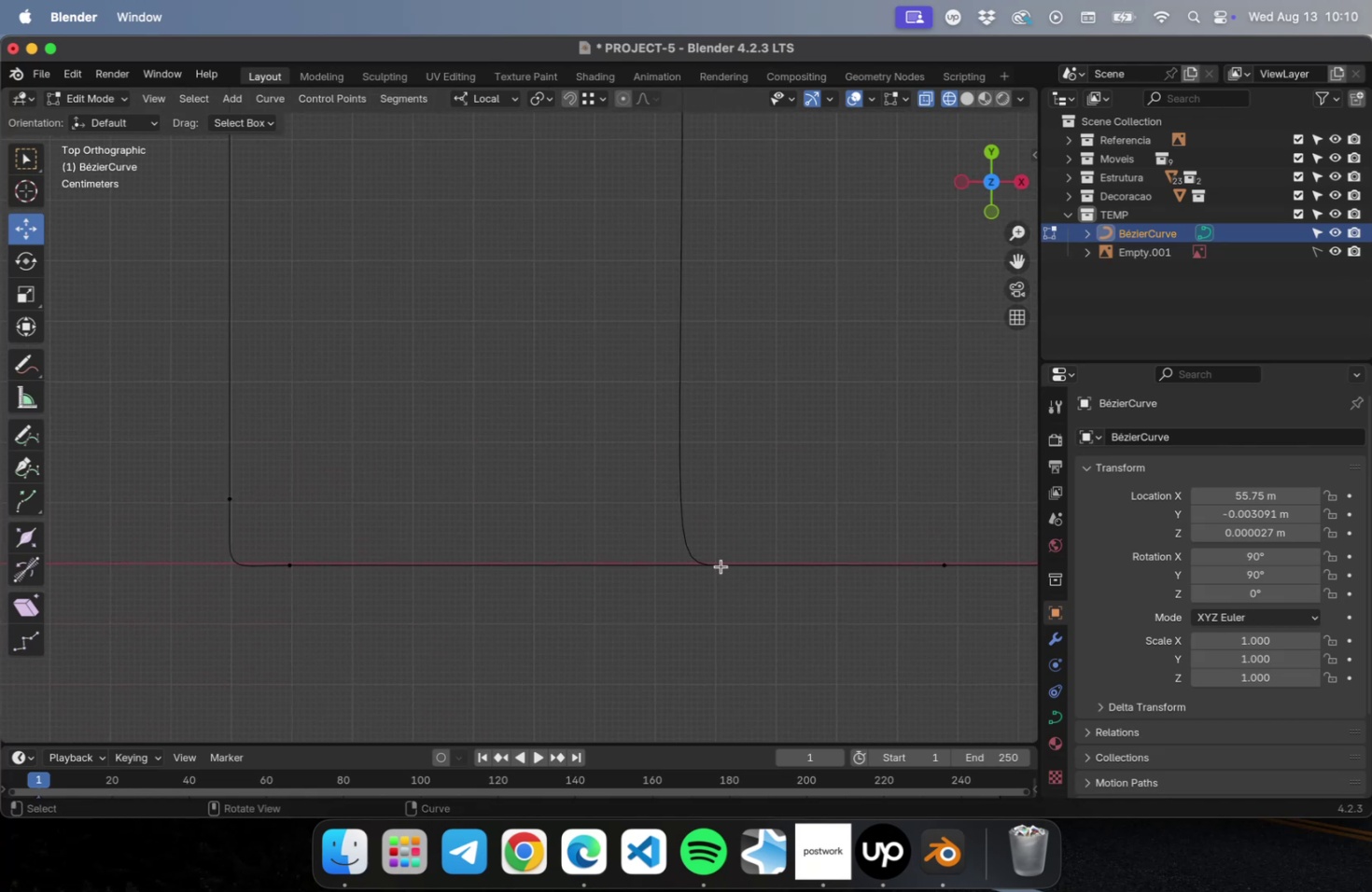 
left_click([721, 565])
 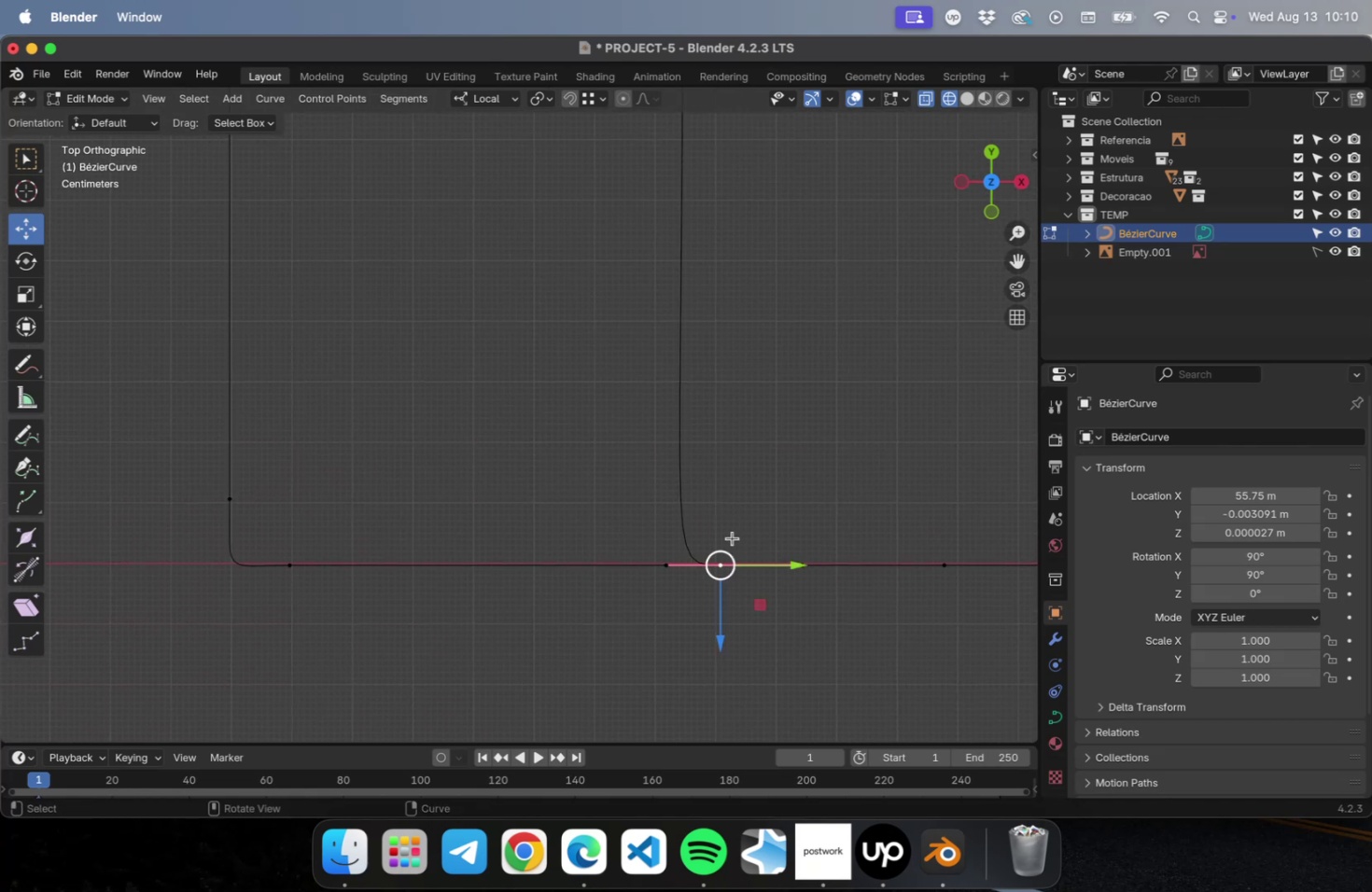 
hold_key(key=ShiftLeft, duration=1.6)
left_click_drag(start_coordinate=[730, 226], to_coordinate=[626, 139])
 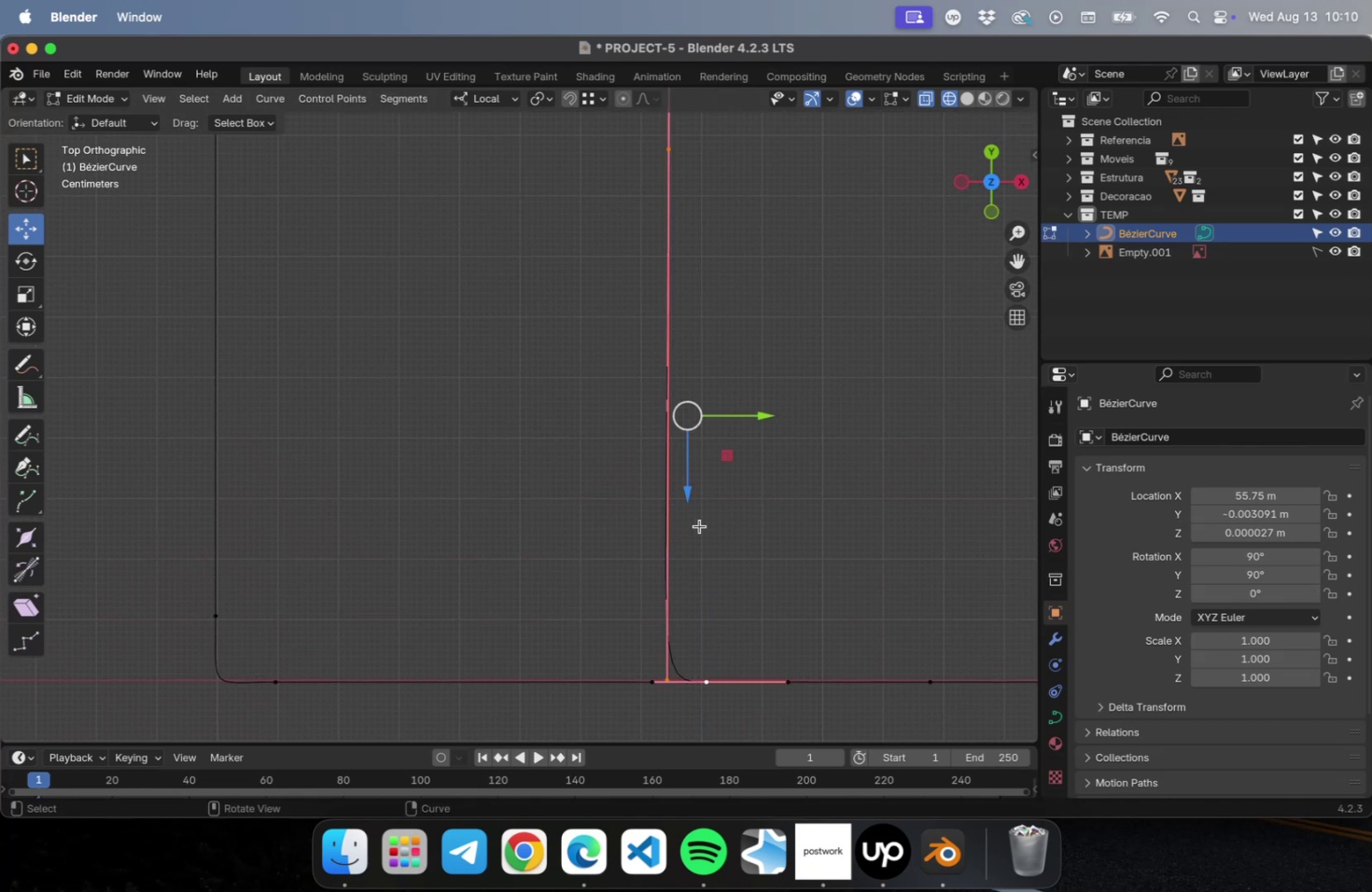 
right_click([670, 440])
 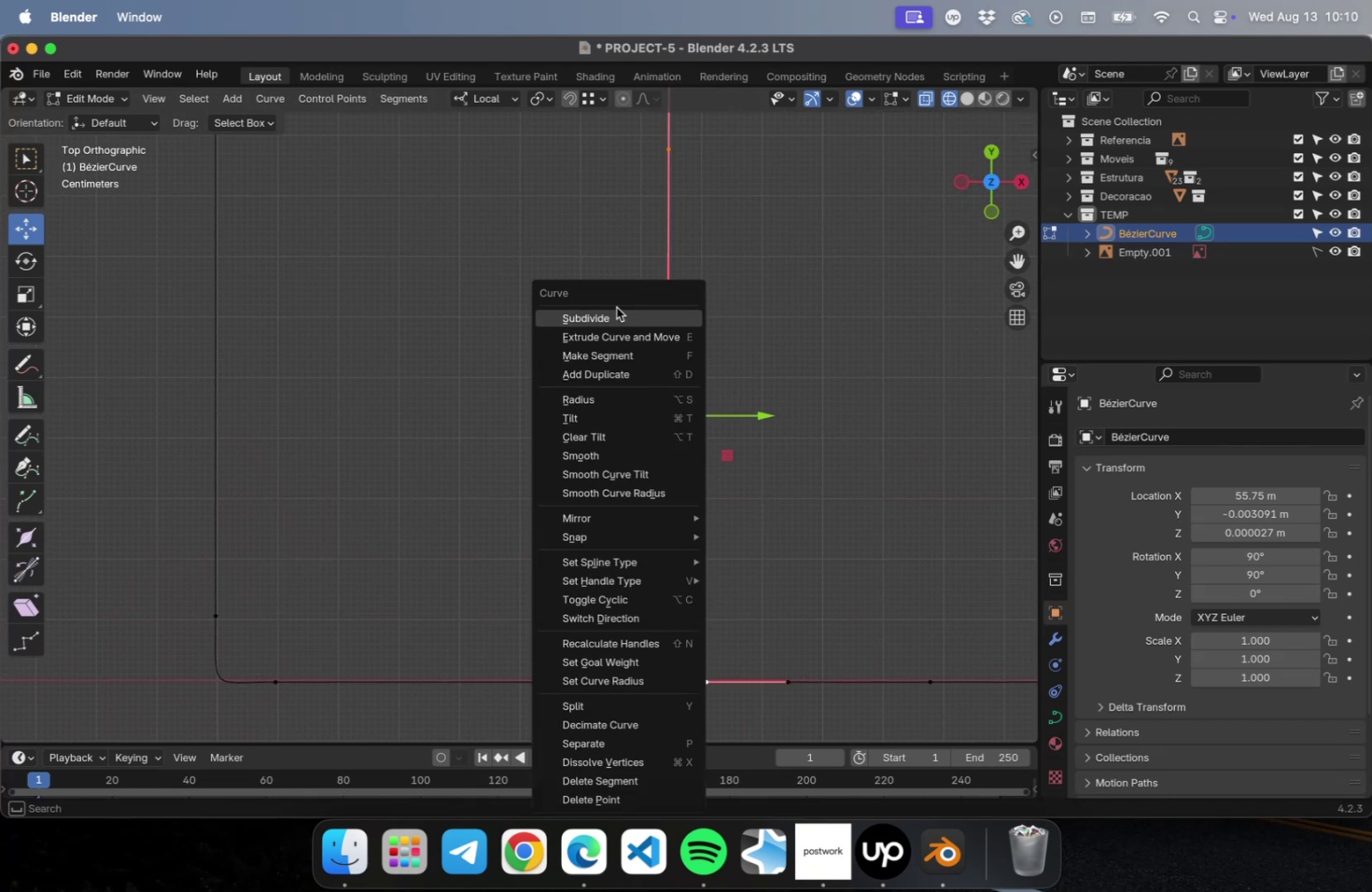 
left_click([616, 313])
 